 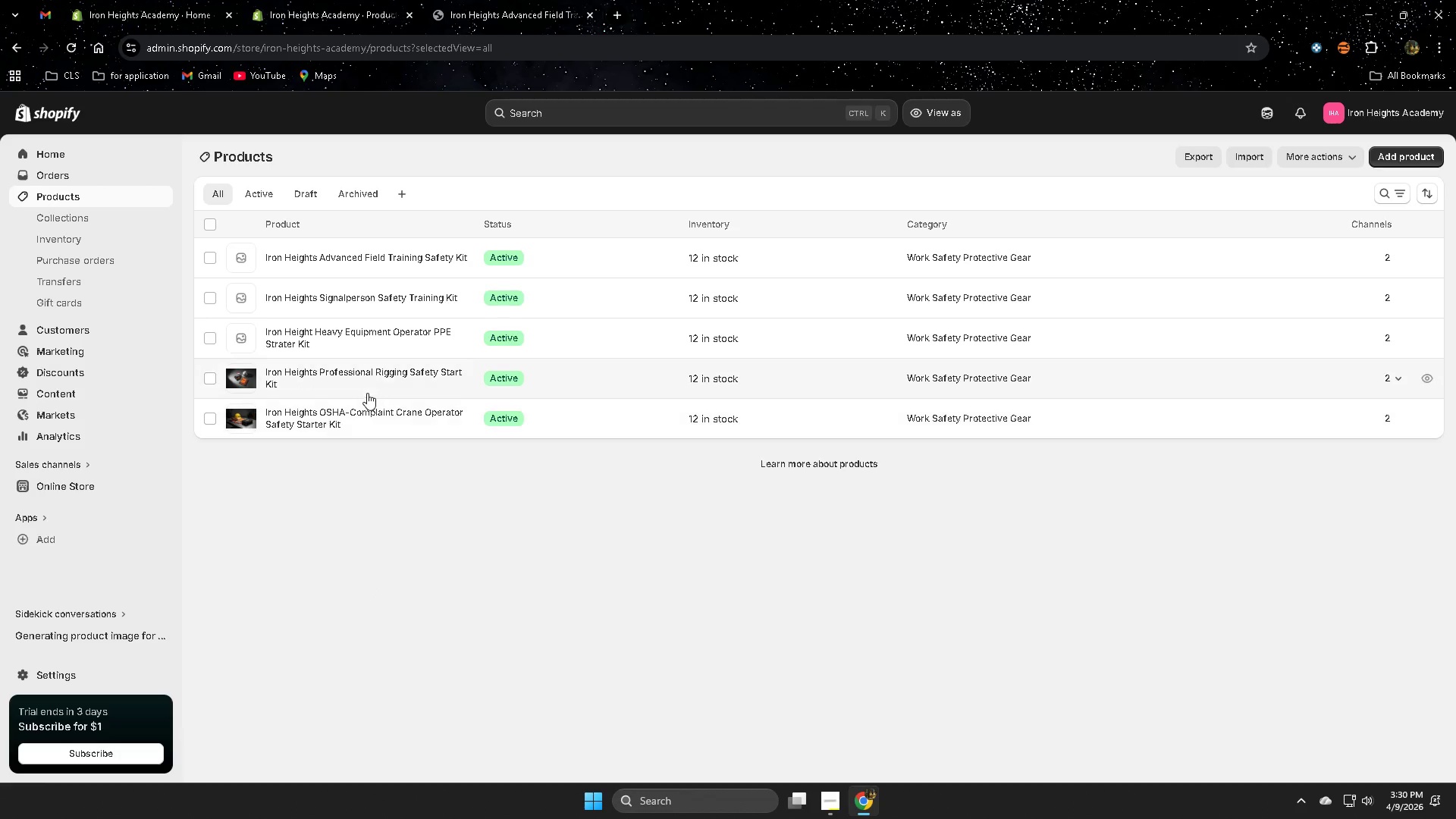 
left_click([362, 342])
 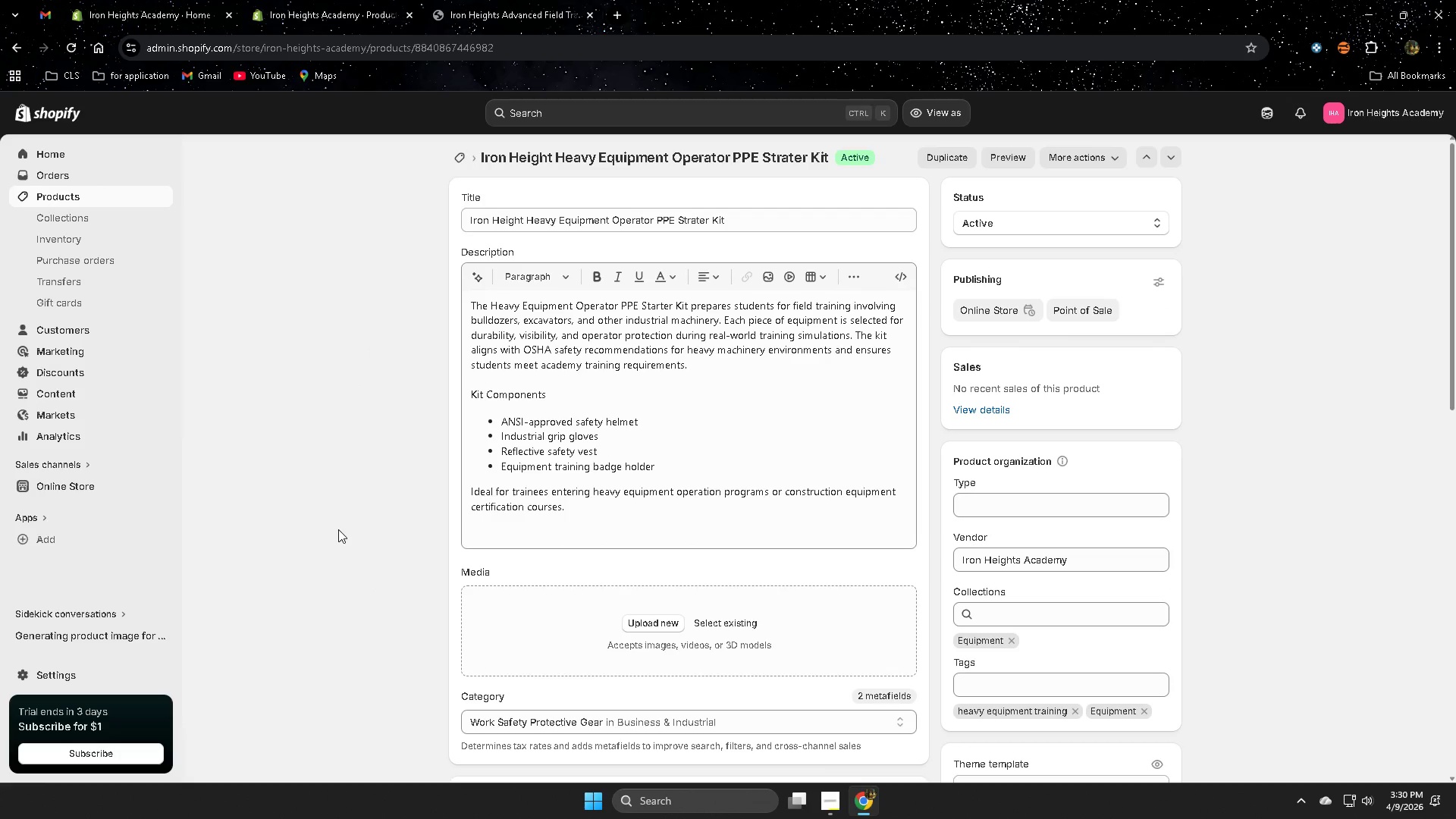 
scroll: coordinate [324, 552], scroll_direction: down, amount: 13.0
 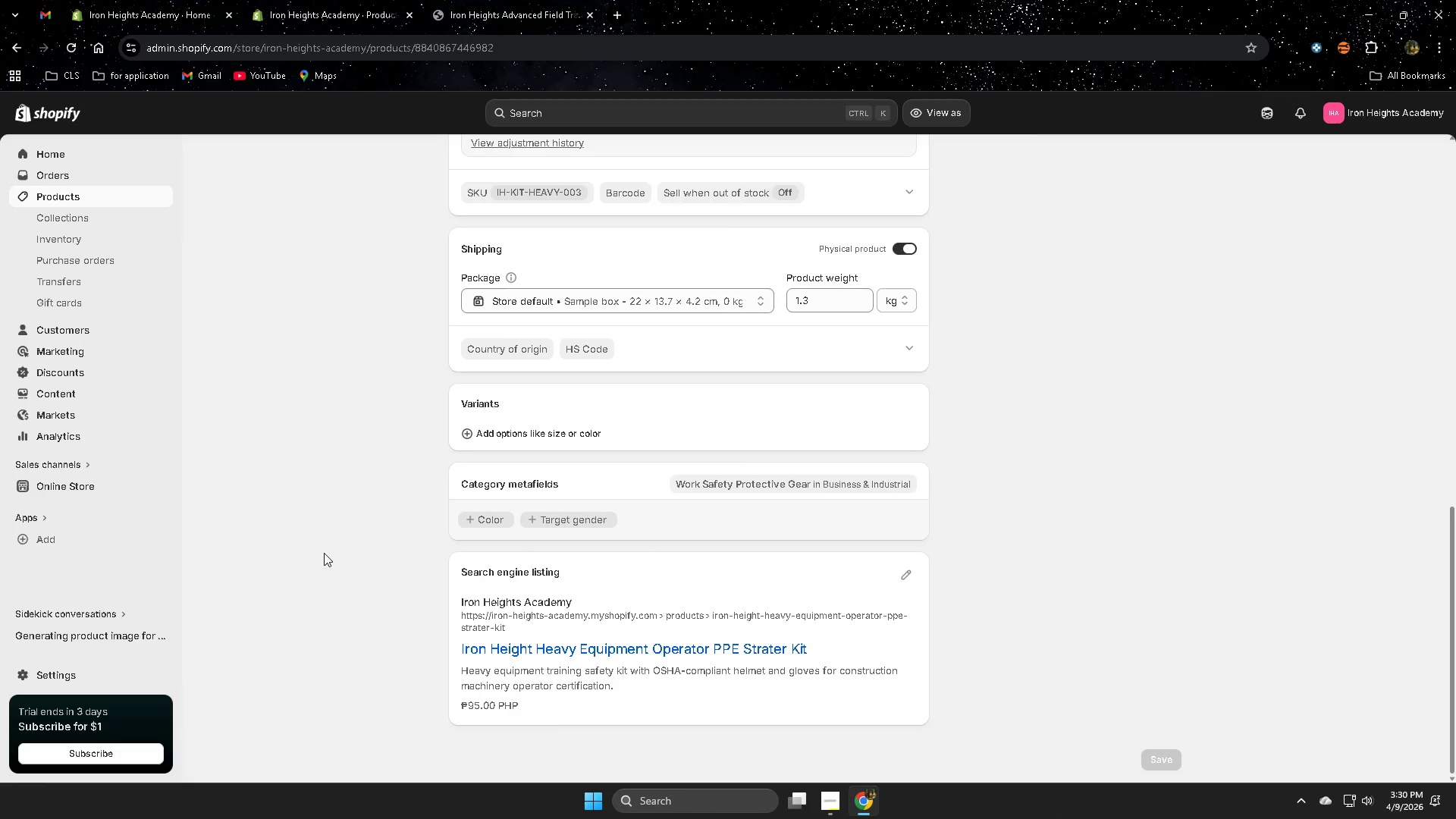 
scroll: coordinate [329, 554], scroll_direction: up, amount: 11.0
 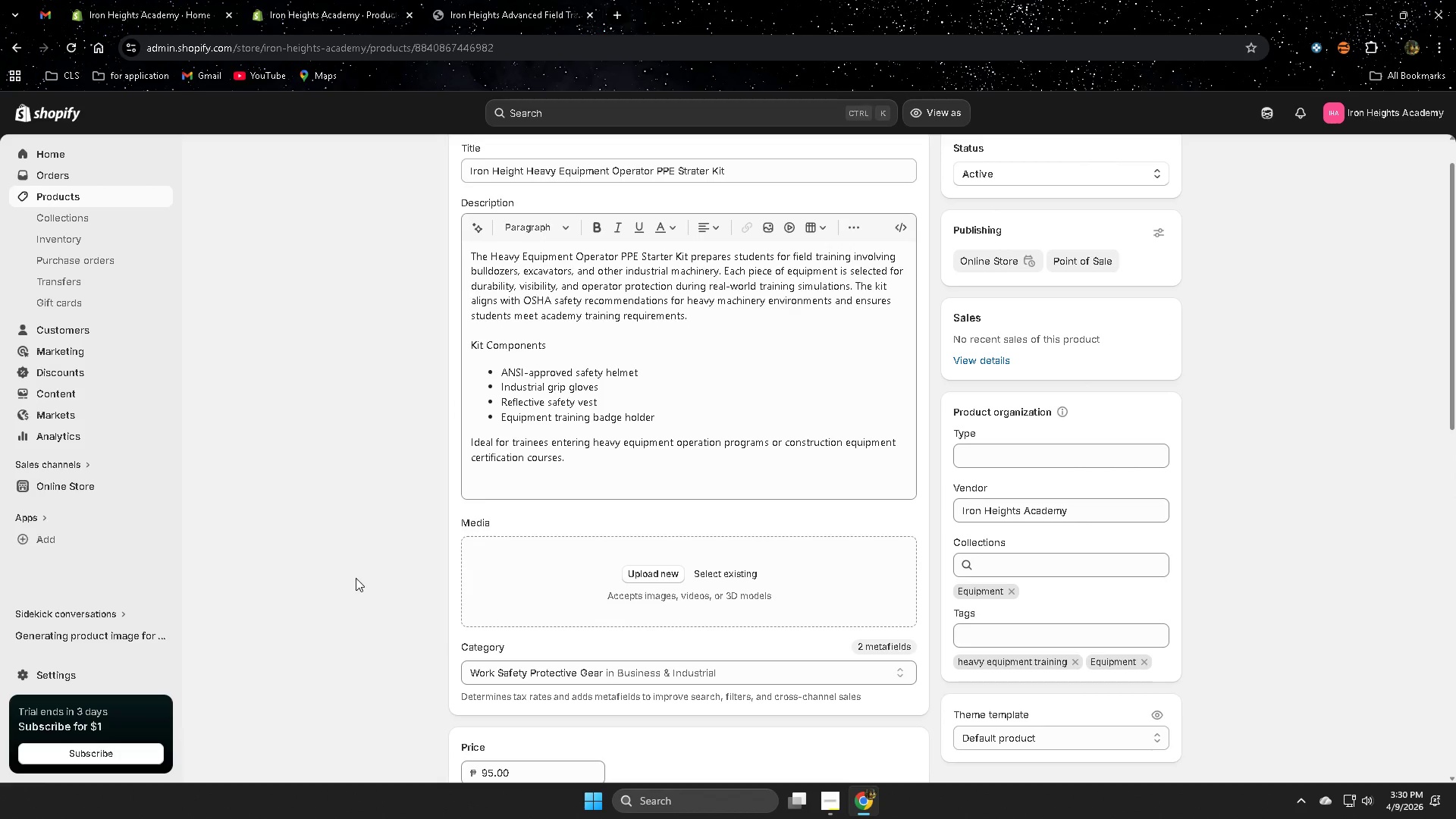 
wait(27.31)
 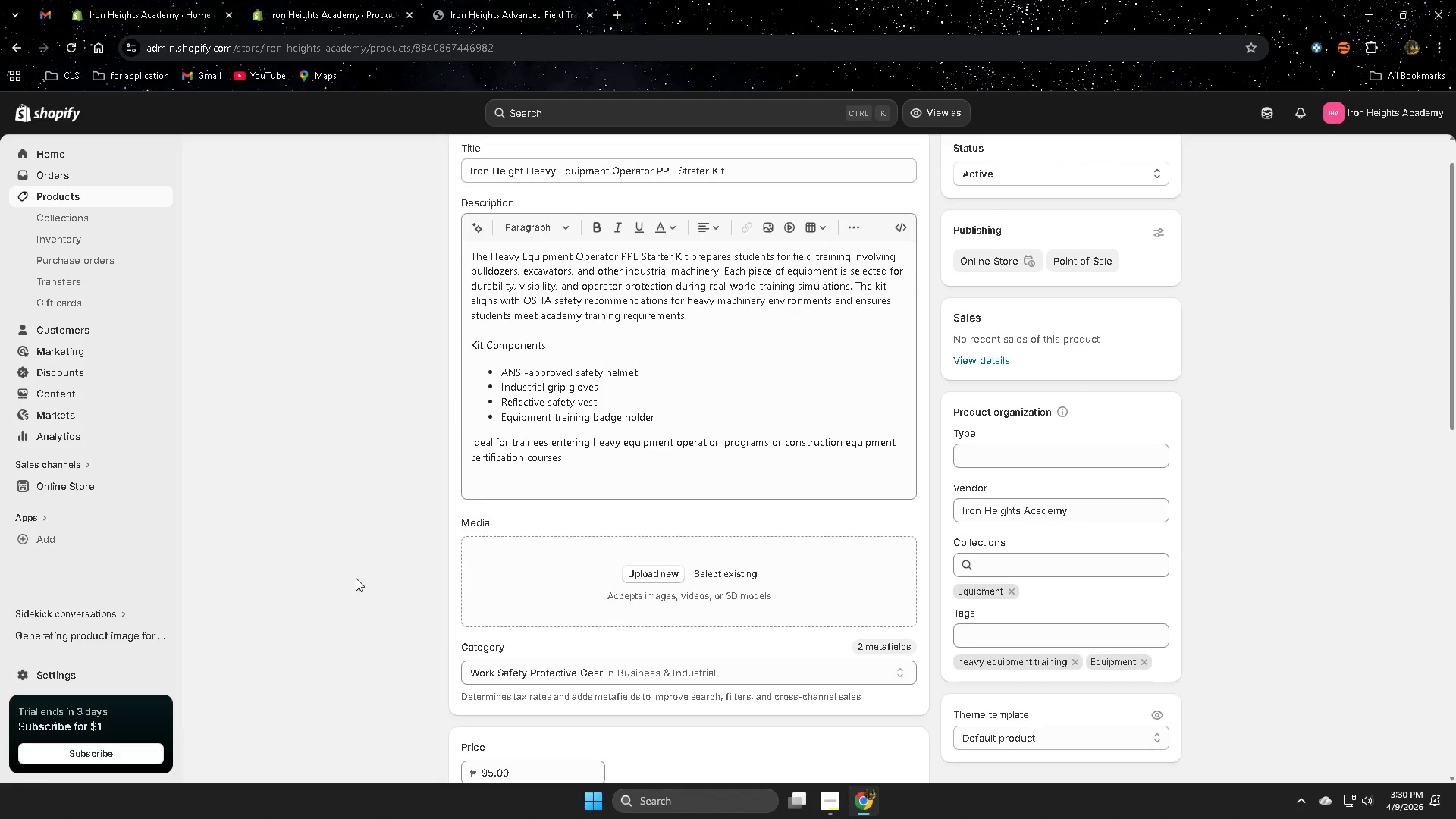 
scroll: coordinate [1161, 394], scroll_direction: down, amount: 6.0
 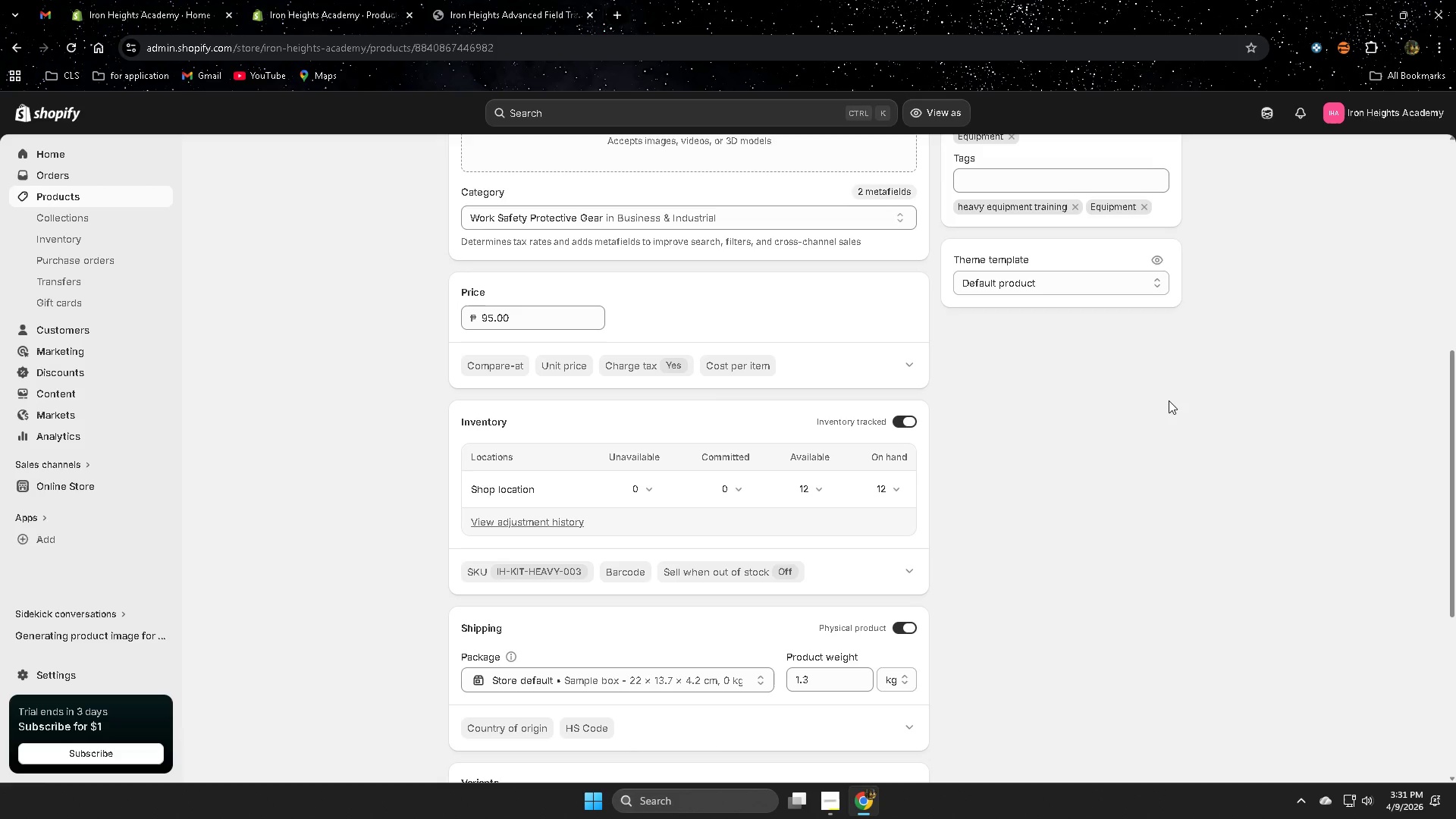 
wait(21.96)
 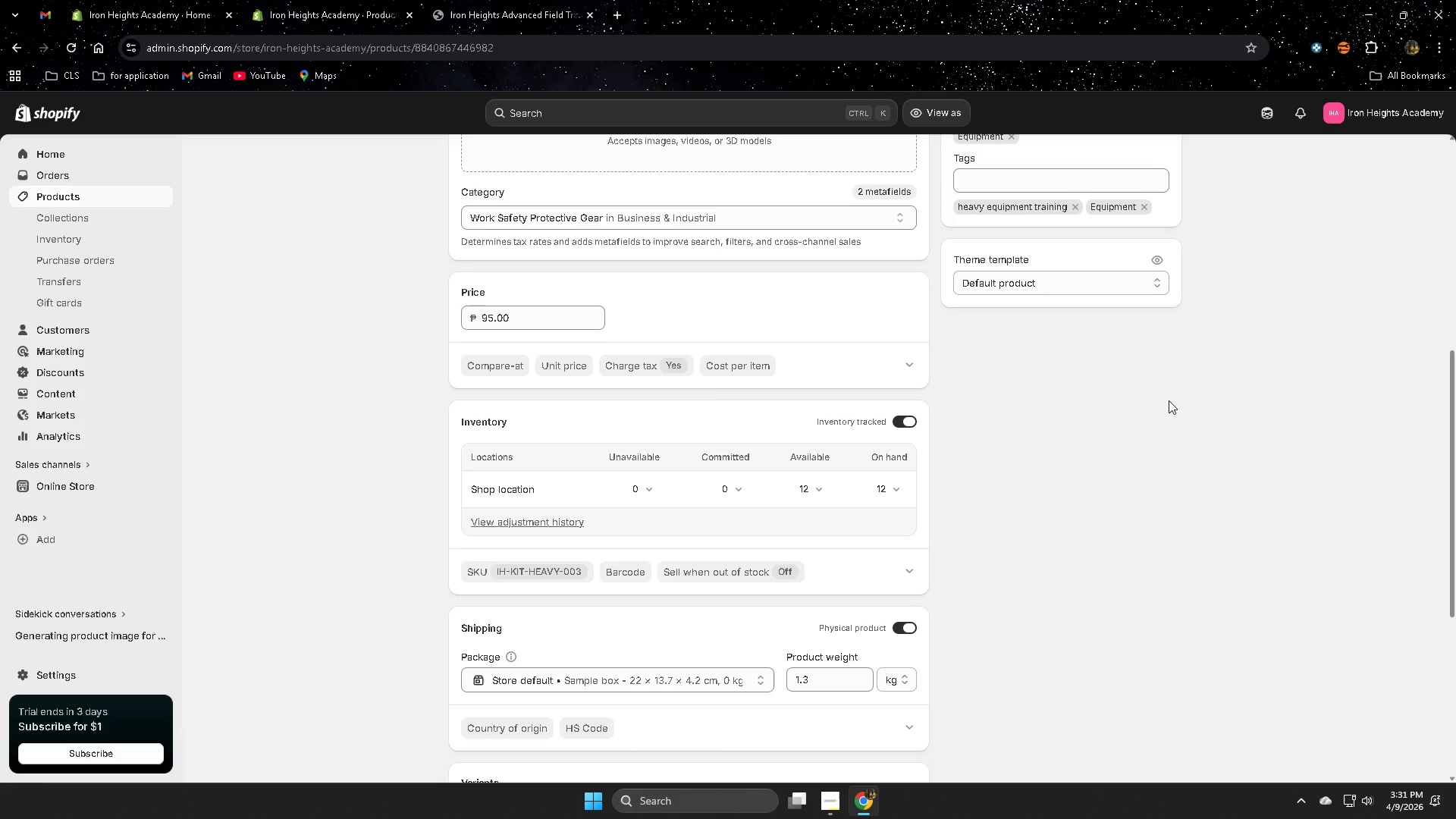 
scroll: coordinate [1259, 430], scroll_direction: up, amount: 6.0
 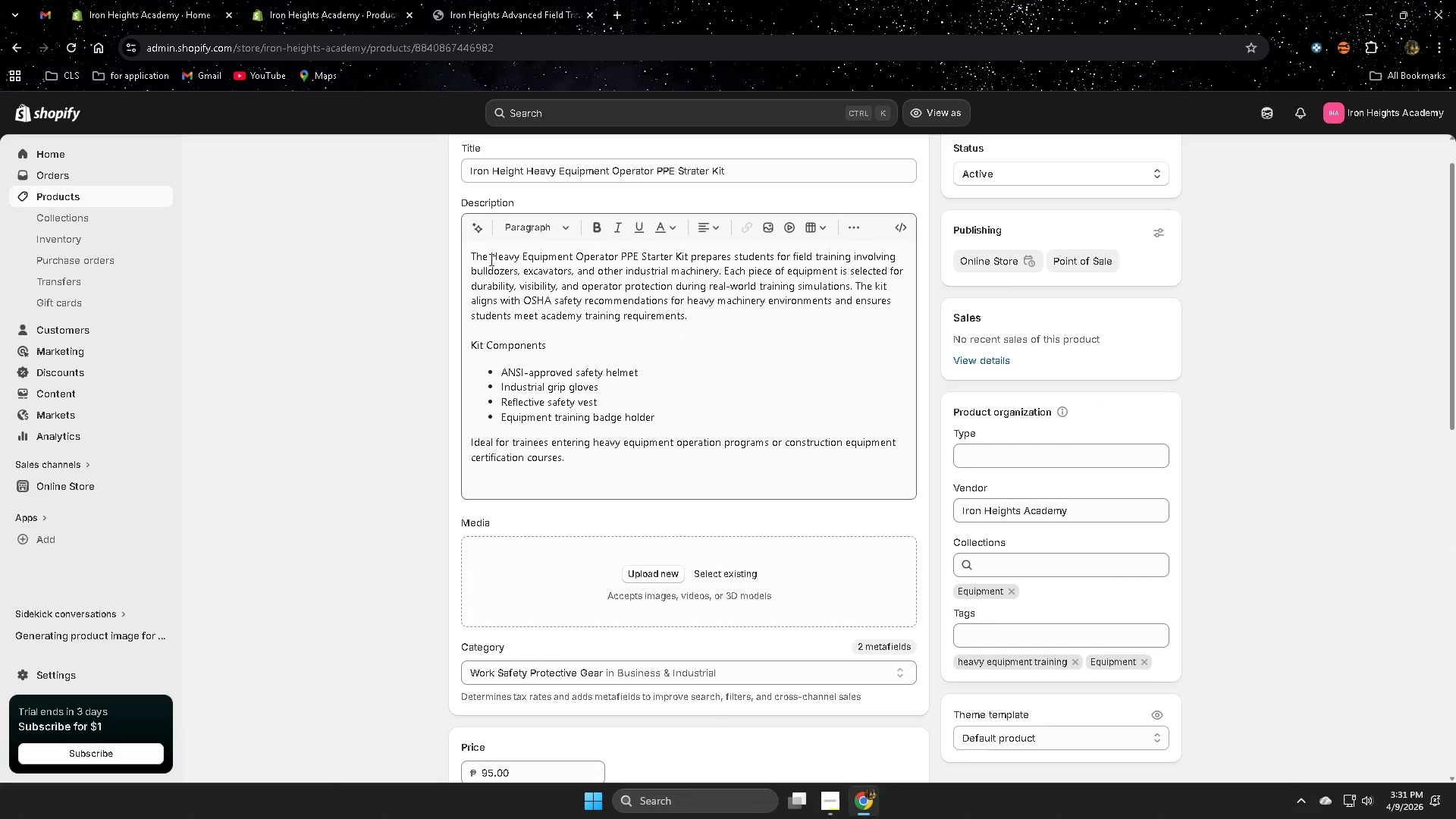 
left_click([493, 254])
 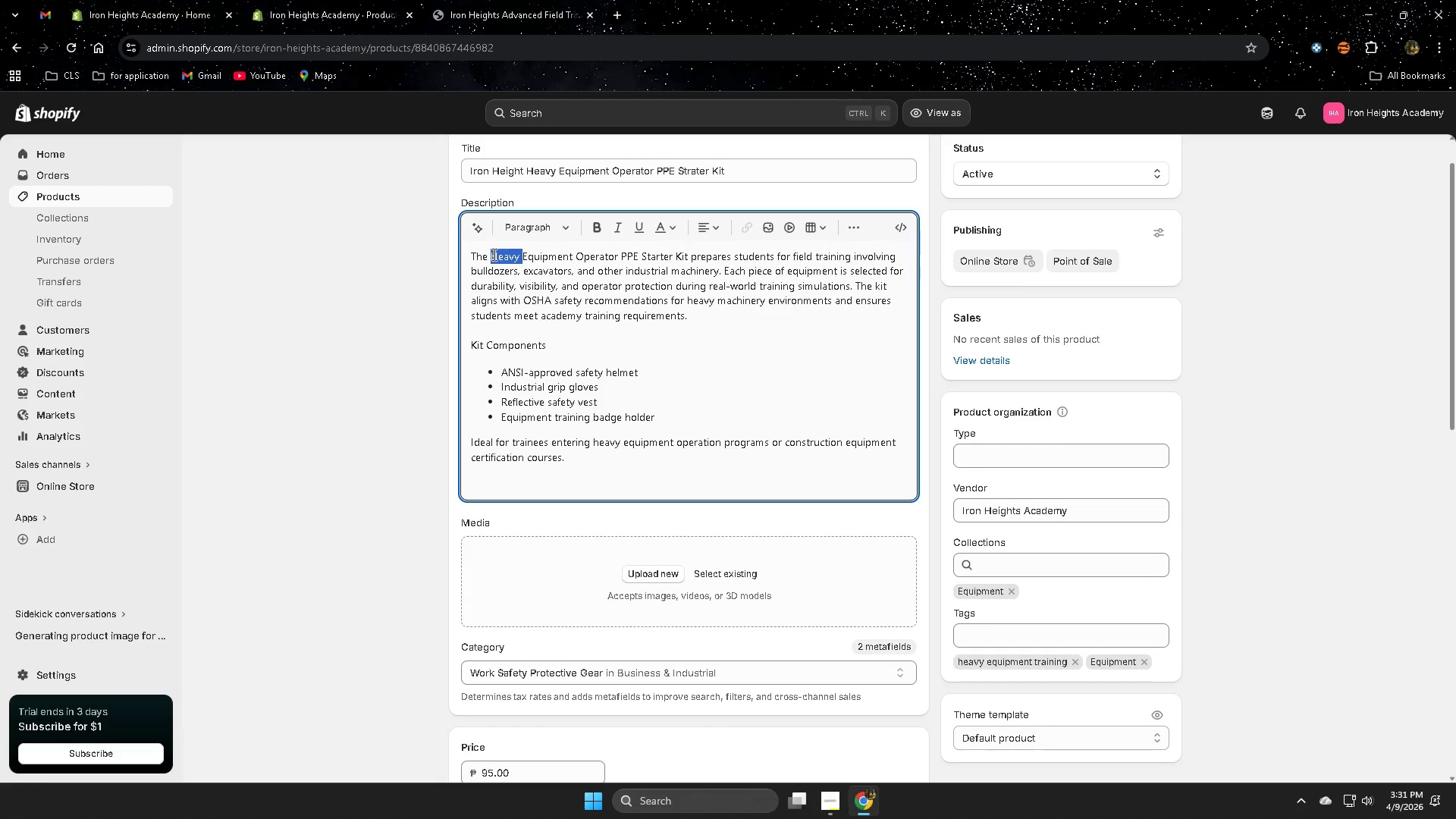 
left_click_drag(start_coordinate=[493, 254], to_coordinate=[683, 256])
 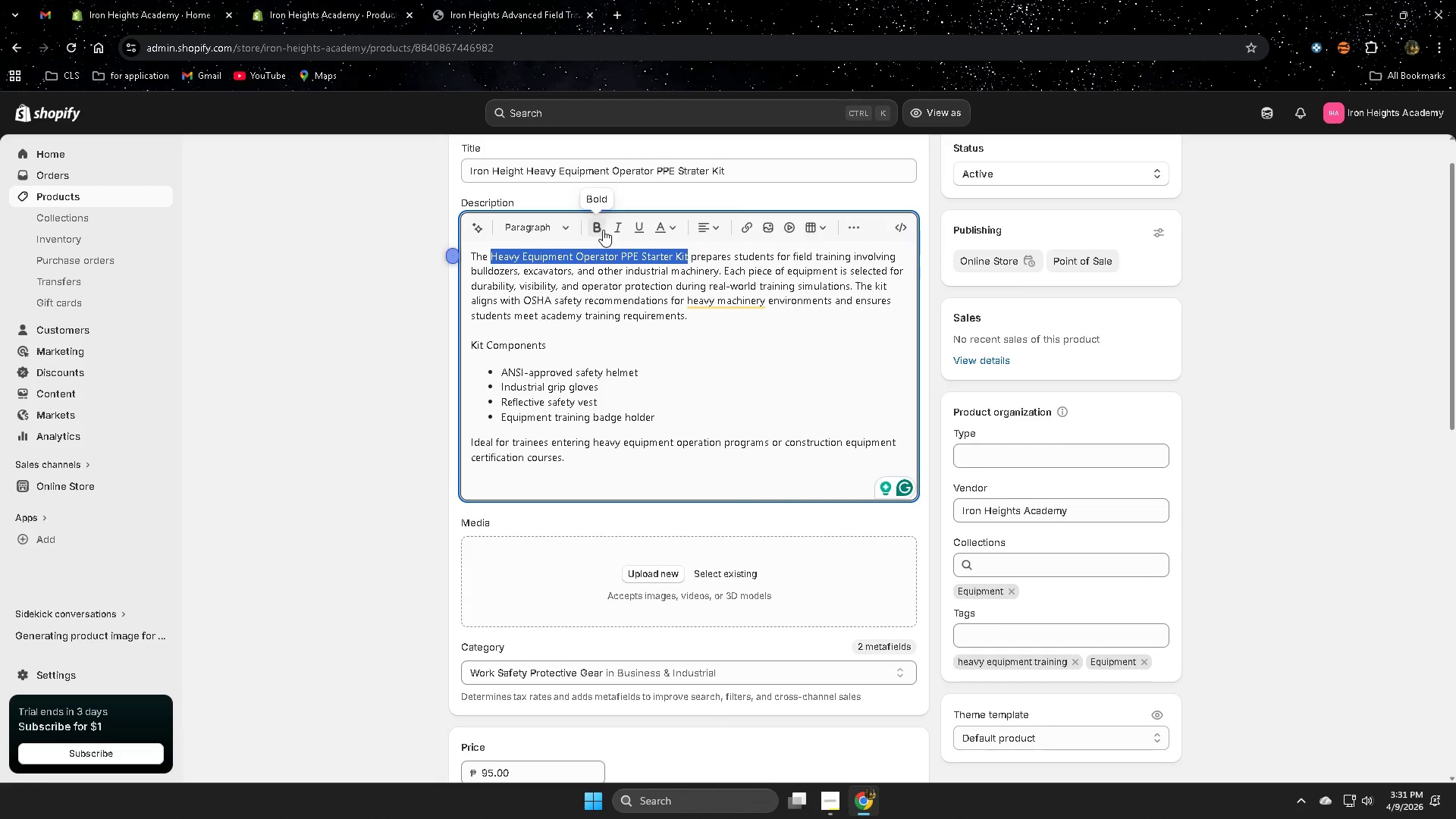 
left_click([601, 230])
 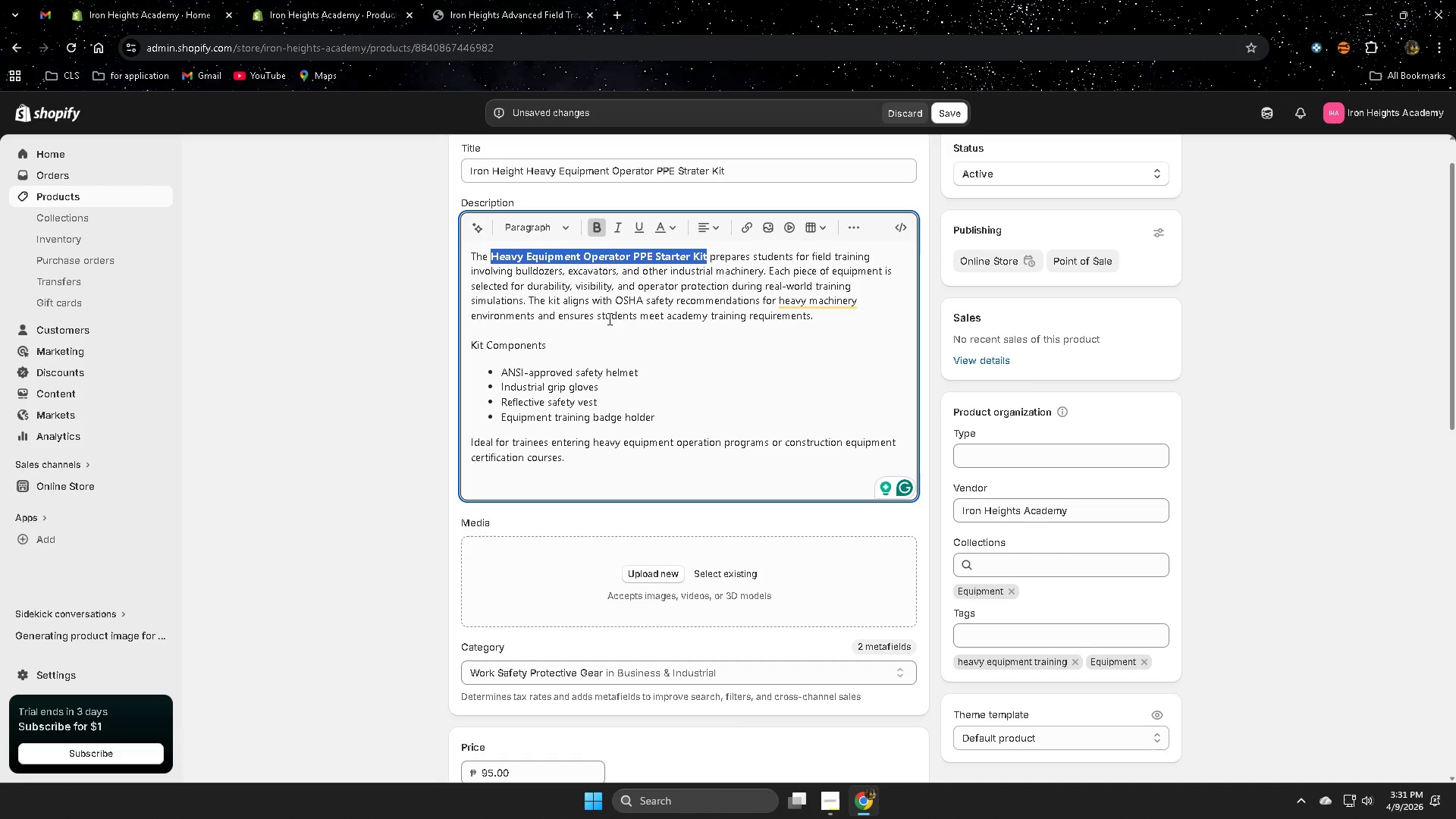 
double_click([623, 300])
 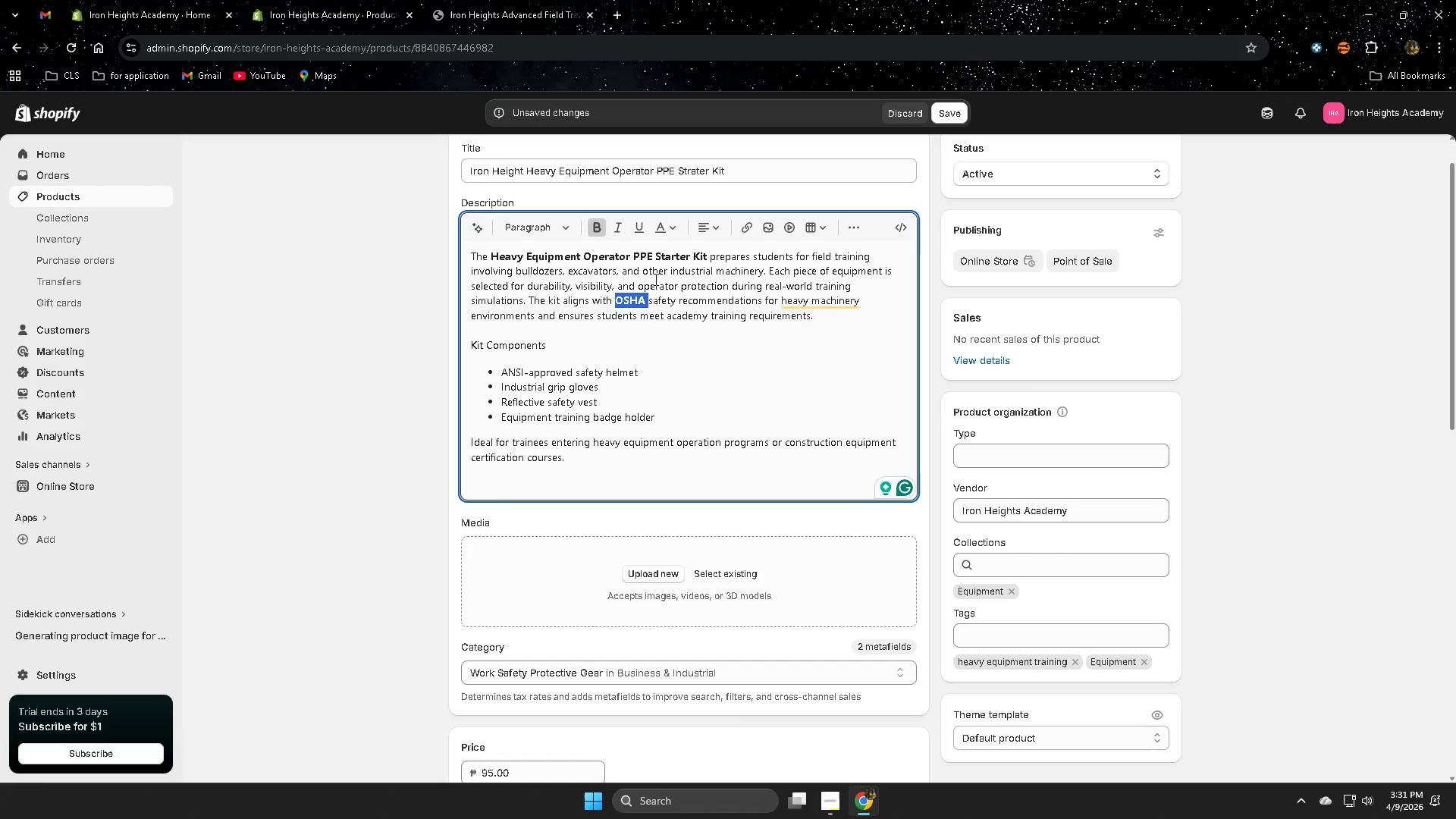 
double_click([734, 400])
 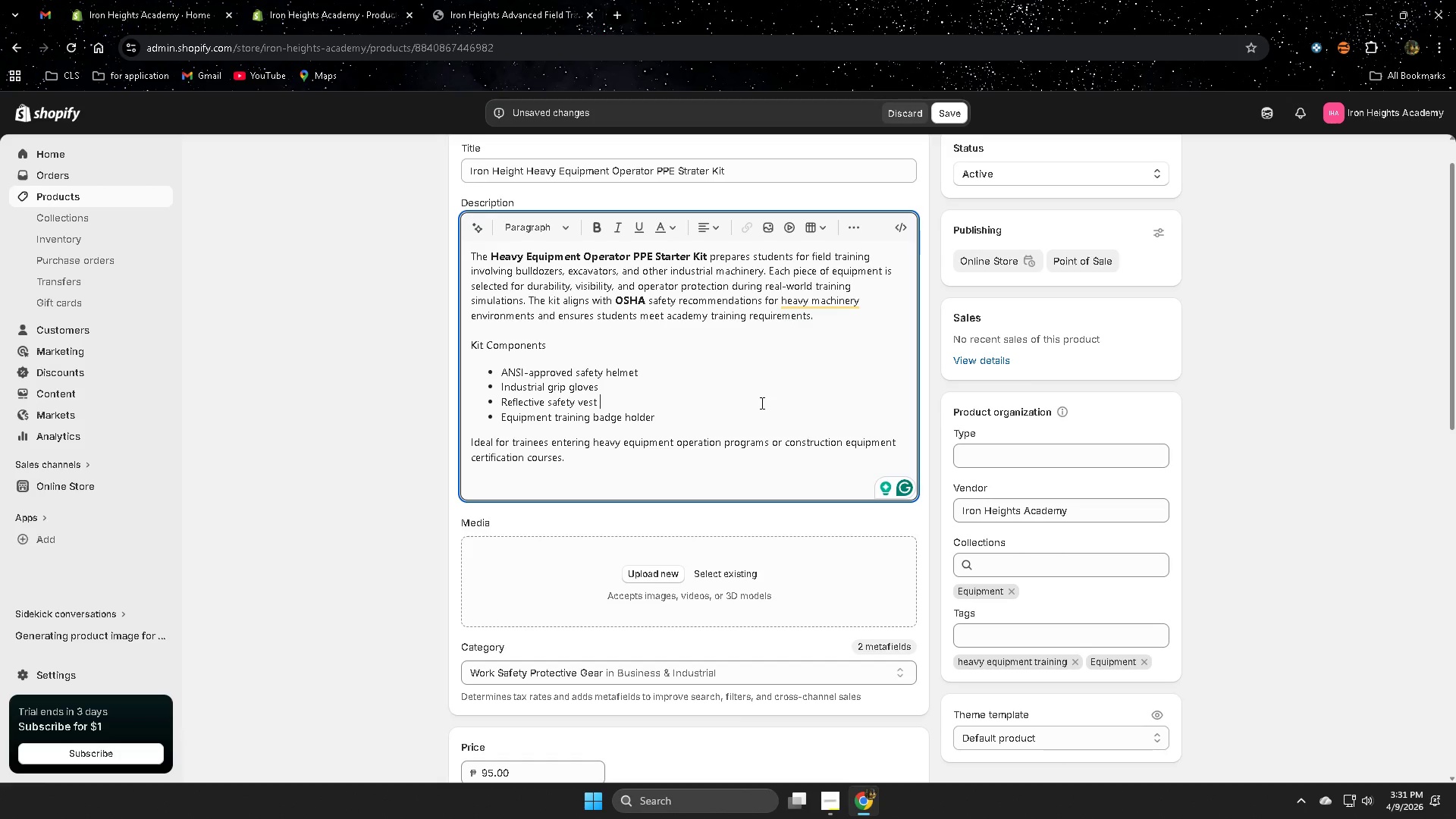 
scroll: coordinate [868, 681], scroll_direction: down, amount: 8.0
 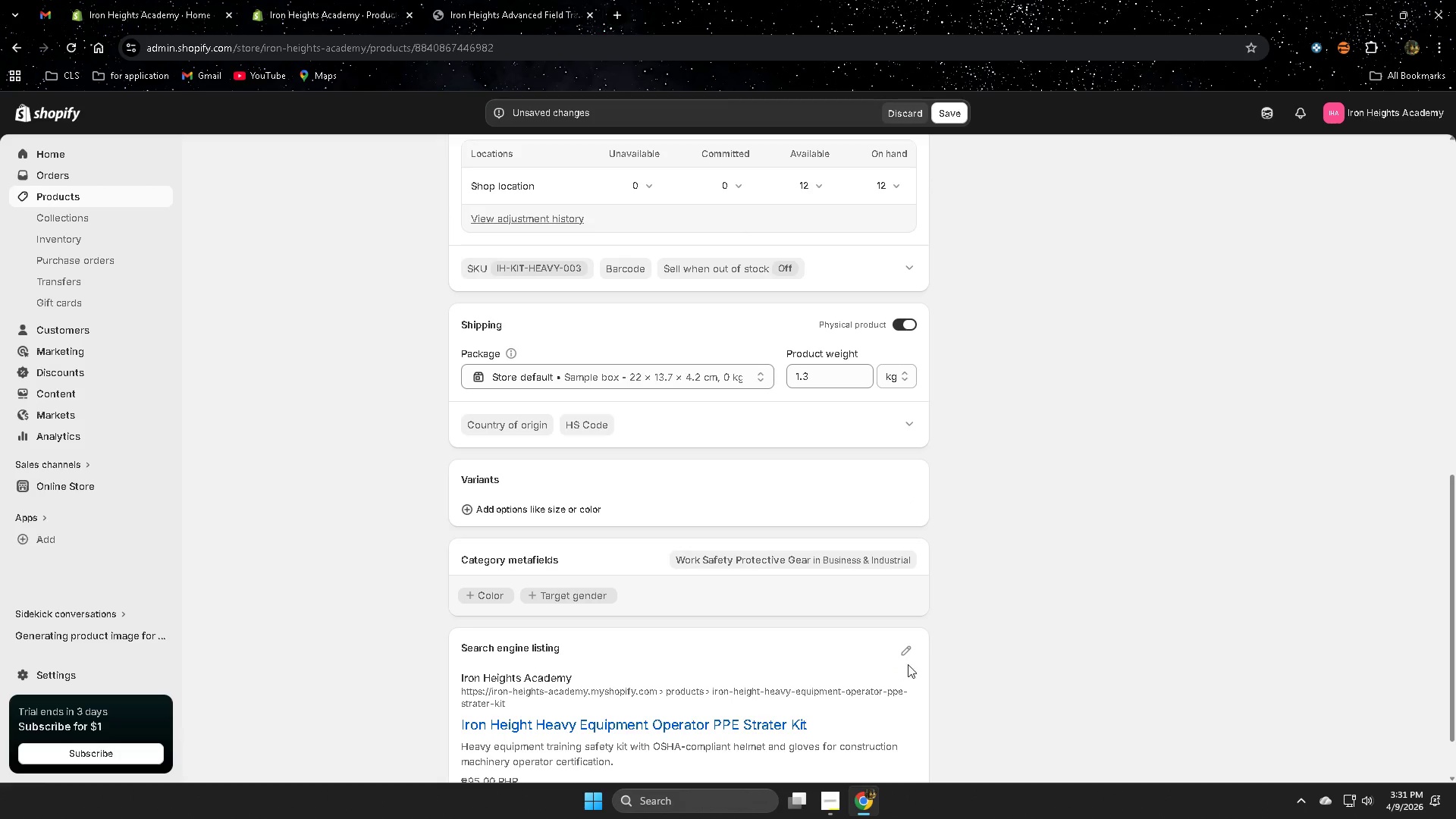 
left_click([903, 657])
 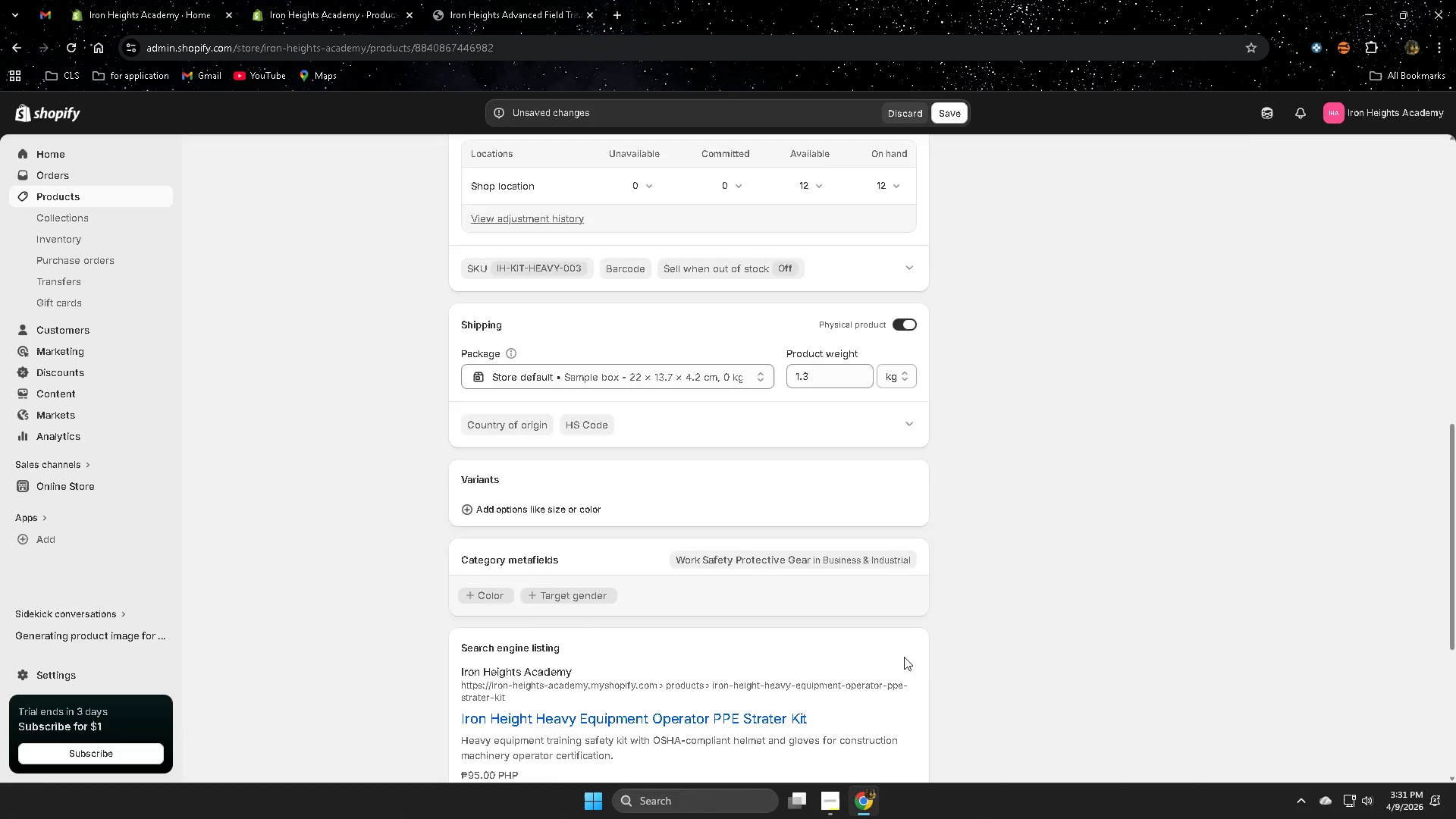 
scroll: coordinate [956, 657], scroll_direction: down, amount: 4.0
 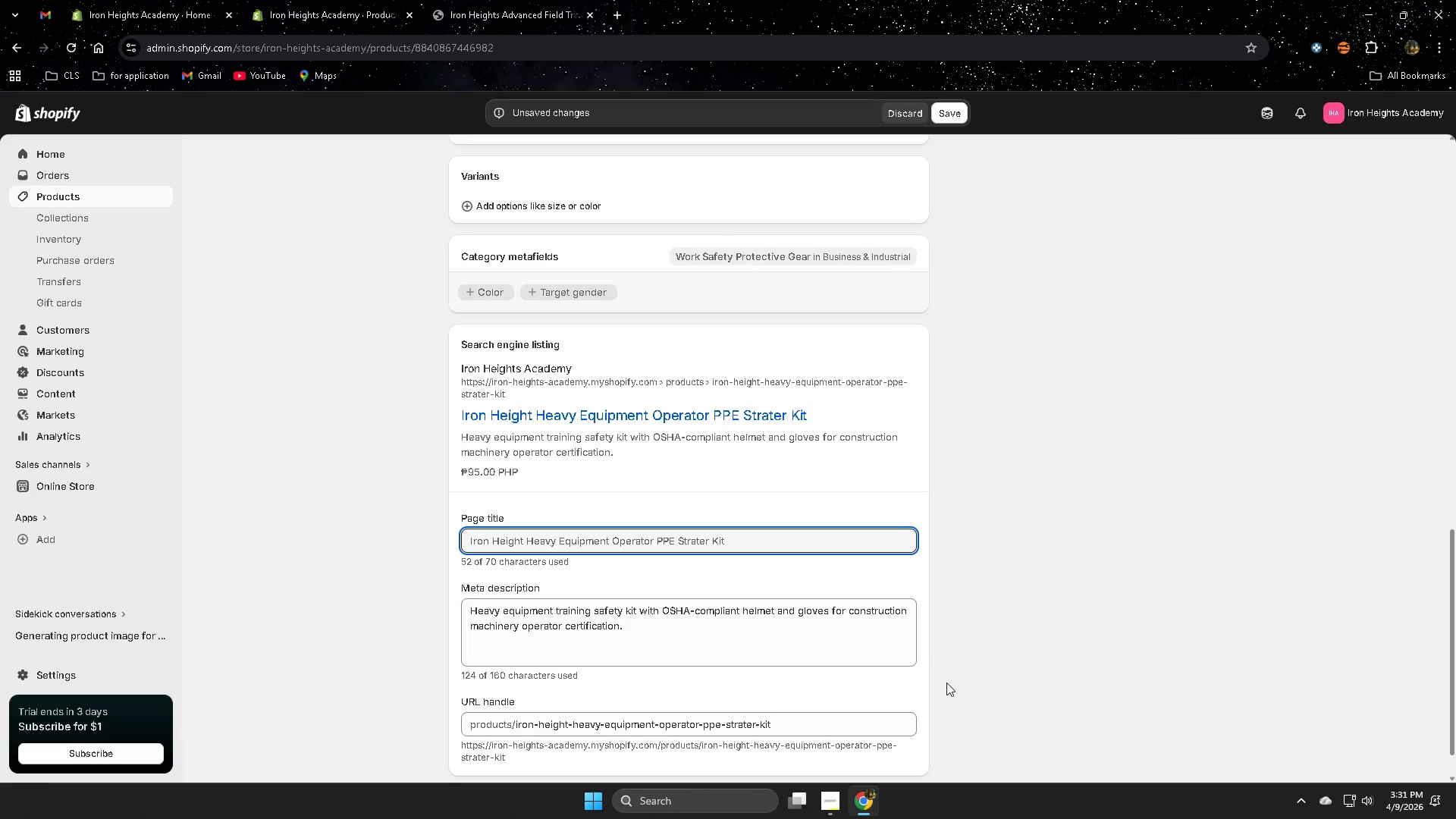 
wait(5.53)
 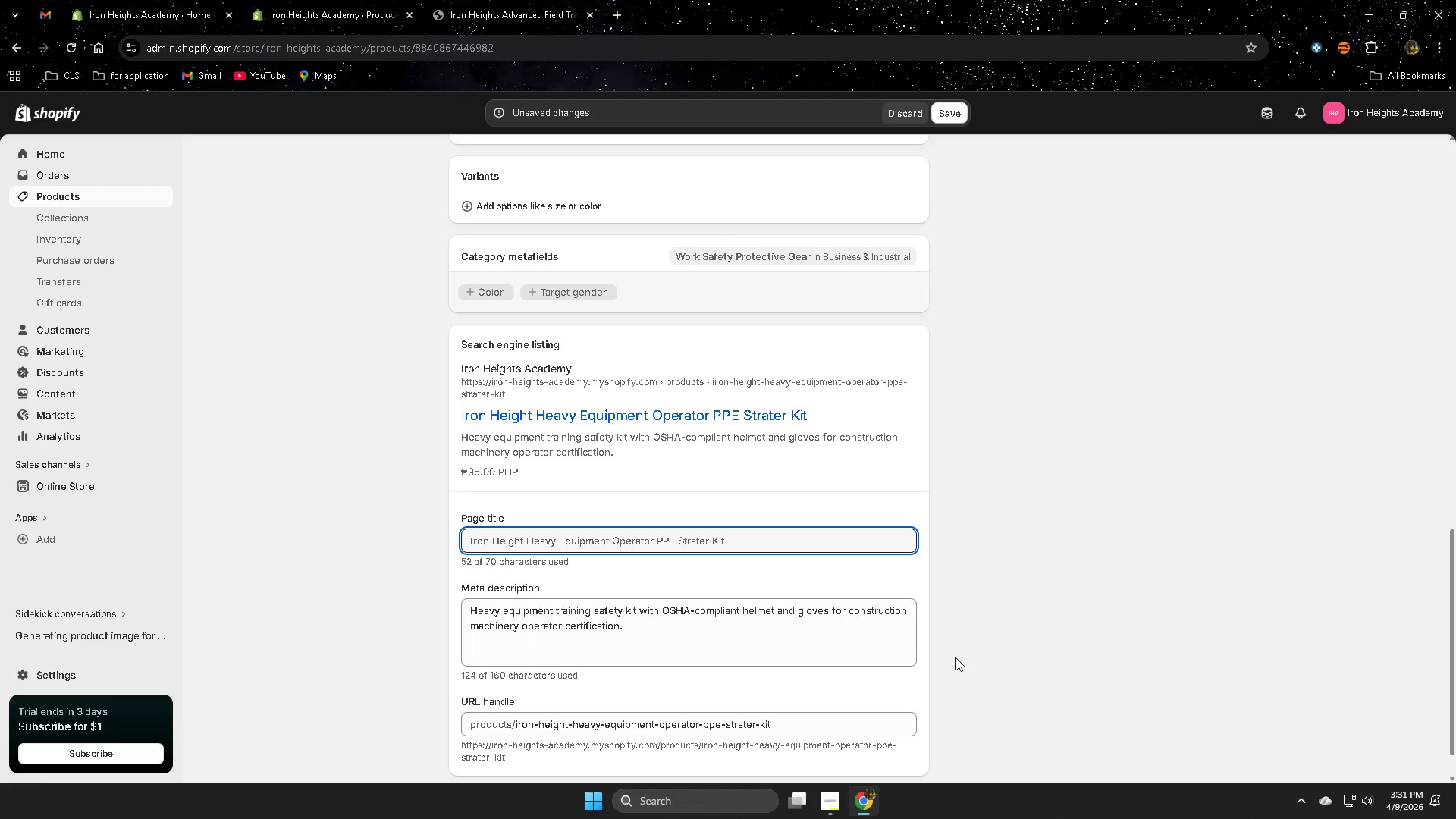 
double_click([752, 543])
 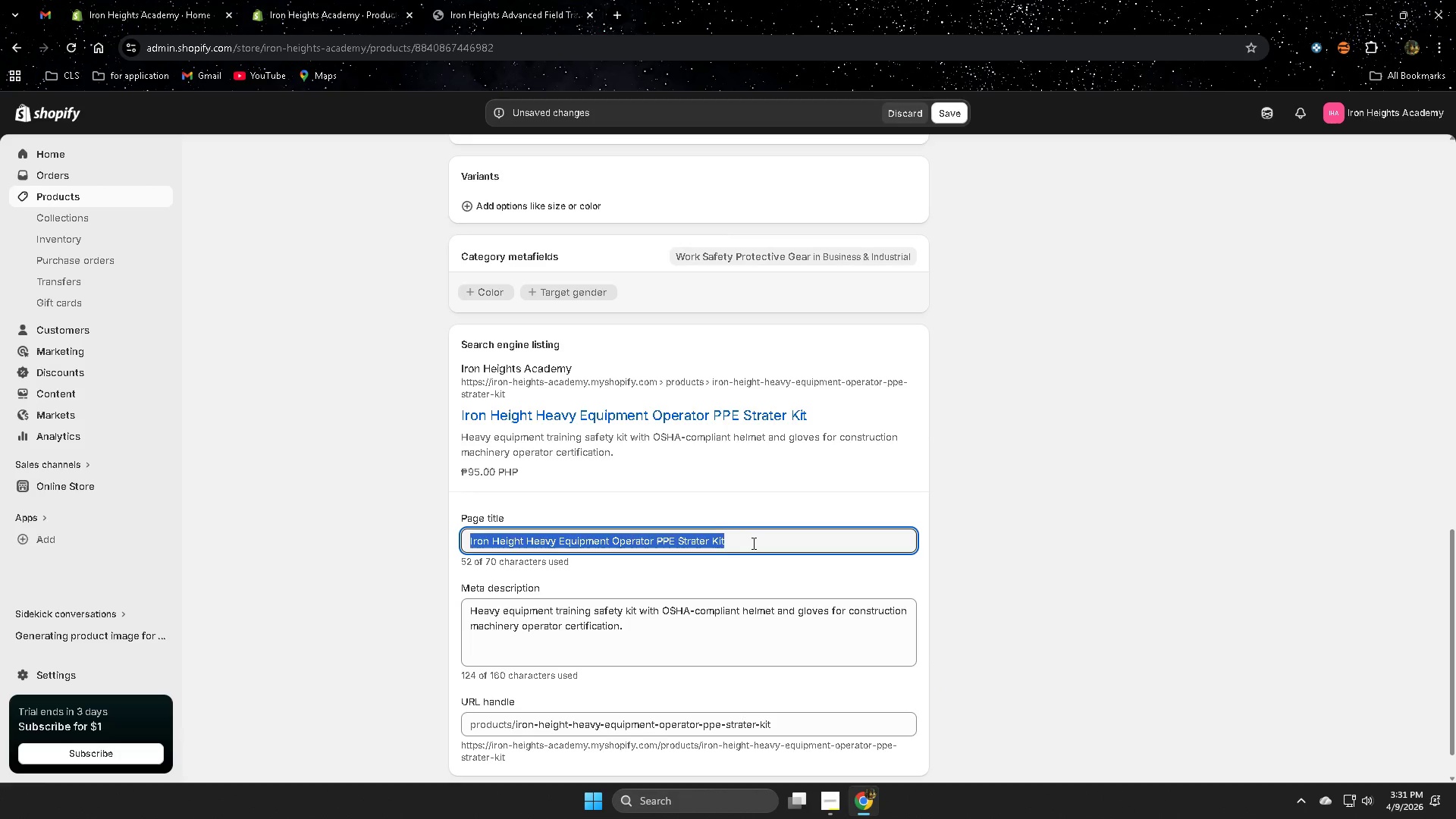 
triple_click([752, 543])
 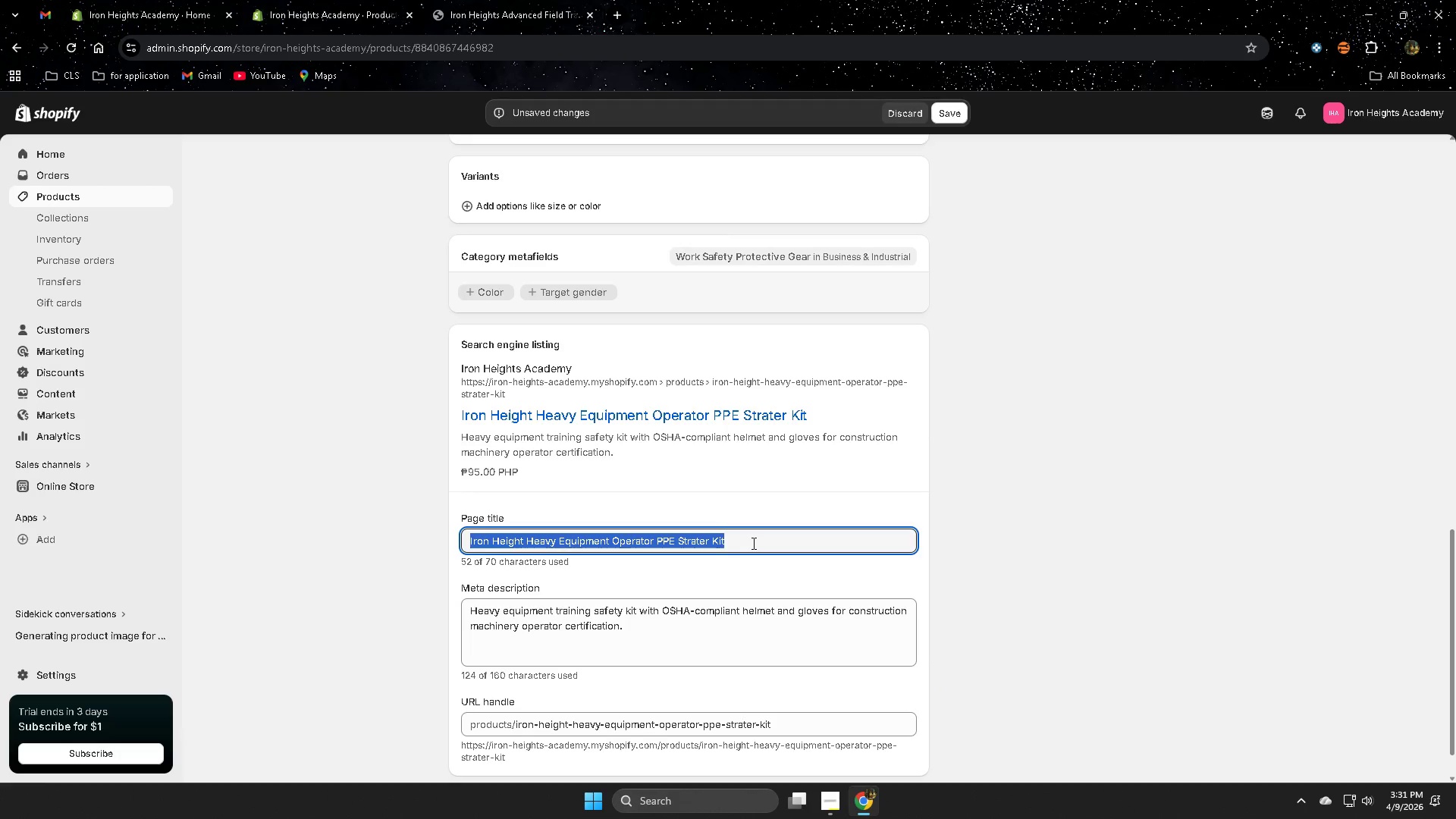 
key(Control+C)
 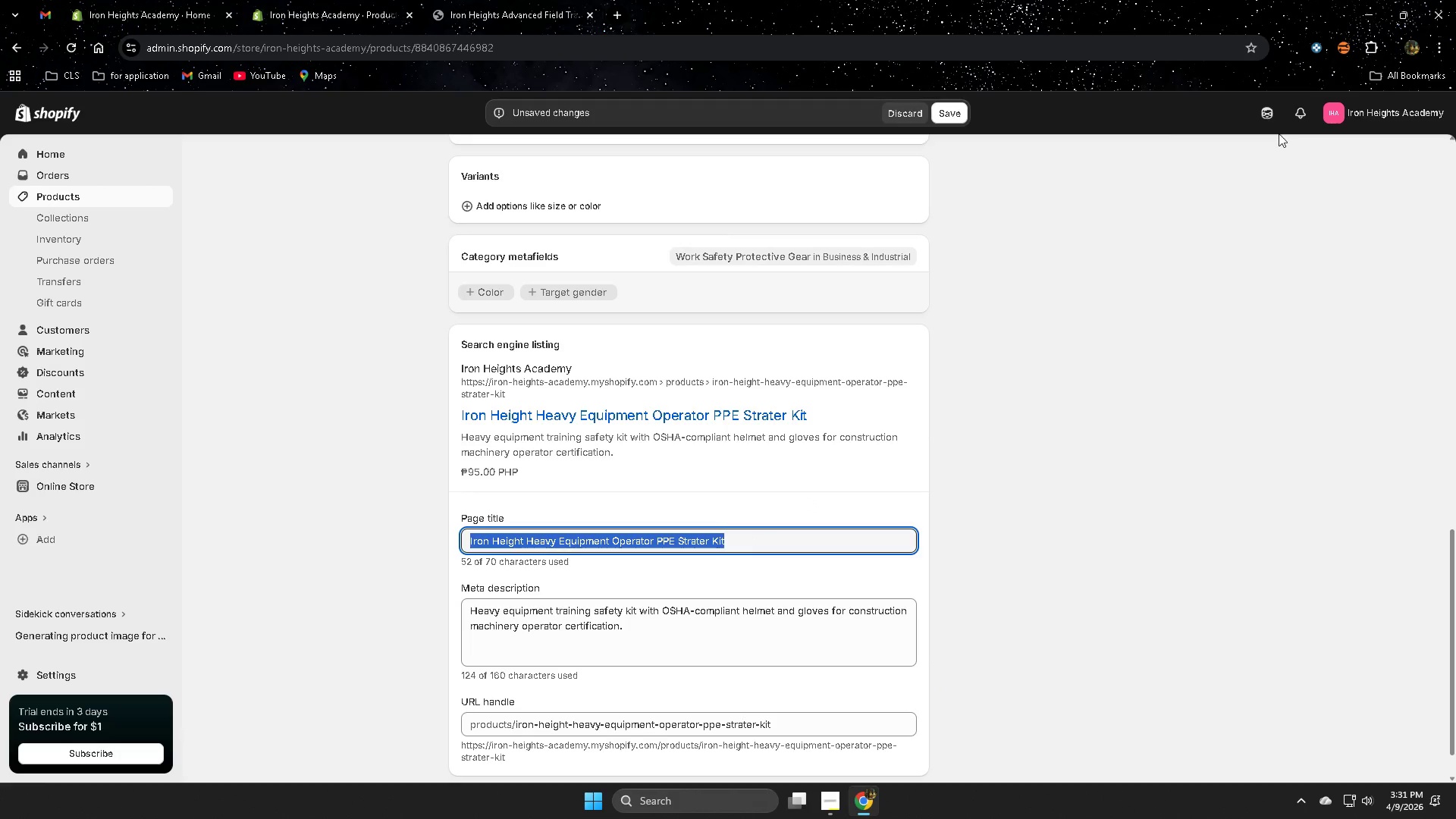 
left_click([1270, 115])
 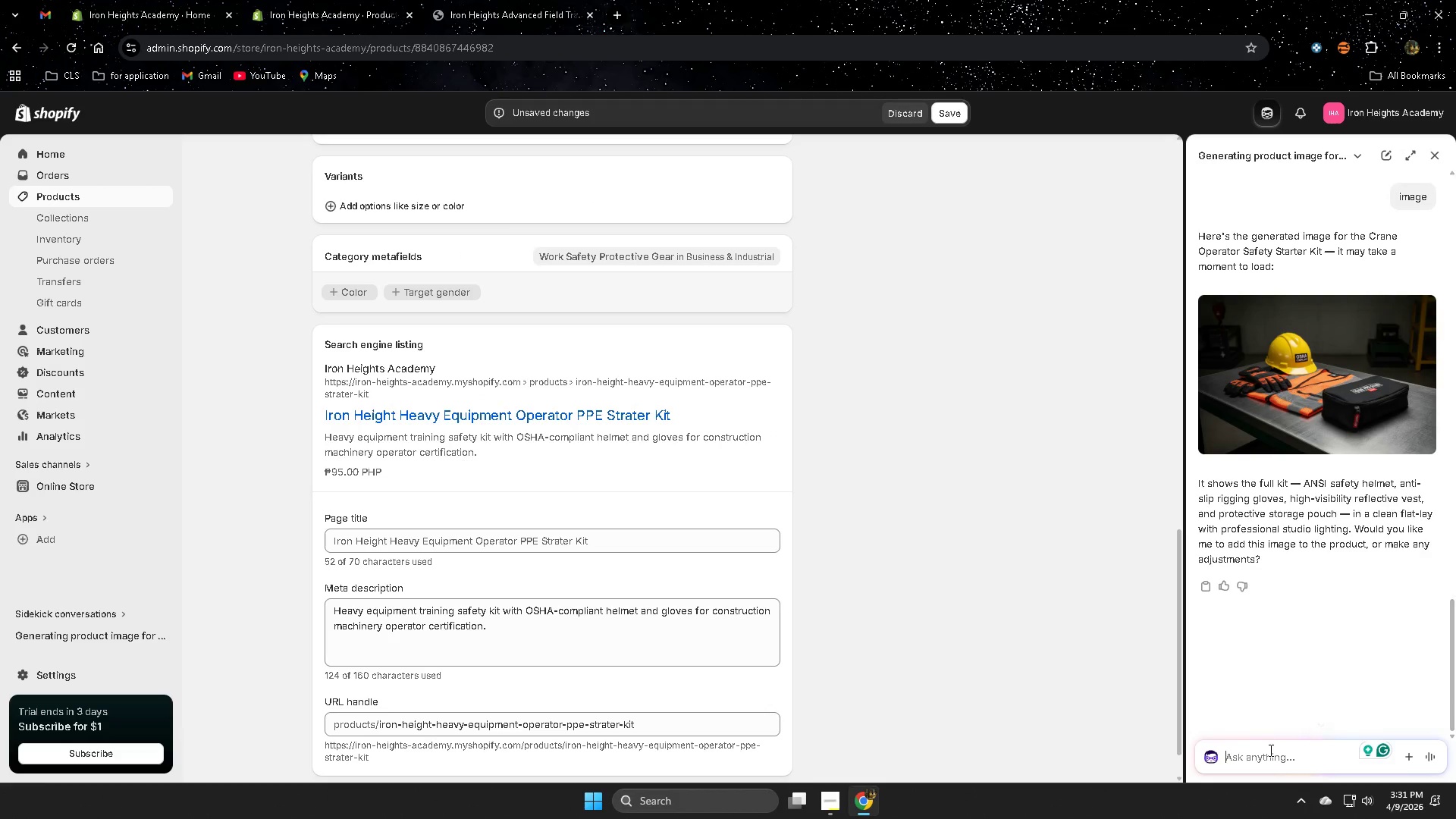 
left_click([1272, 749])
 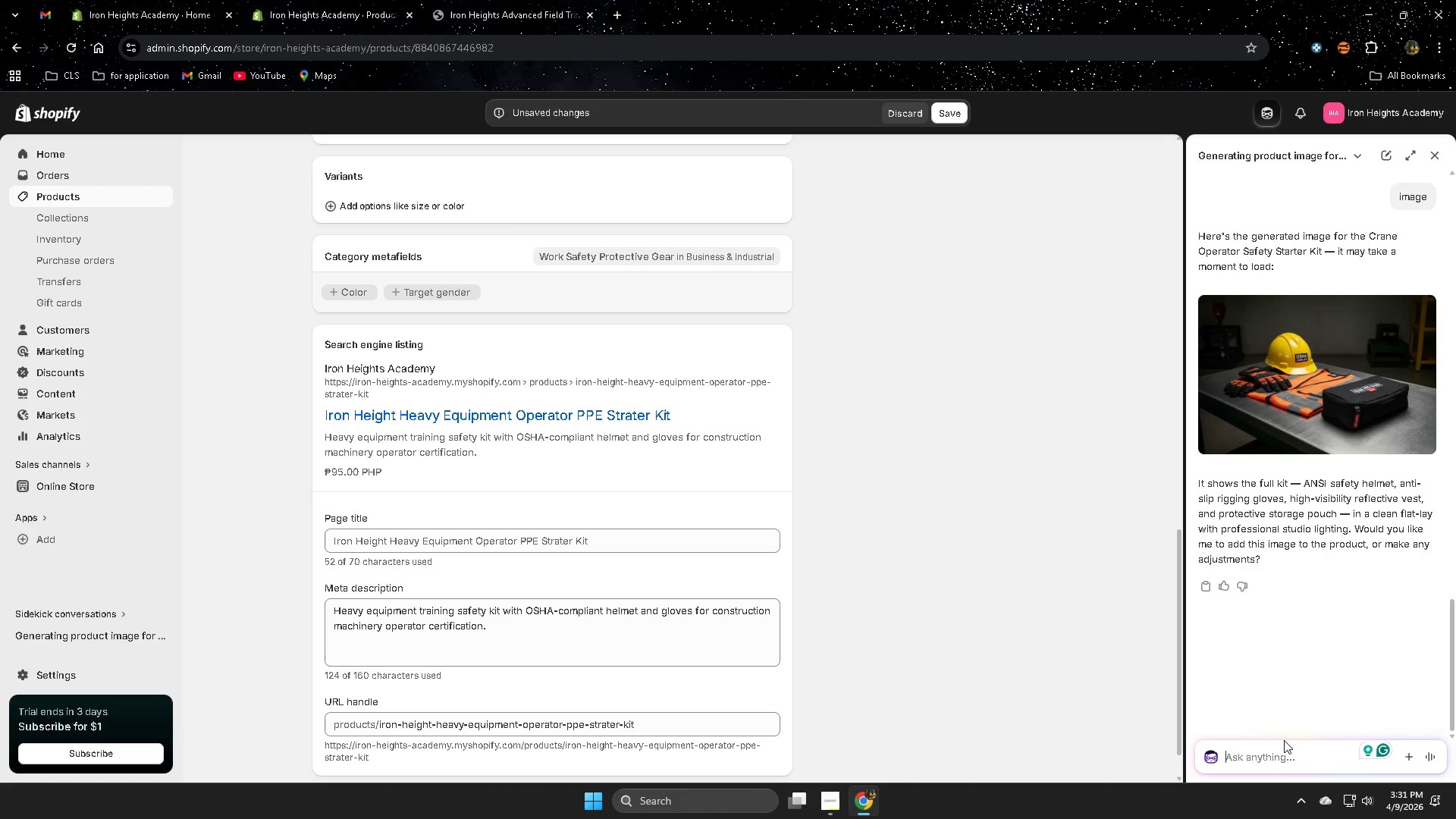 
type(next )
 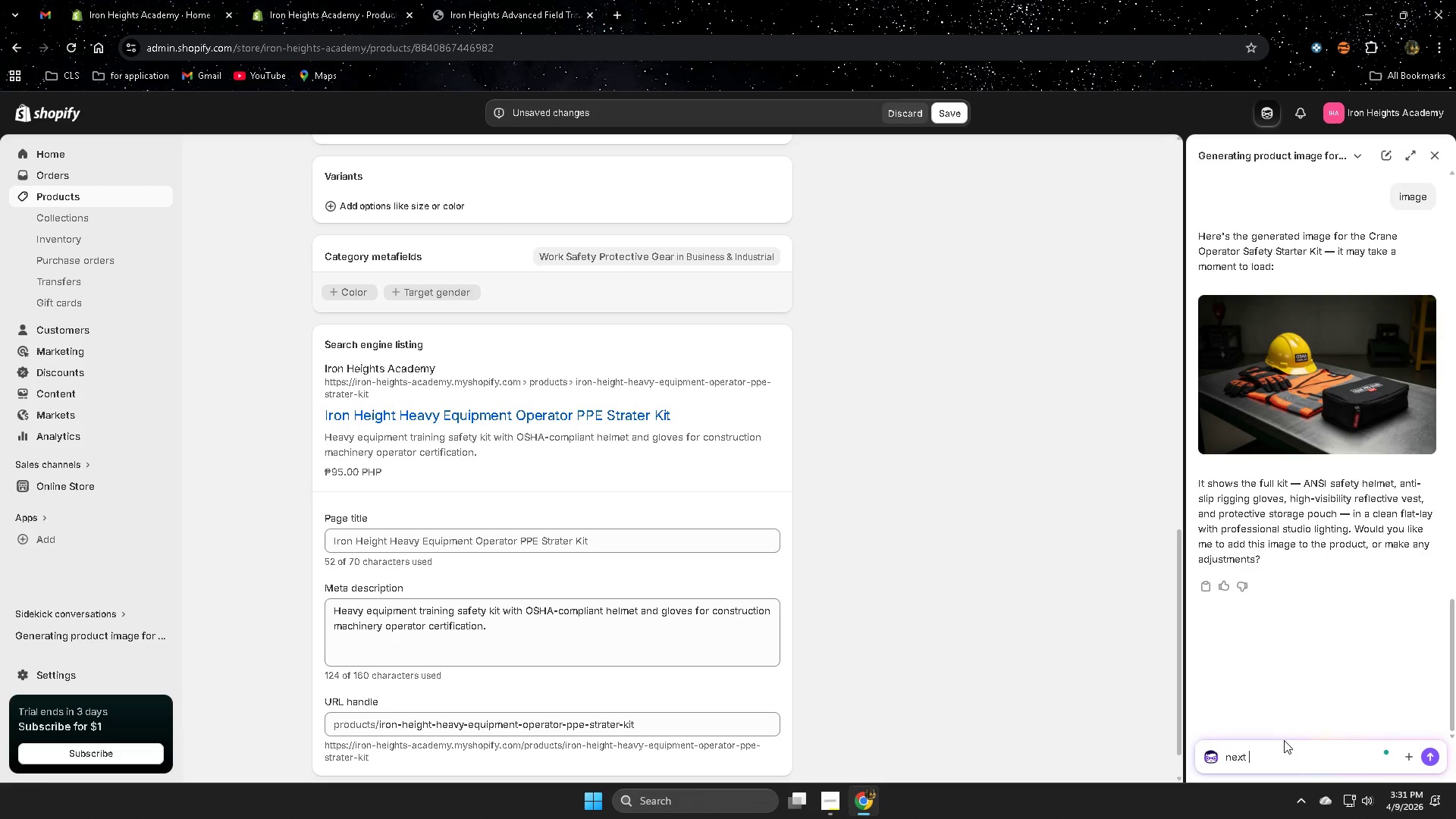 
key(Control+V)
 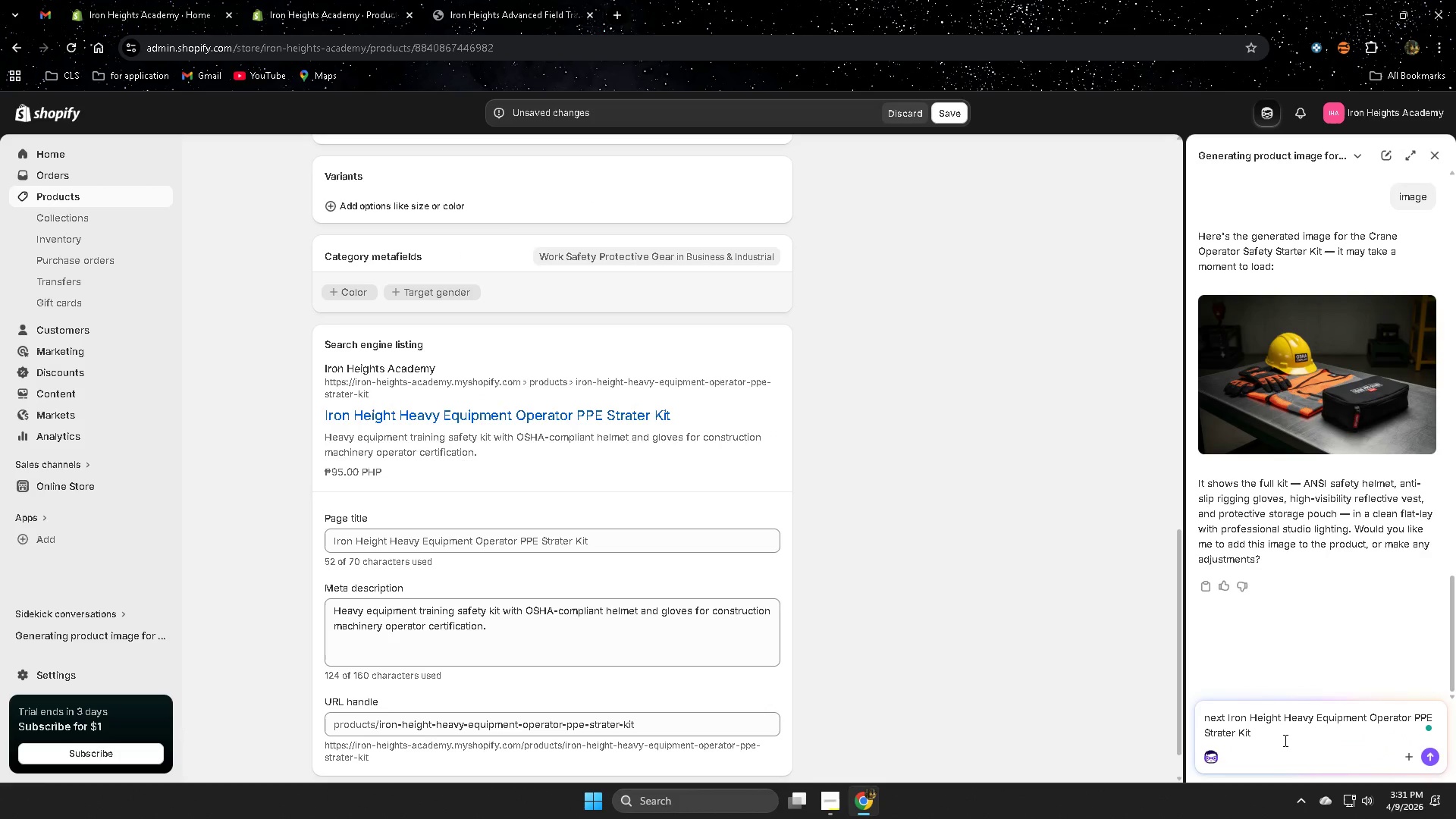 
key(Enter)
 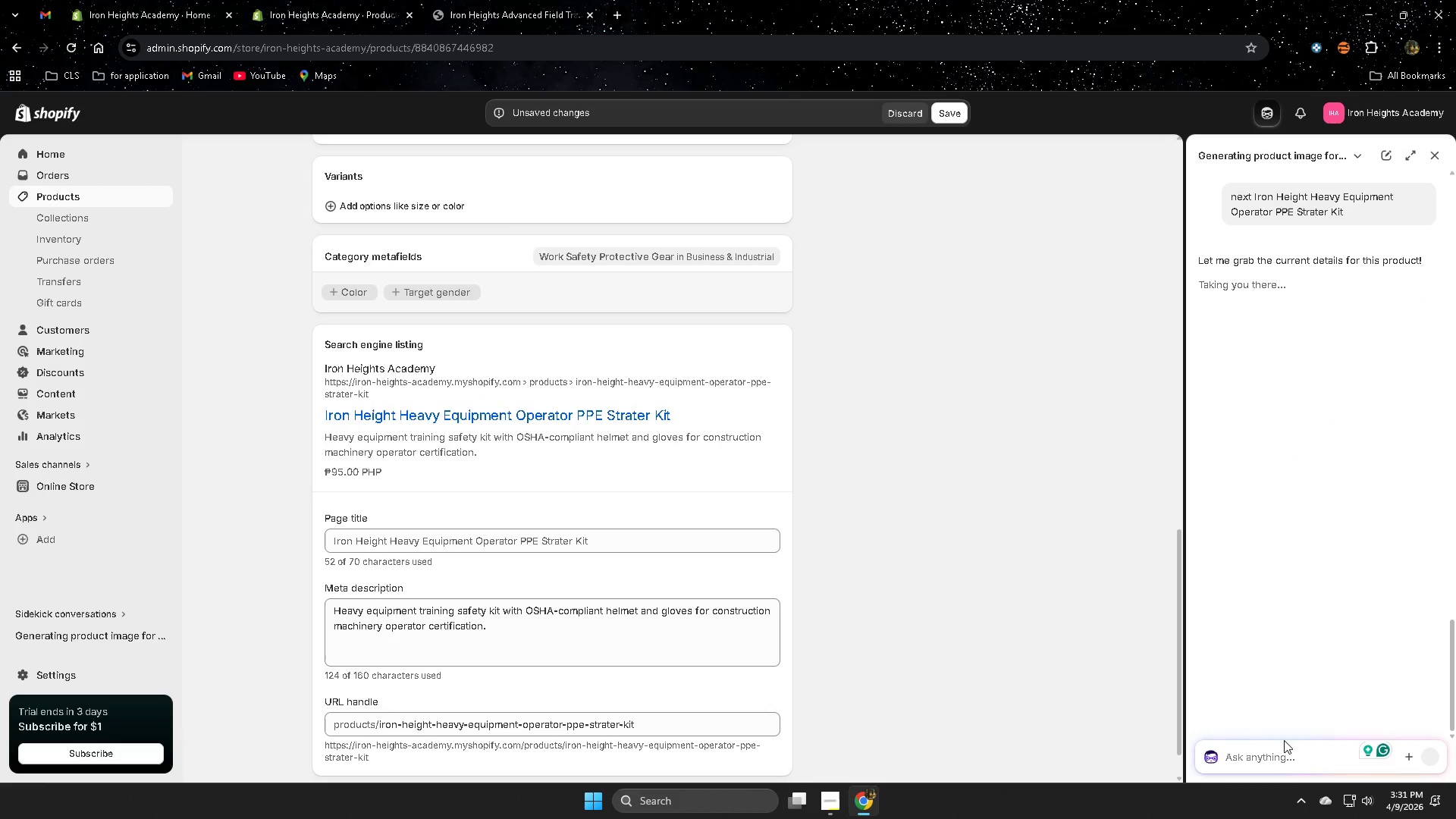 
wait(10.34)
 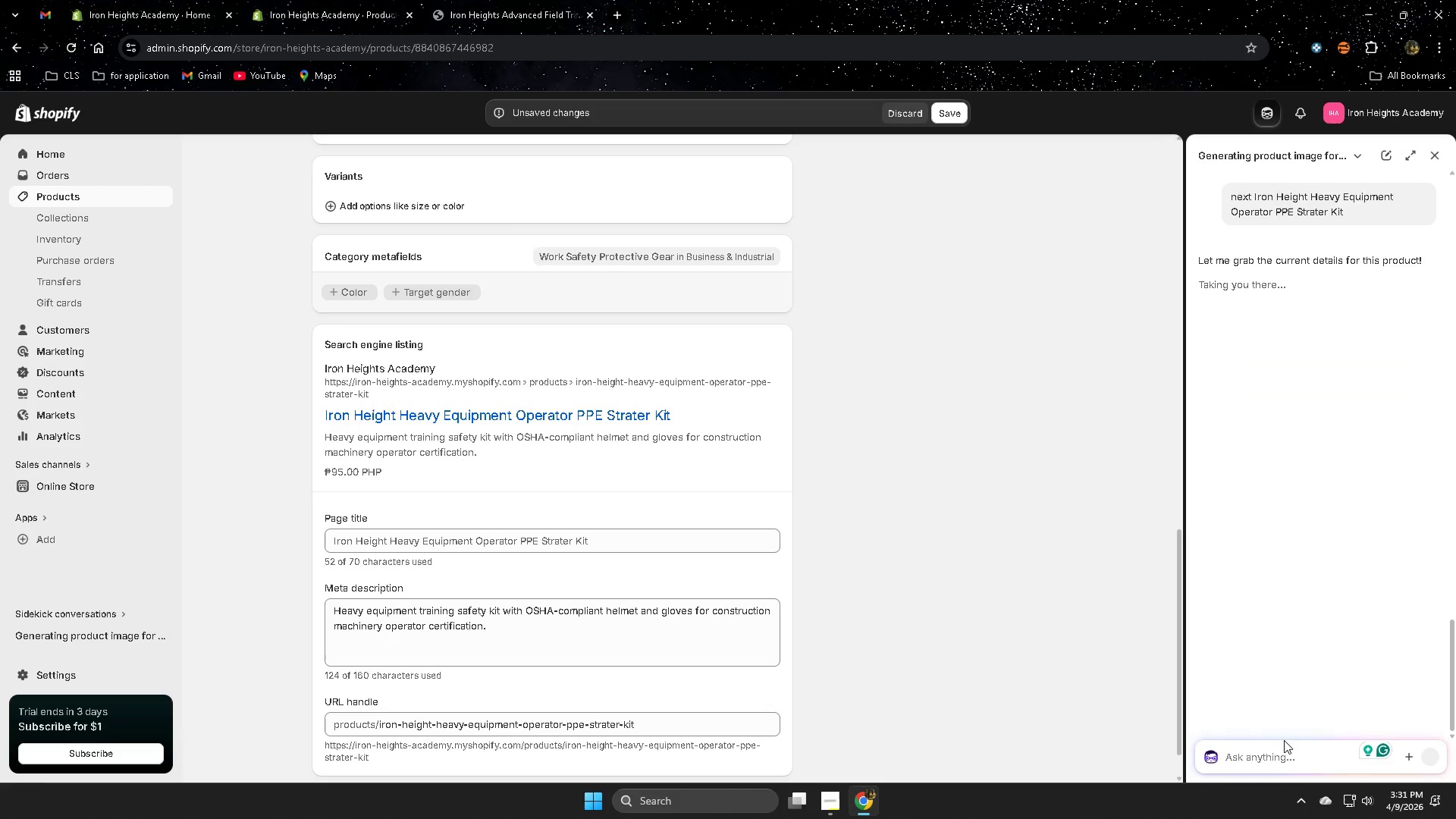 
left_click([1225, 359])
 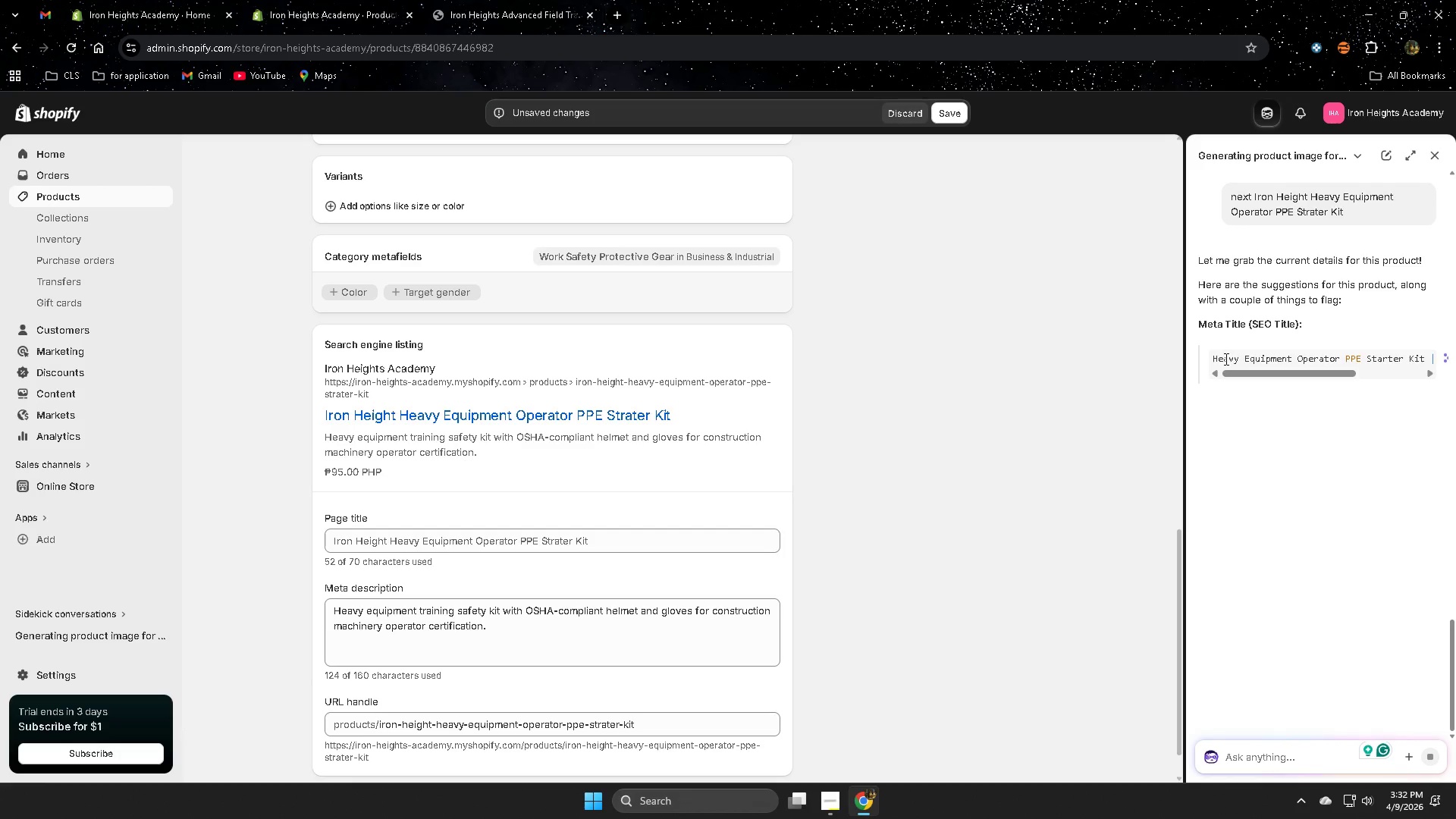 
left_click_drag(start_coordinate=[1225, 359], to_coordinate=[1455, 362])
 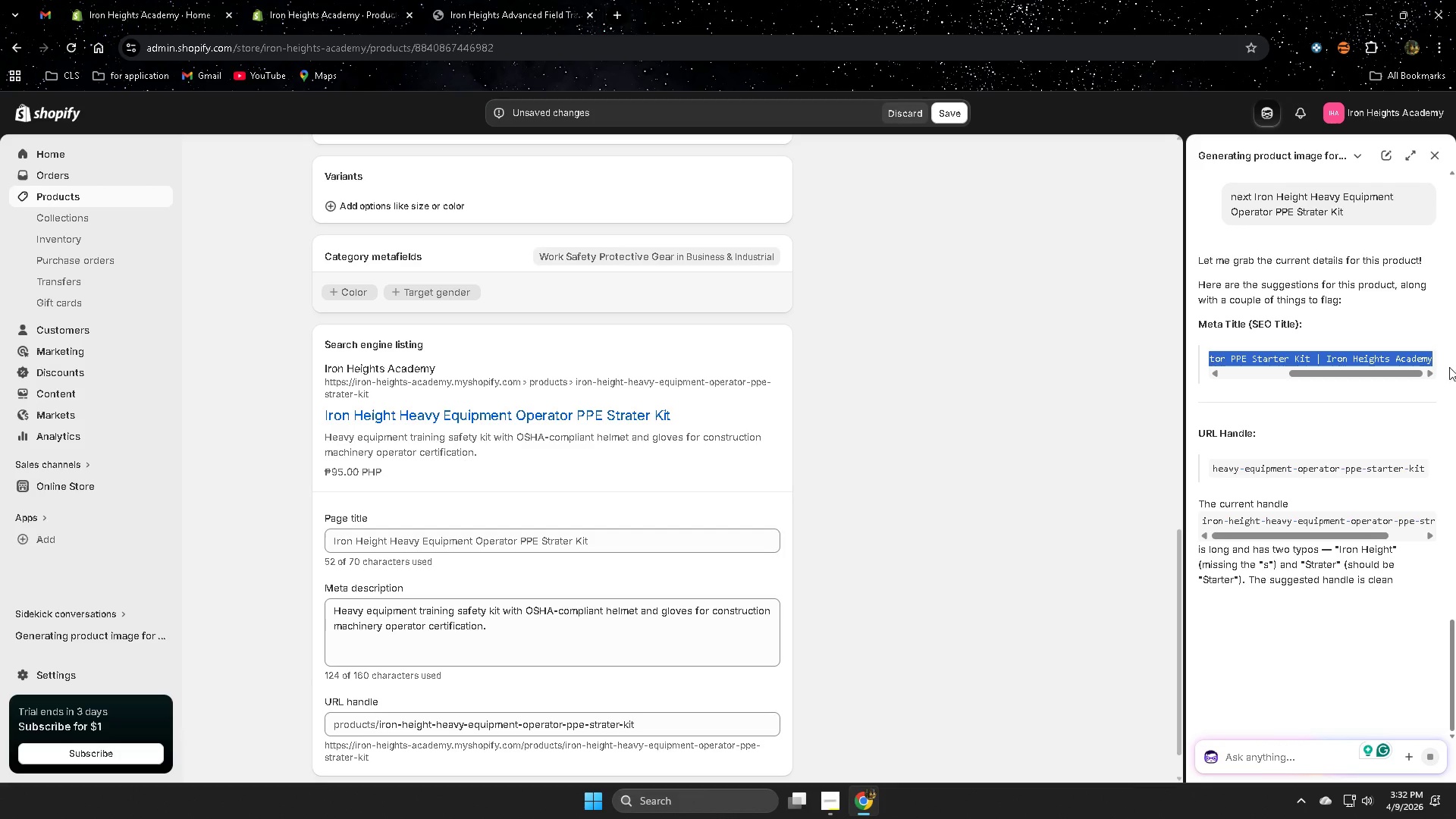 
key(Control+C)
 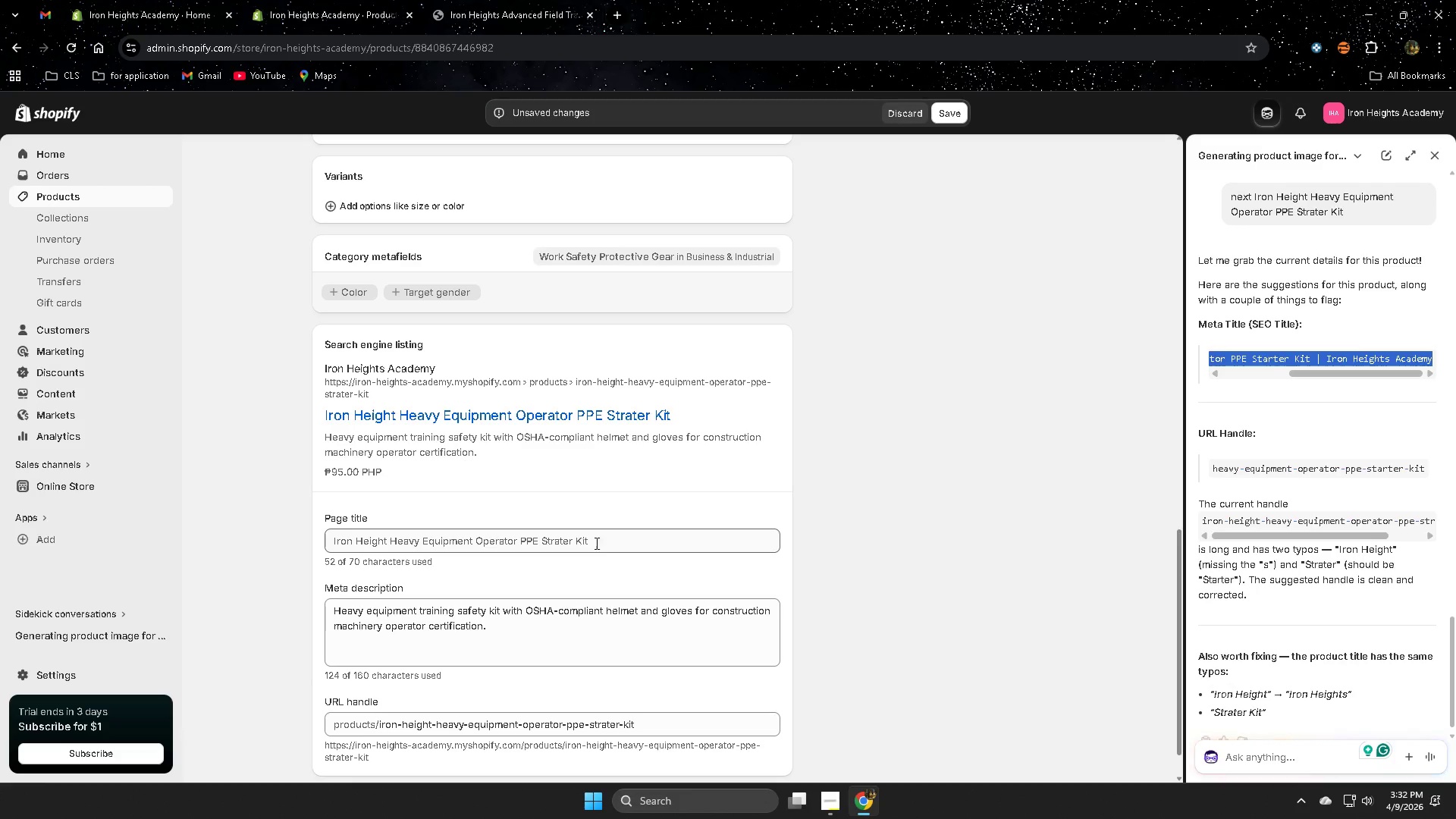 
double_click([604, 542])
 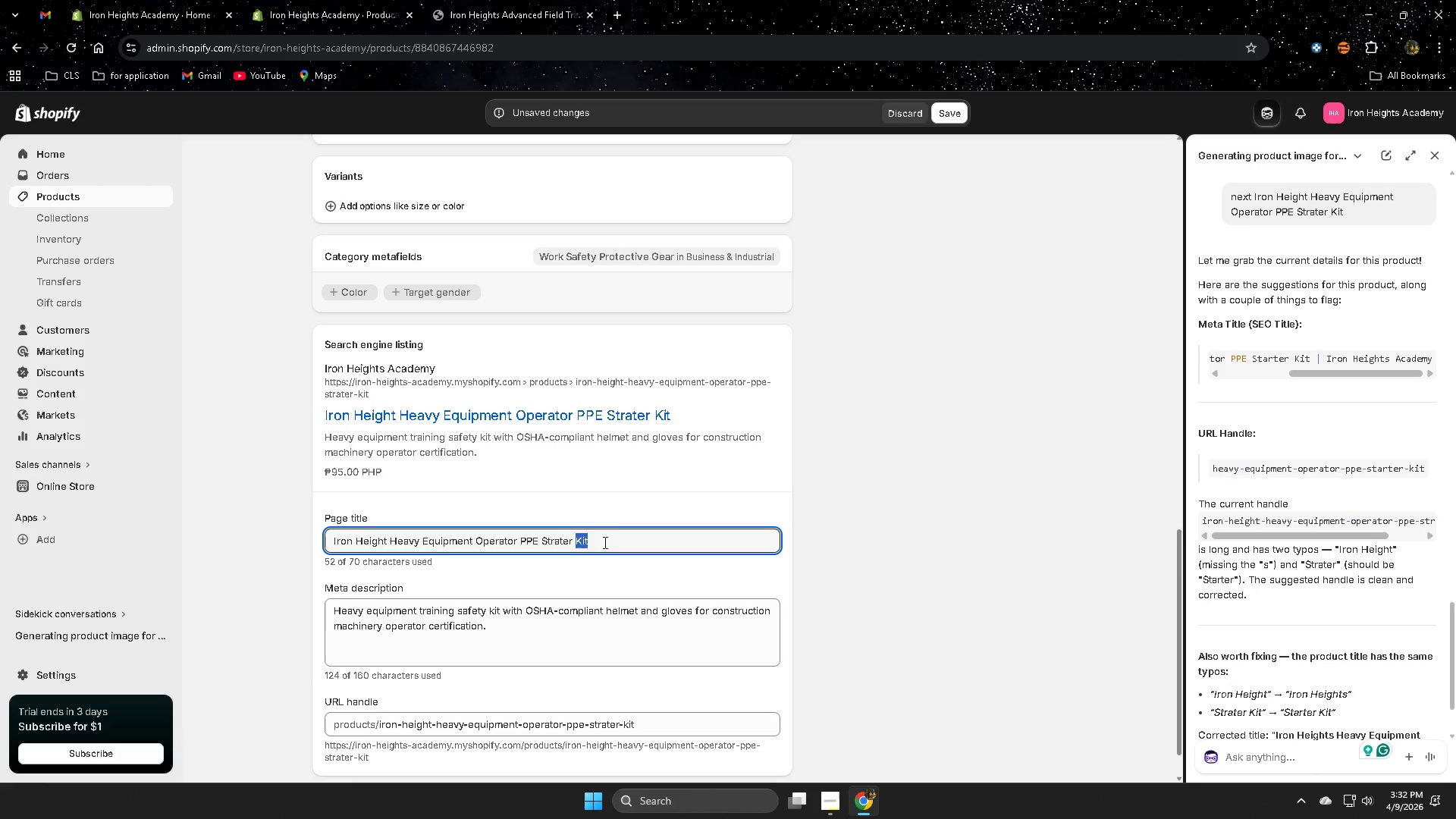 
triple_click([604, 542])
 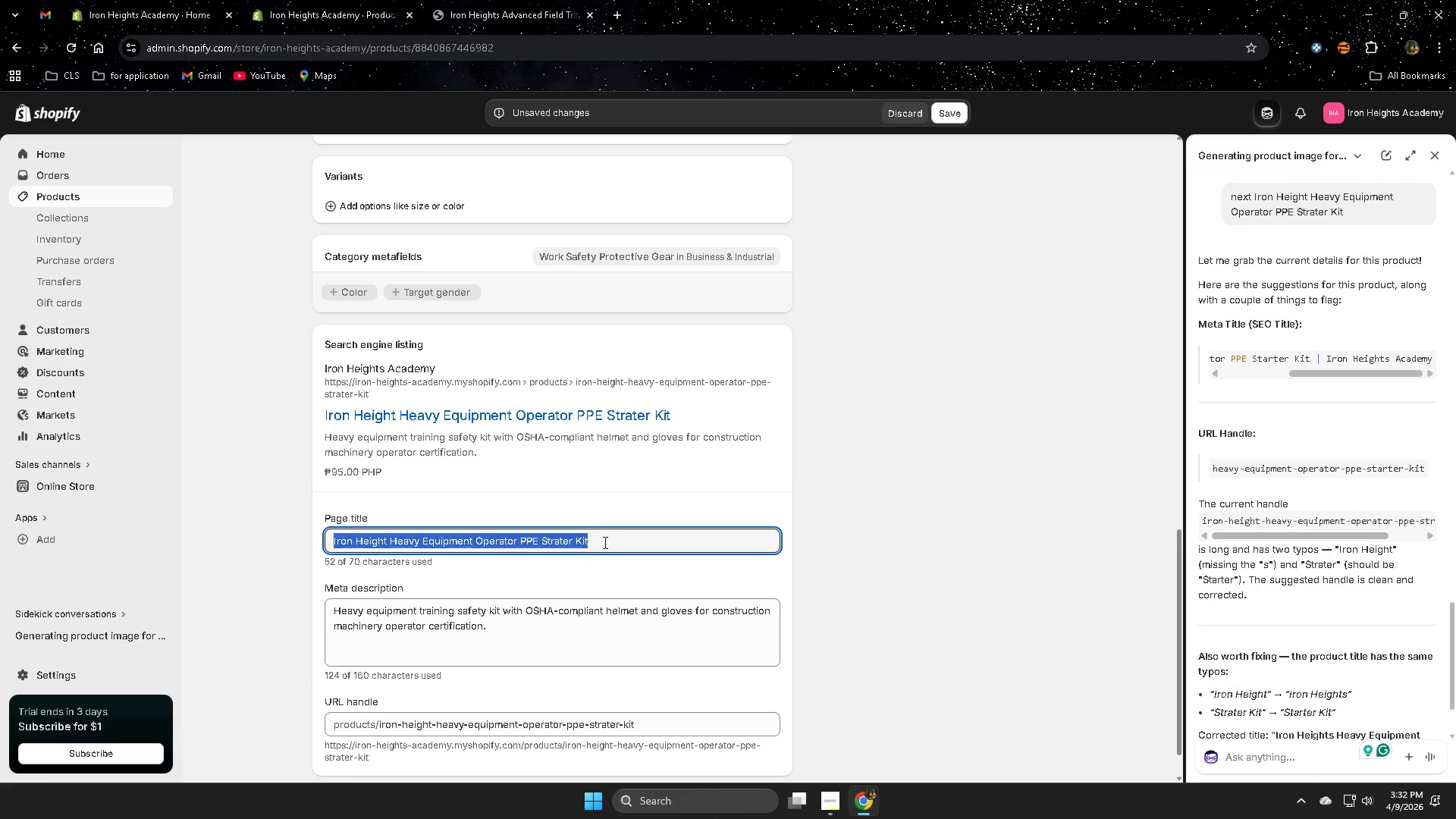 
key(Control+V)
 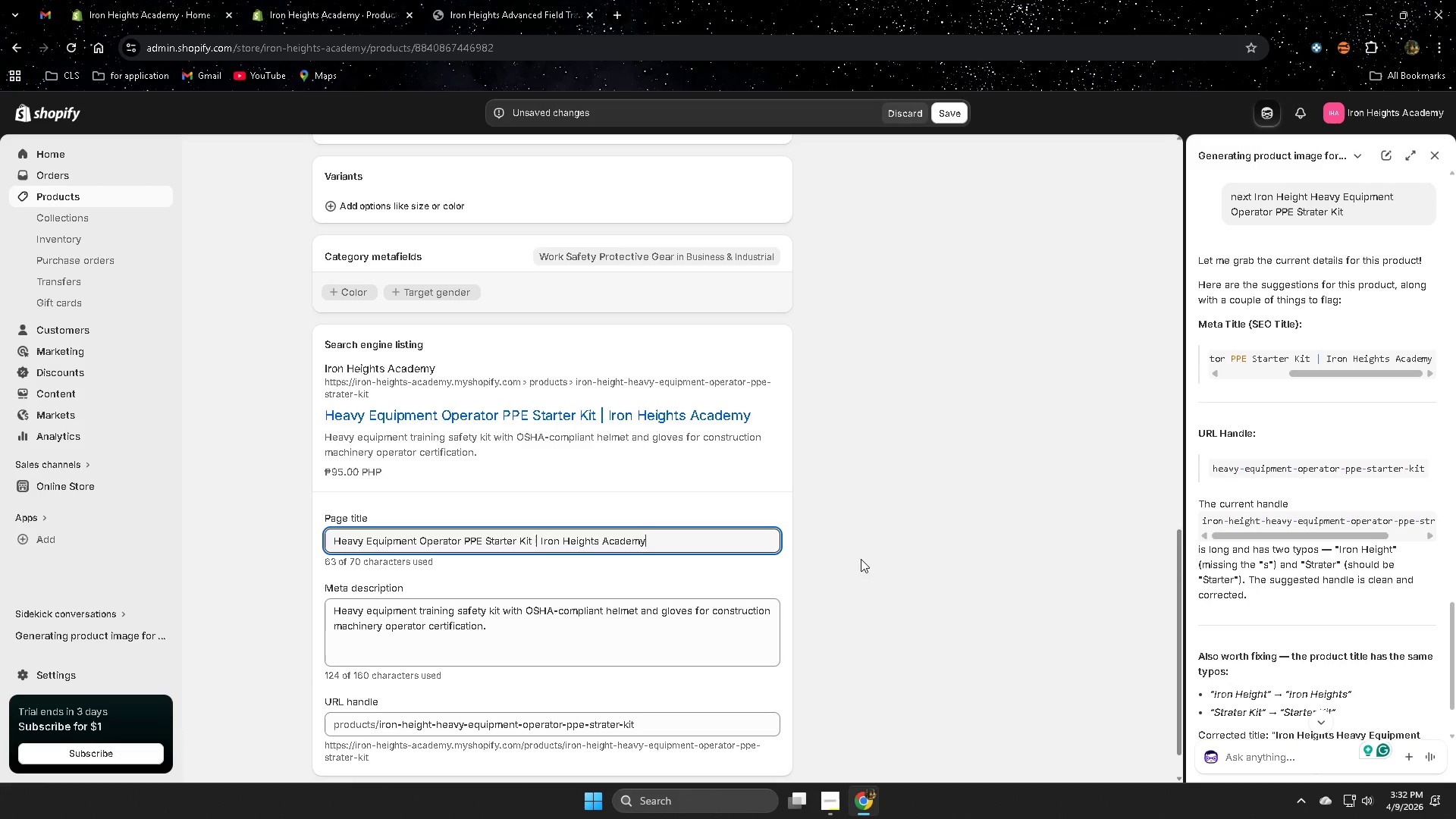 
left_click([916, 560])
 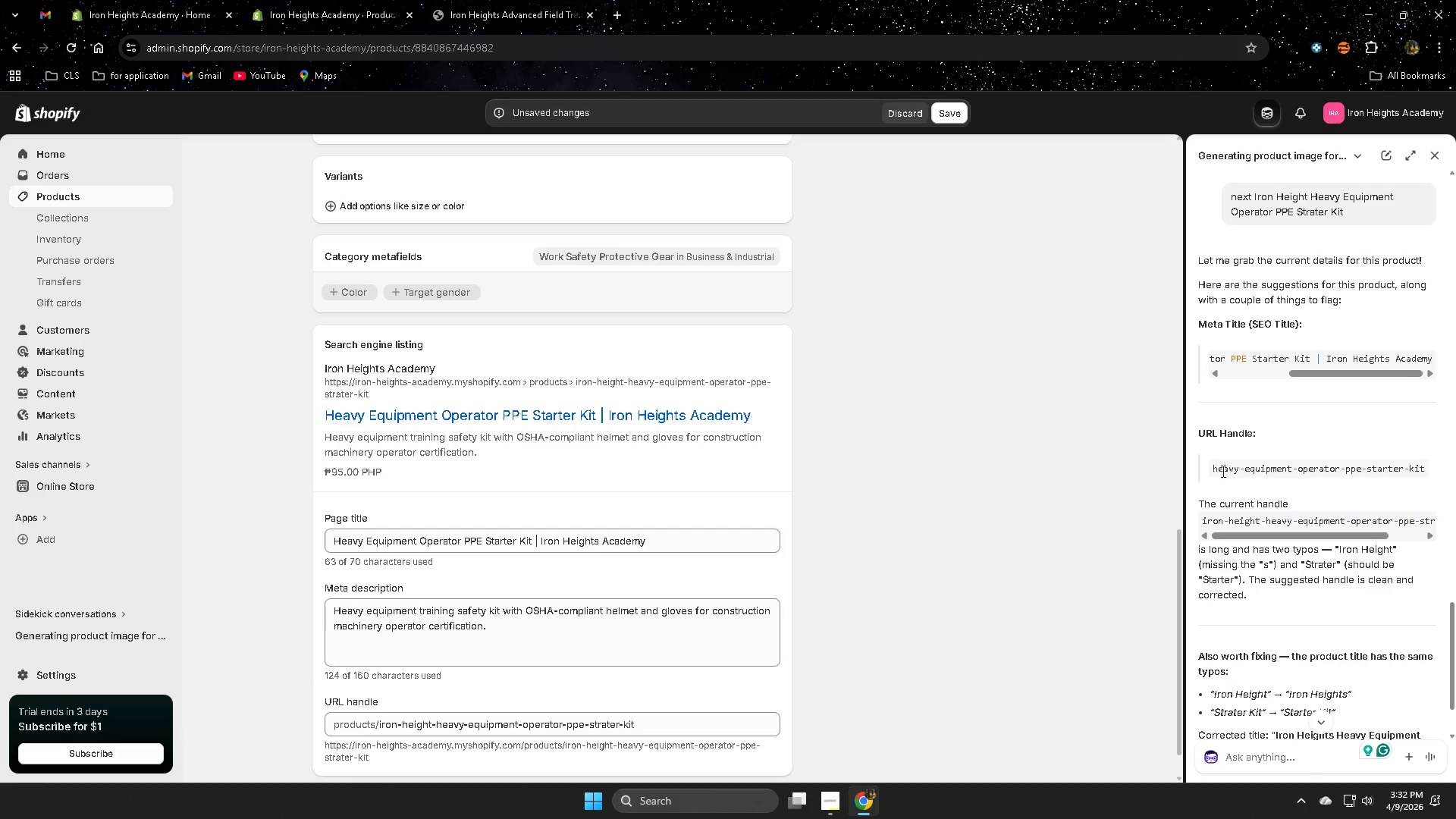 
left_click([1222, 471])
 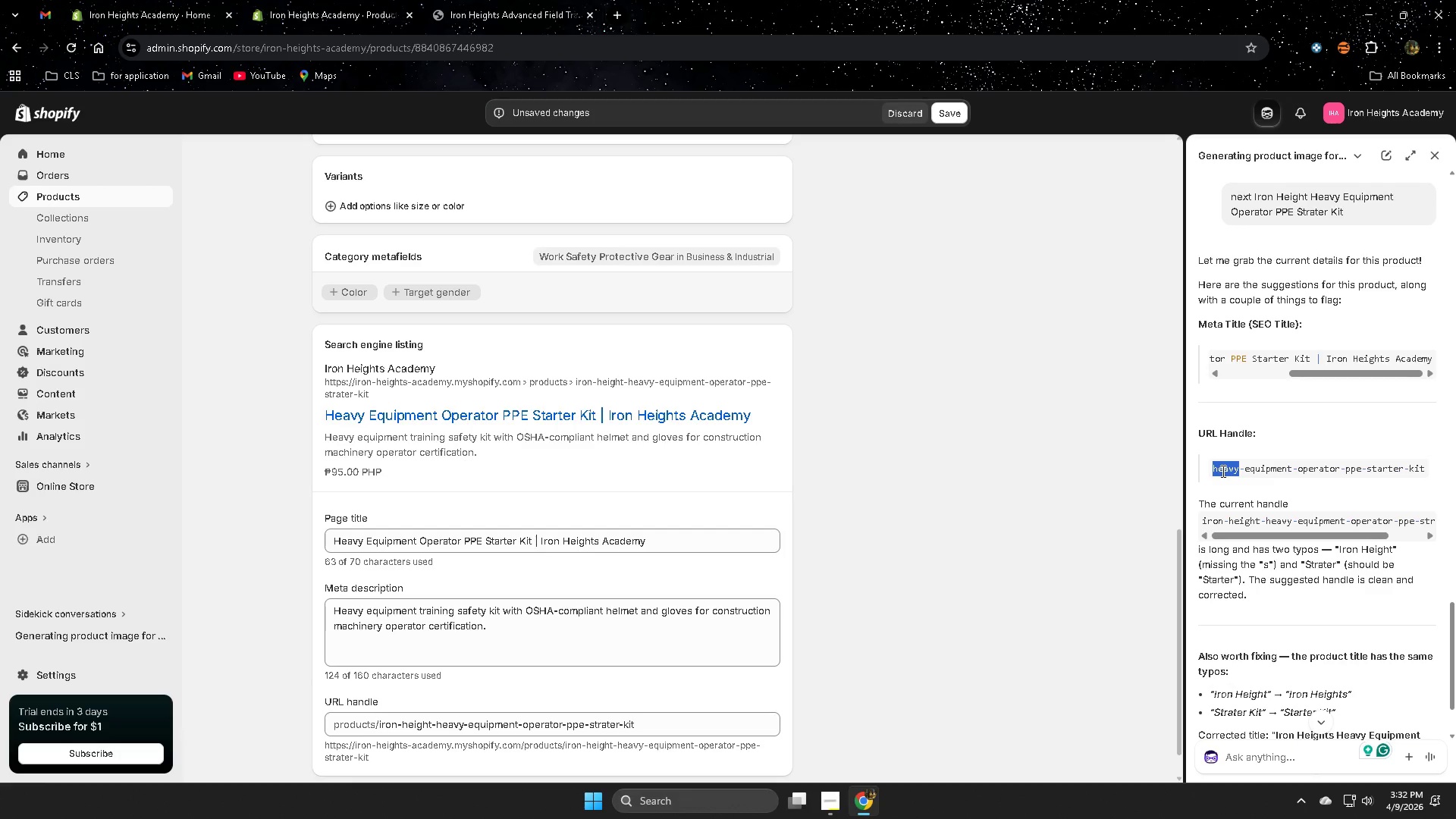 
left_click_drag(start_coordinate=[1222, 471], to_coordinate=[1425, 466])
 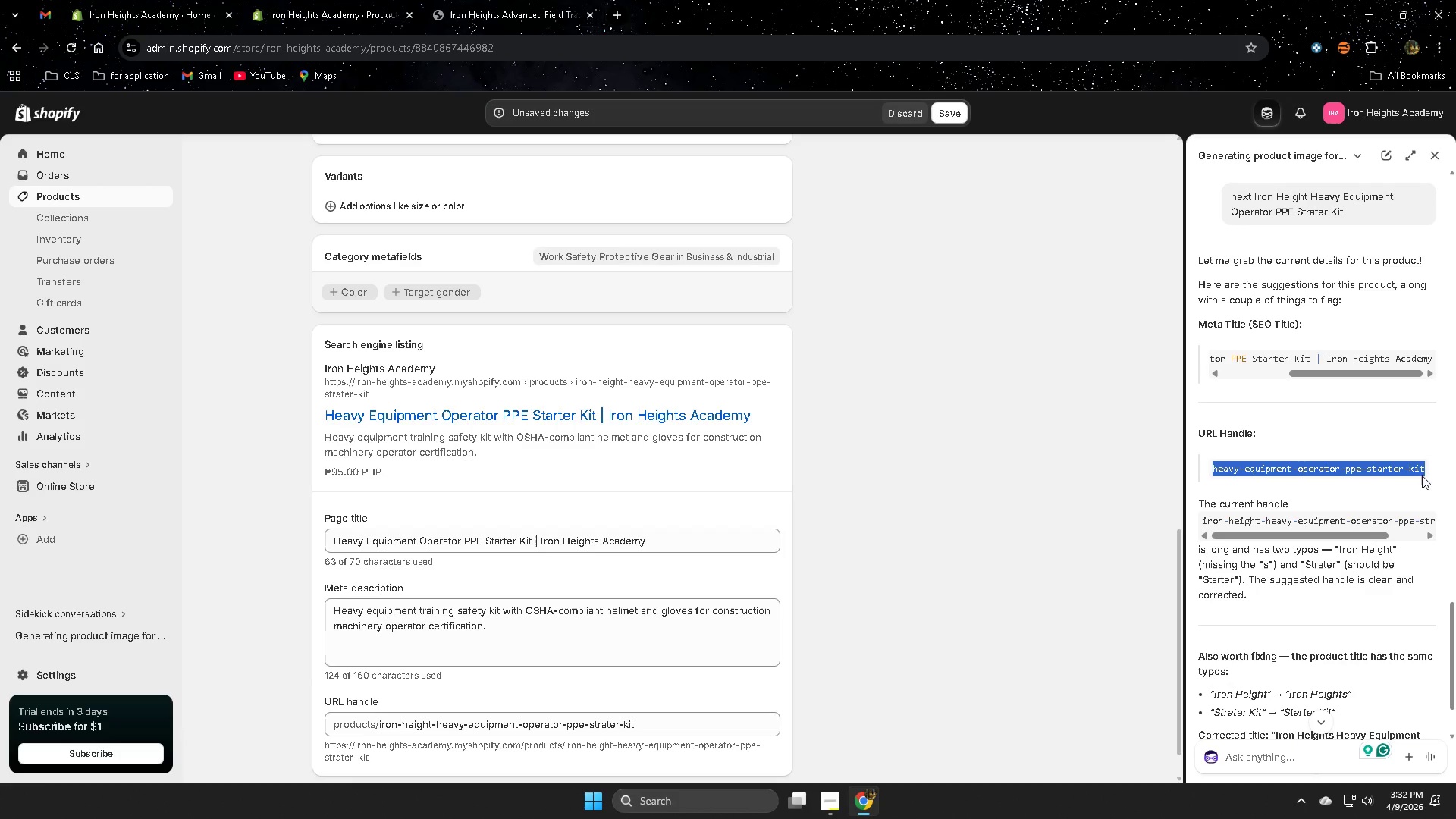 
key(Control+ControlLeft)
 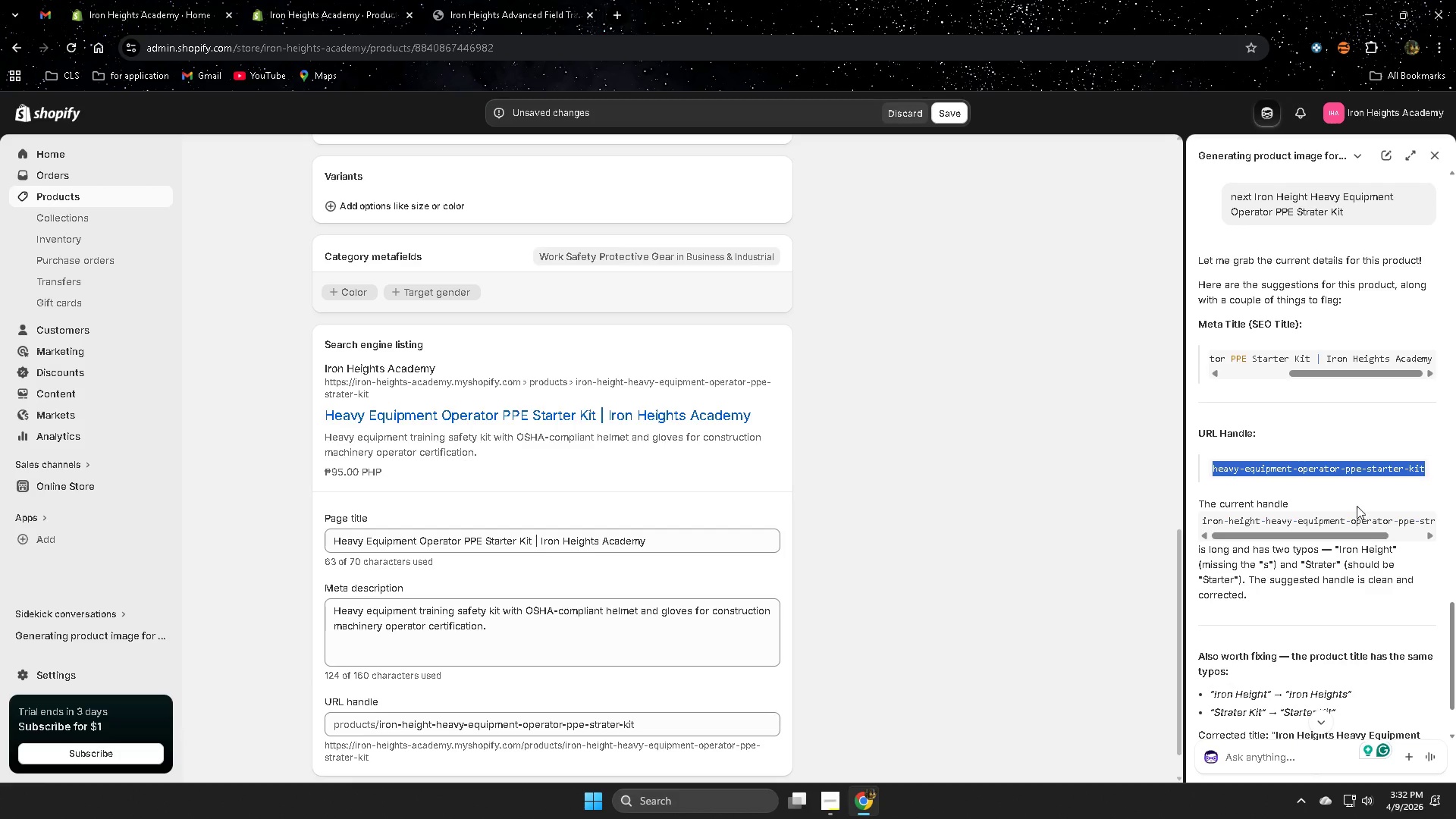 
key(Control+C)
 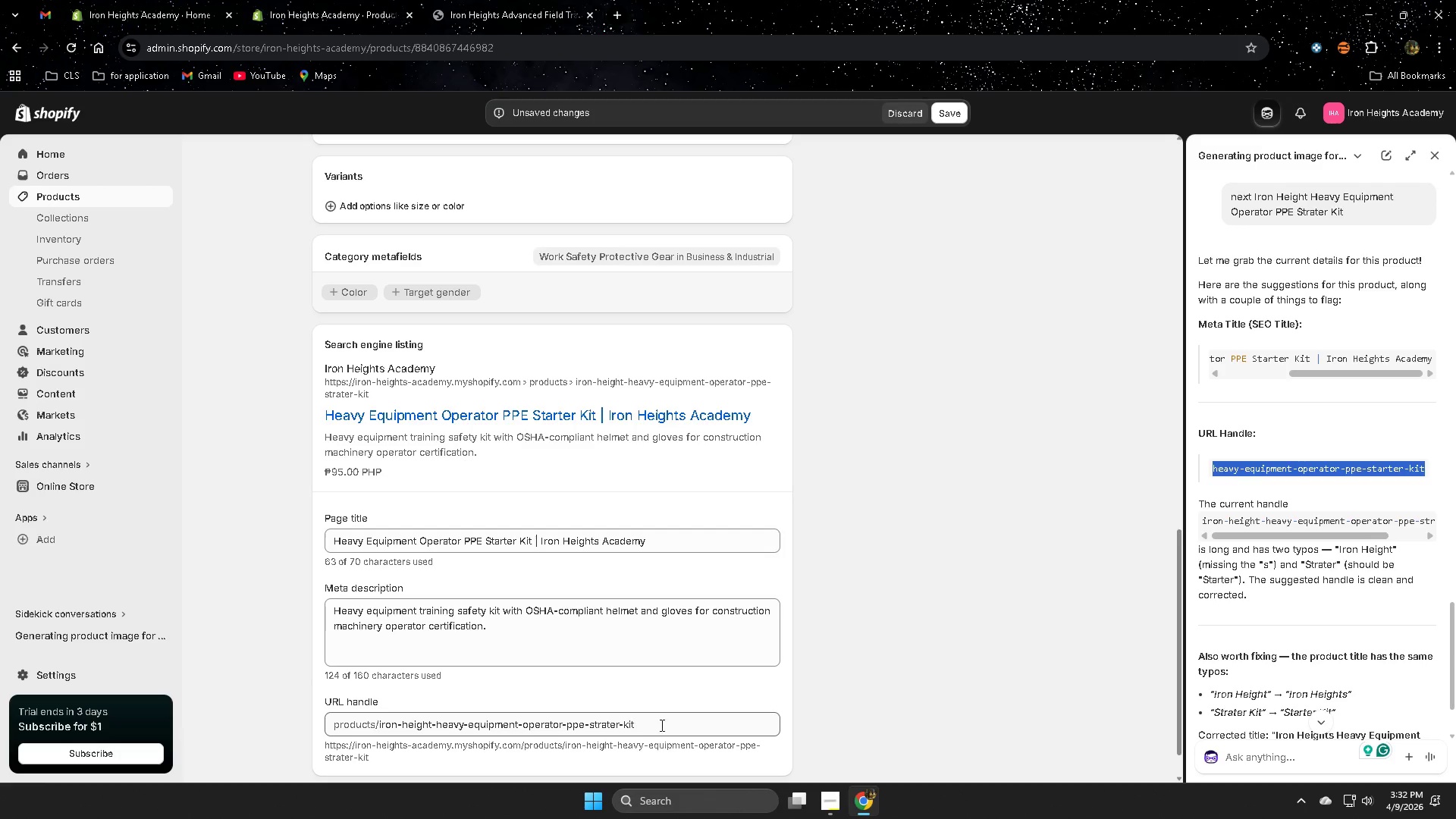 
double_click([661, 725])
 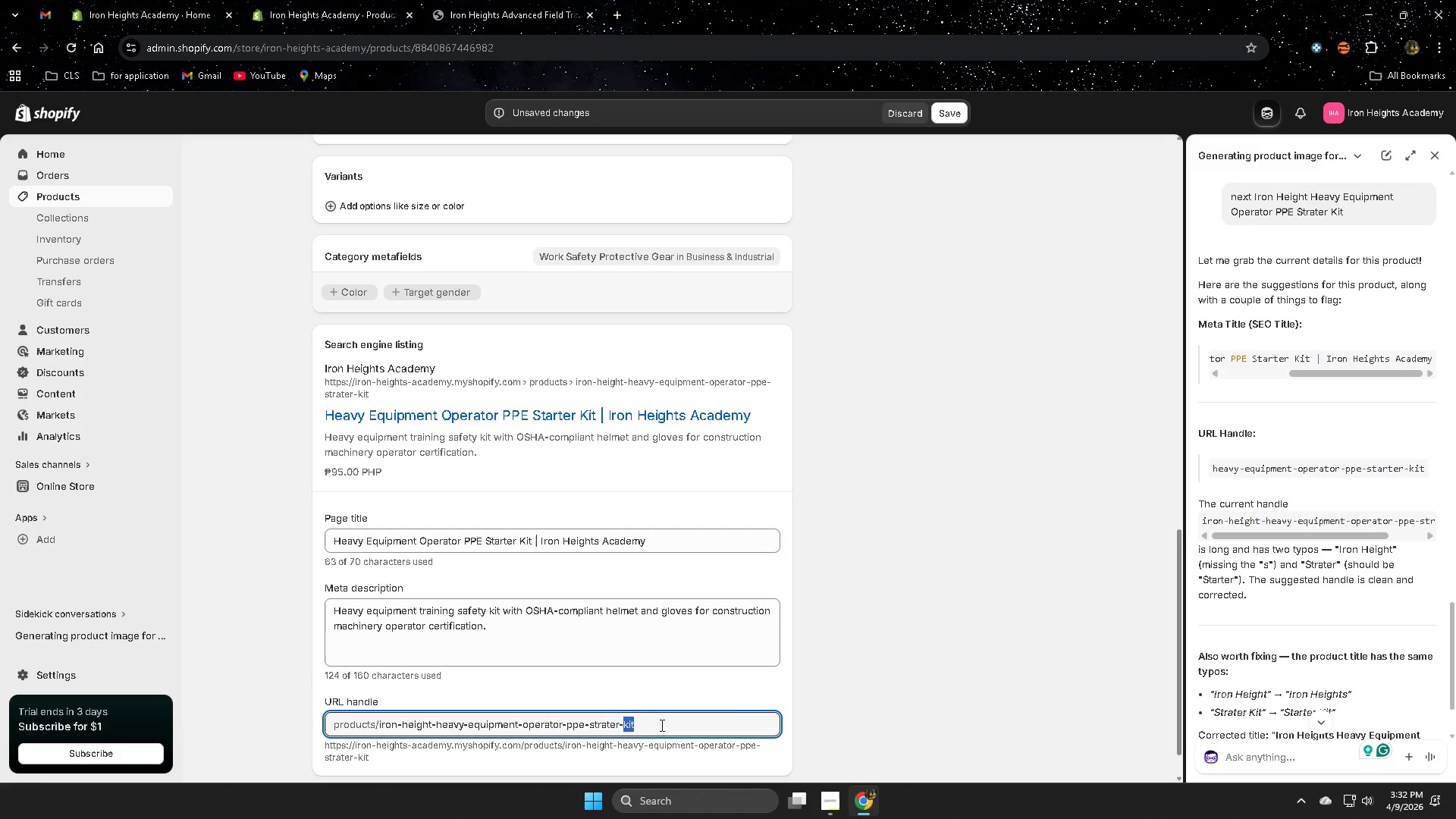 
triple_click([661, 725])
 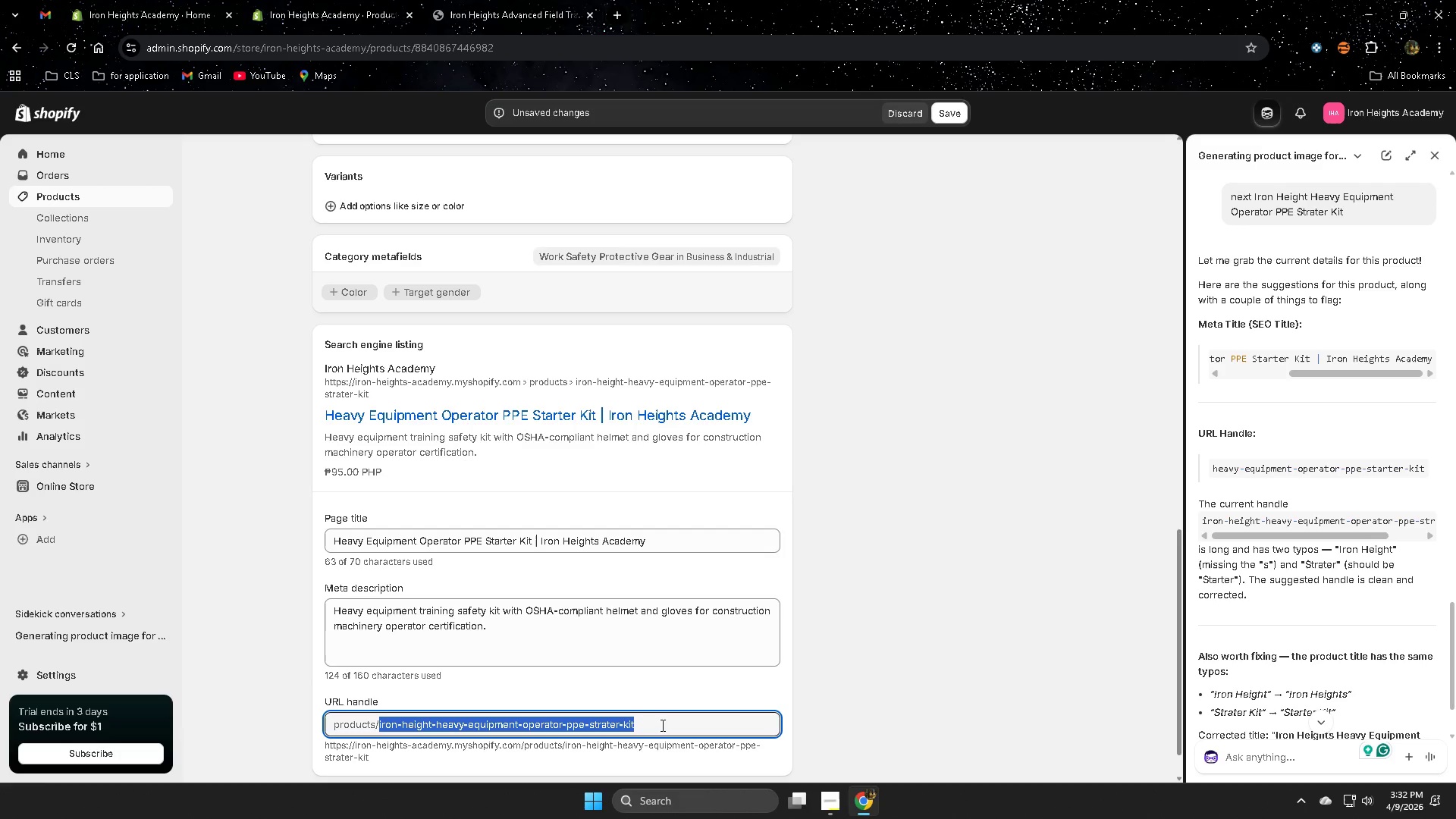 
key(Control+V)
 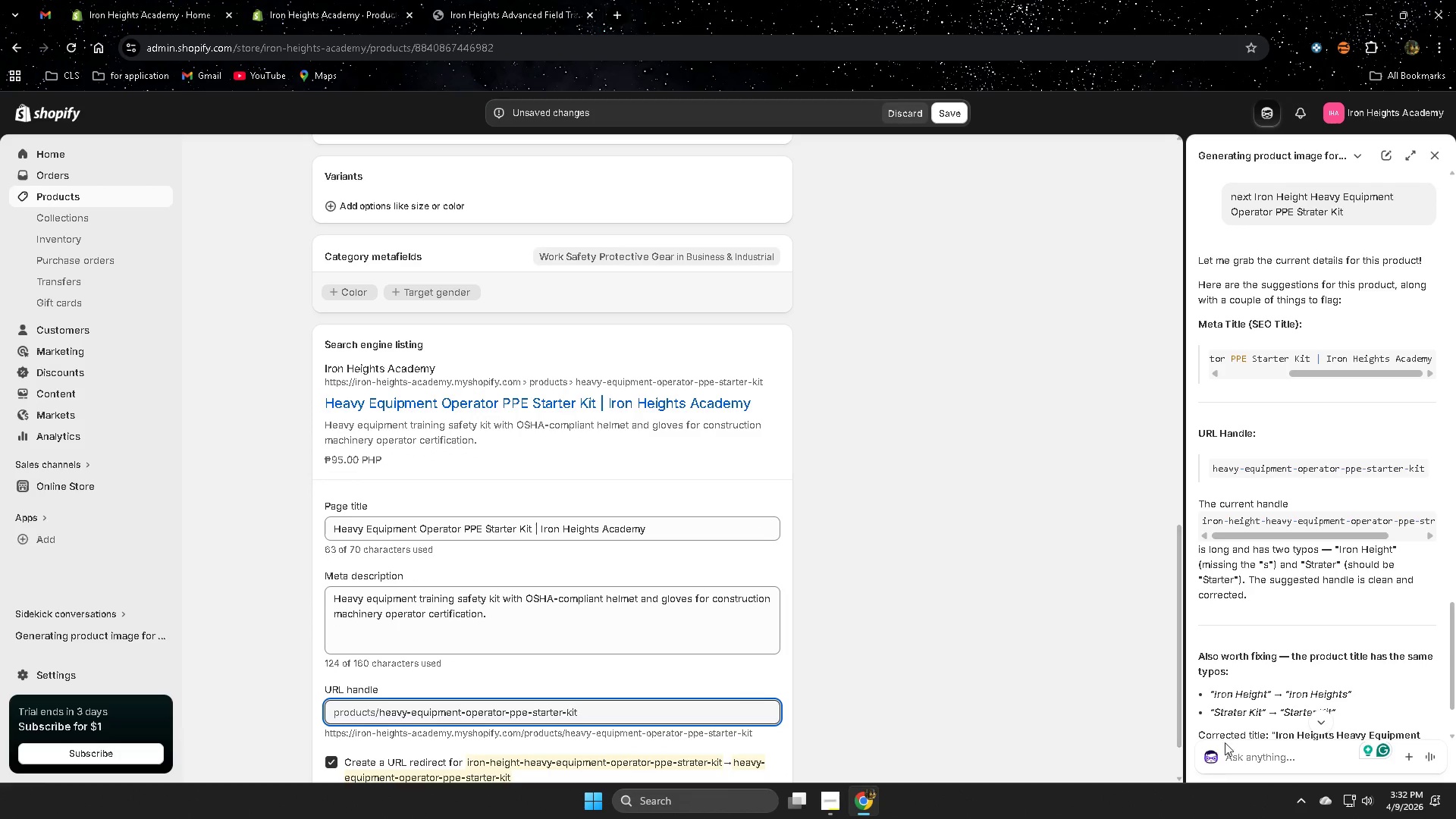 
left_click([1284, 758])
 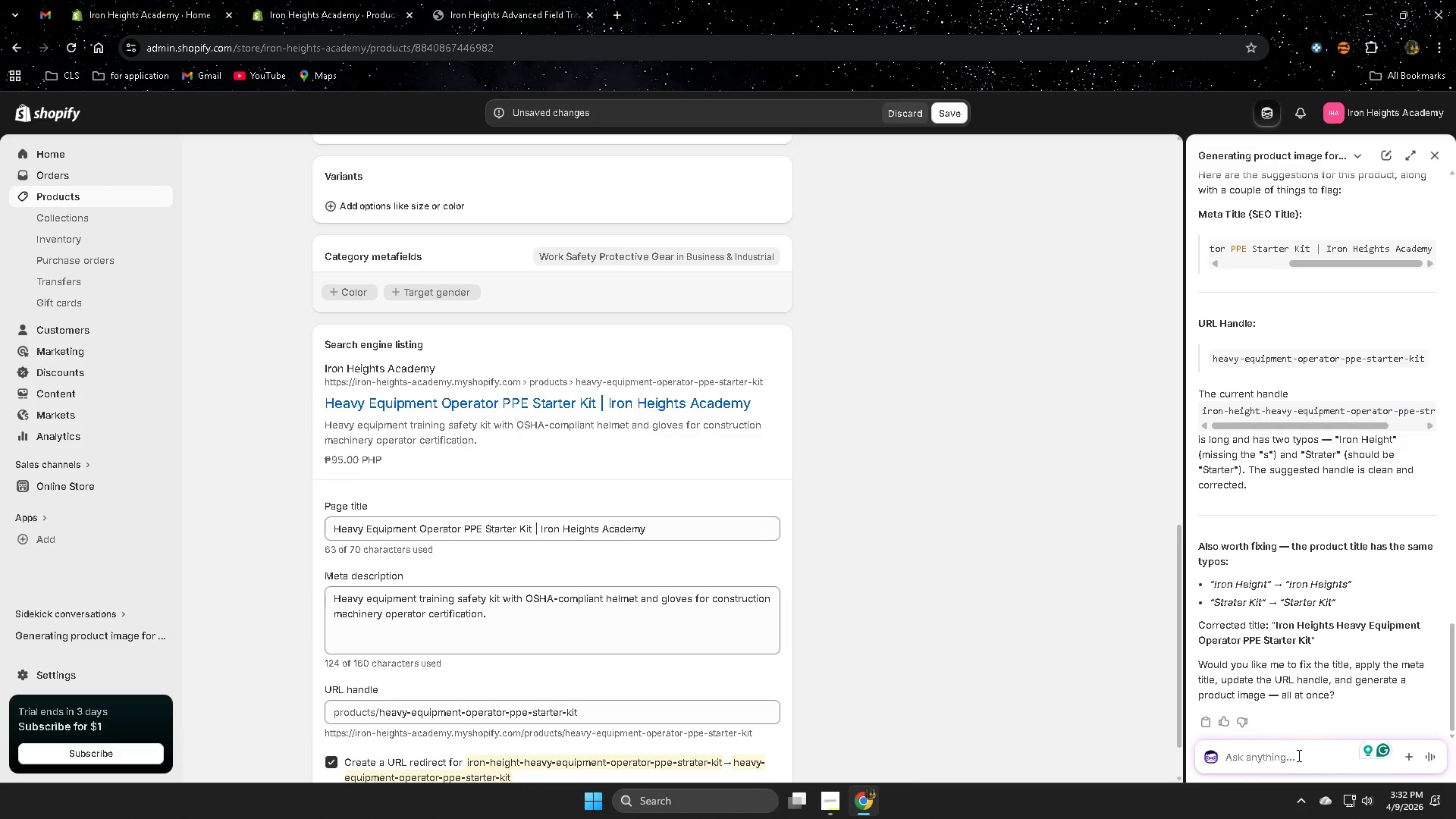 
scroll: coordinate [1332, 686], scroll_direction: down, amount: 2.0
 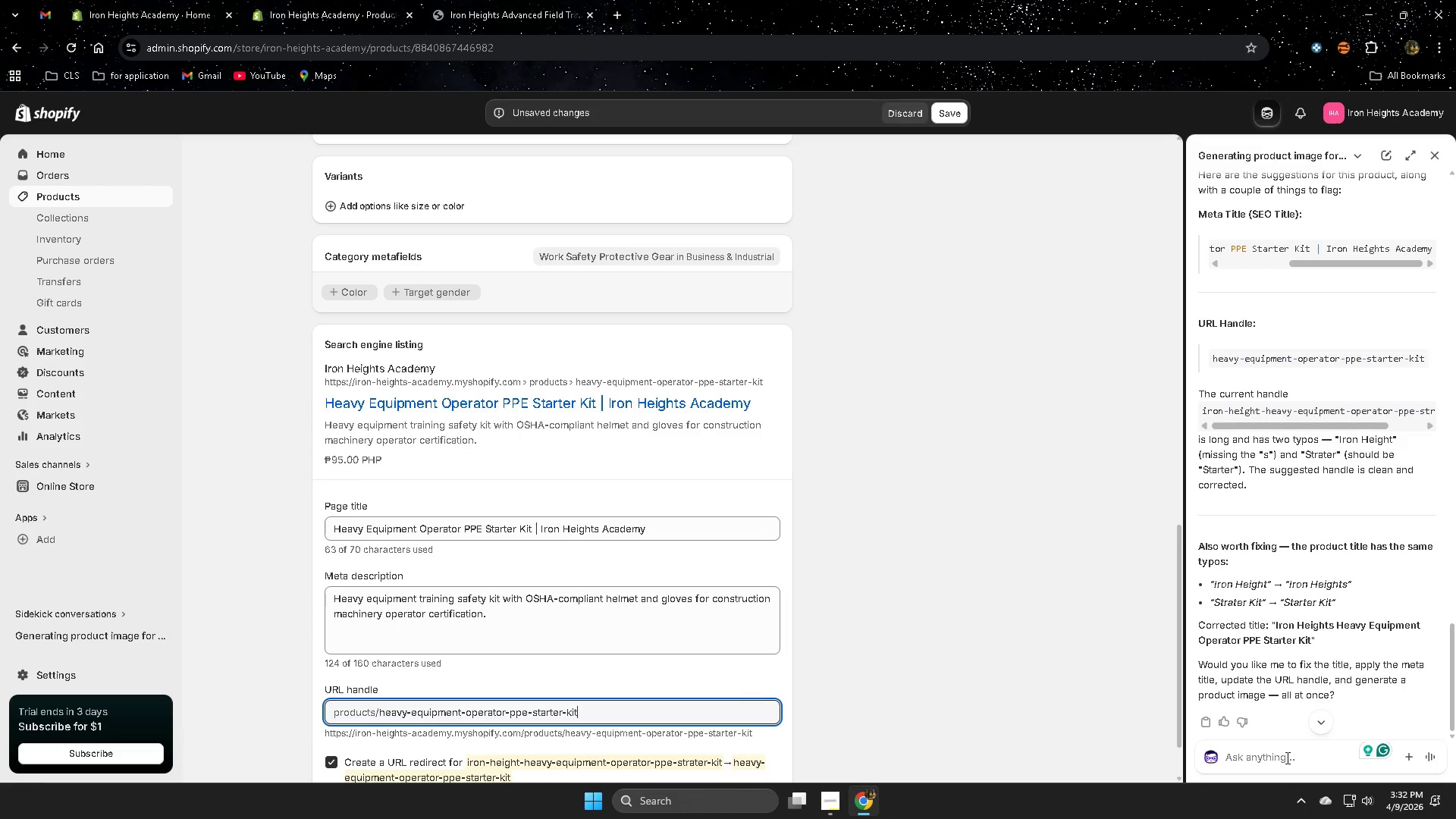 
type(image)
 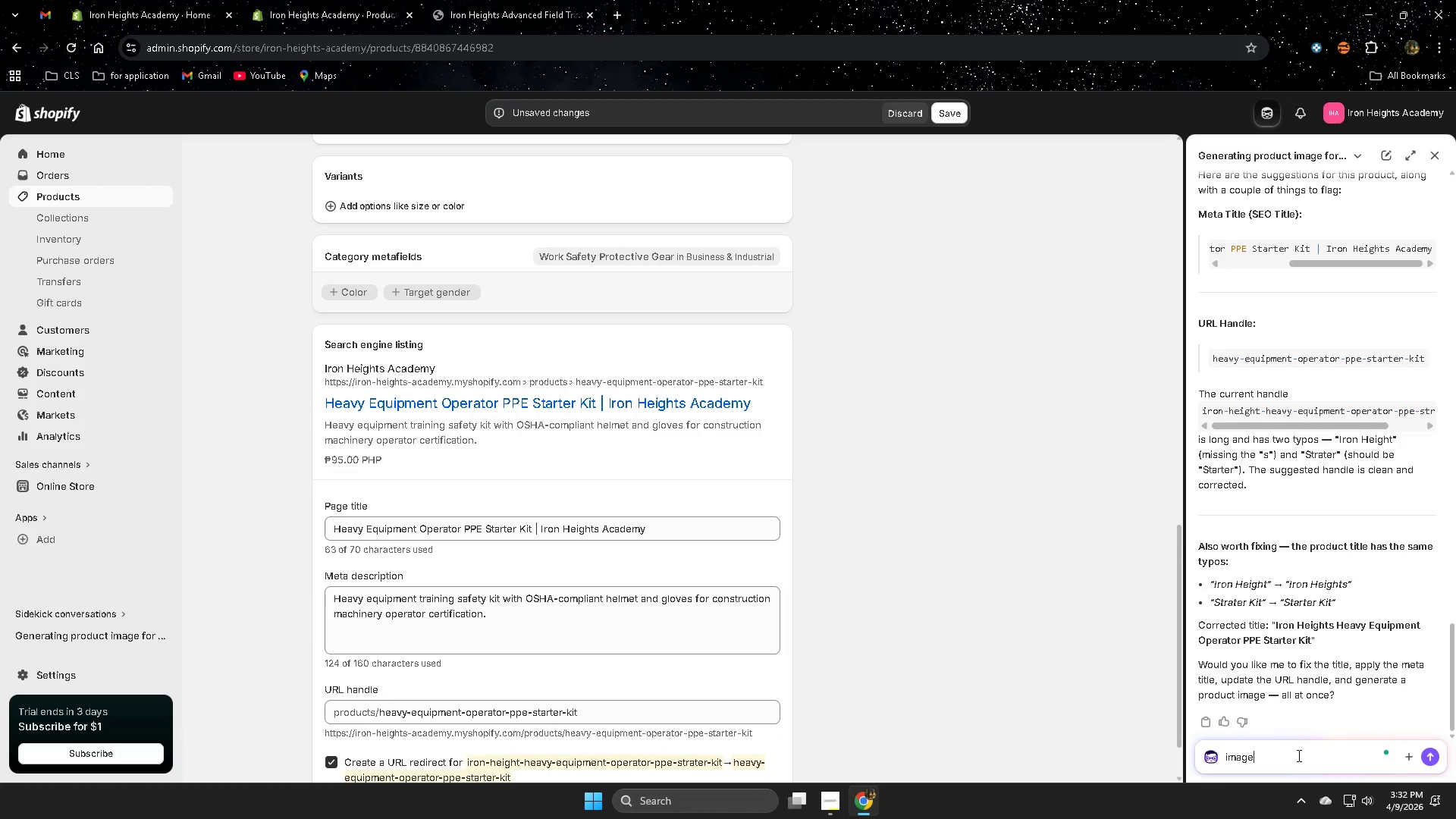 
key(Enter)
 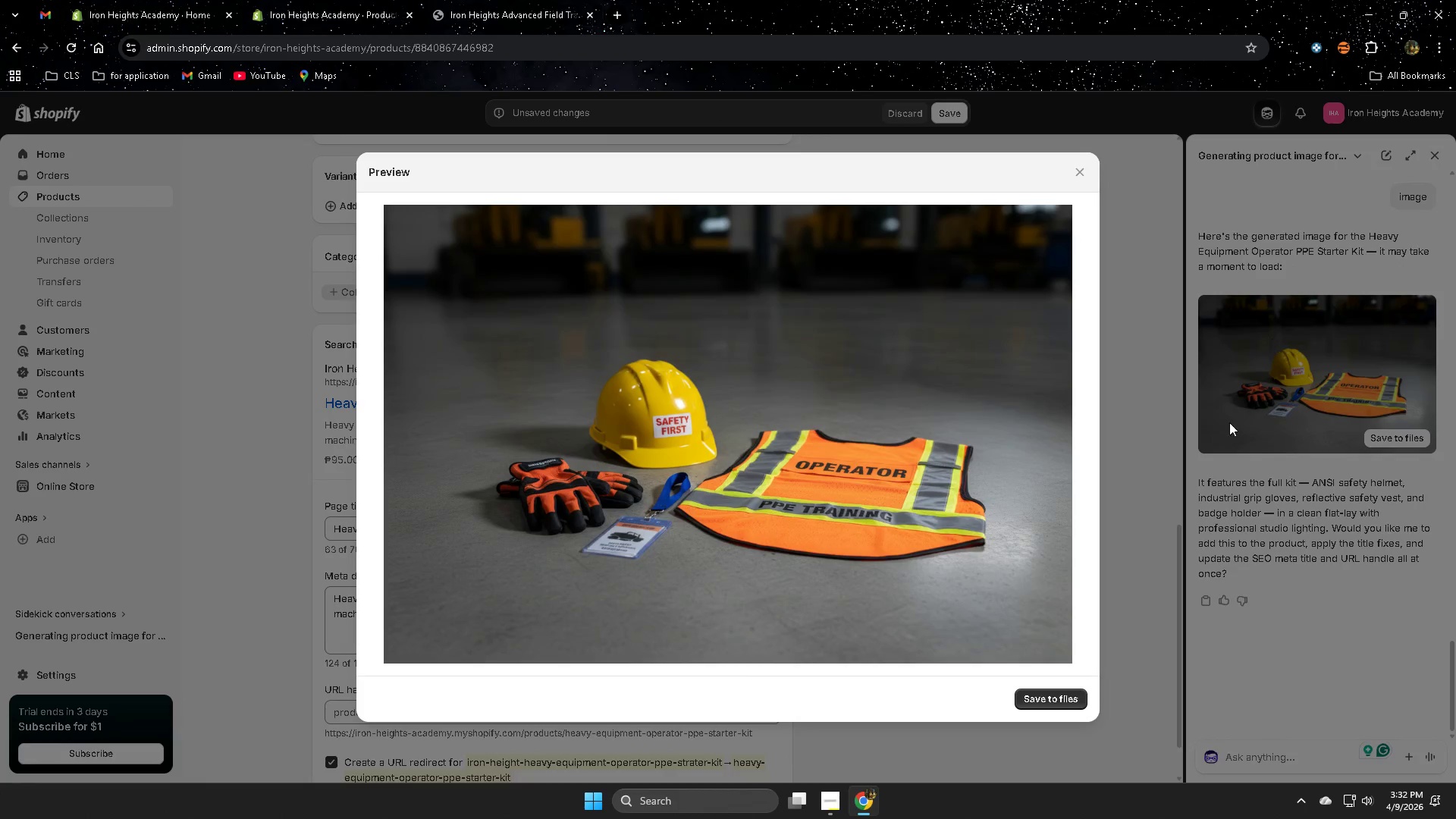 
wait(32.53)
 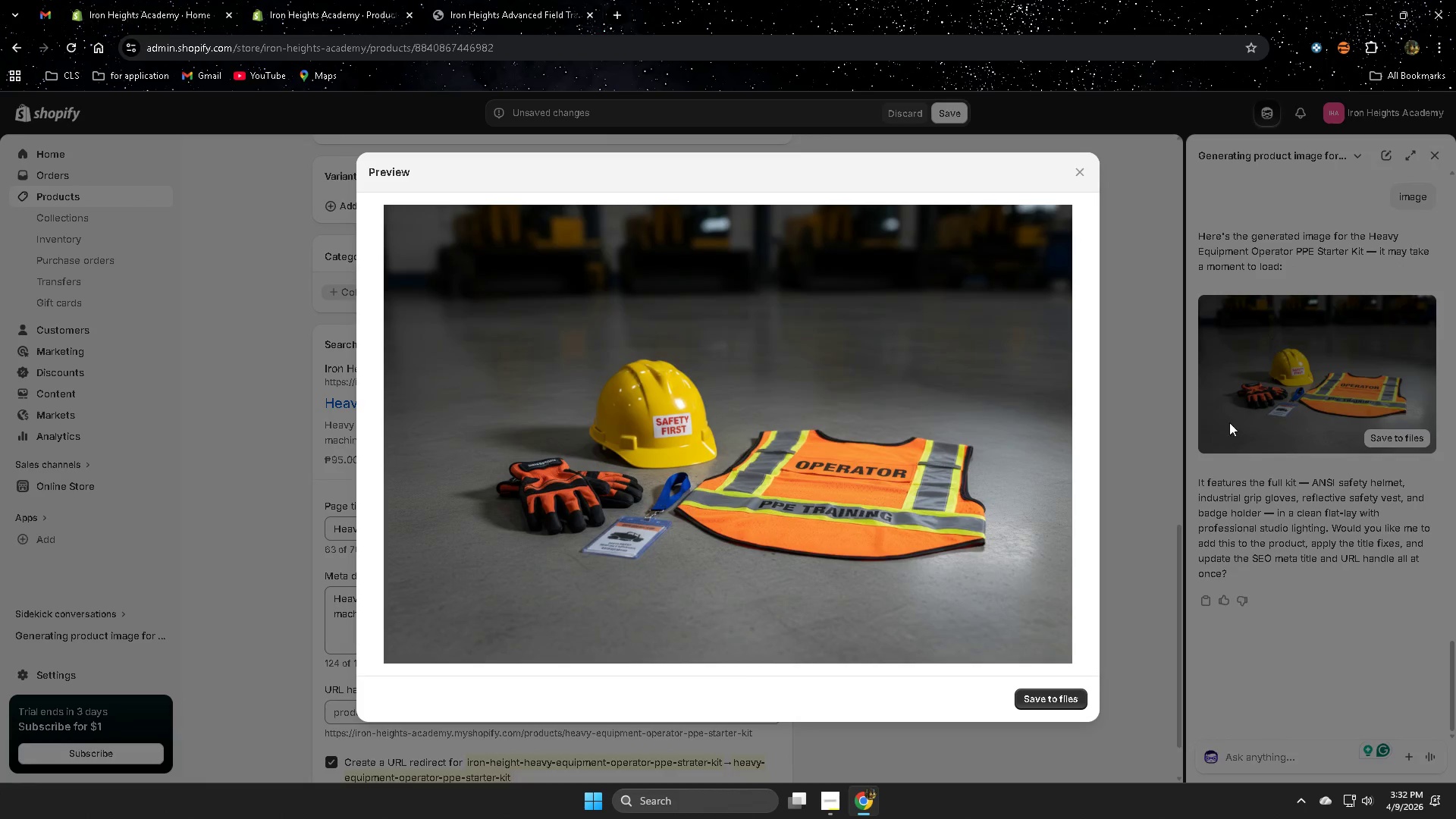 
left_click([1079, 171])
 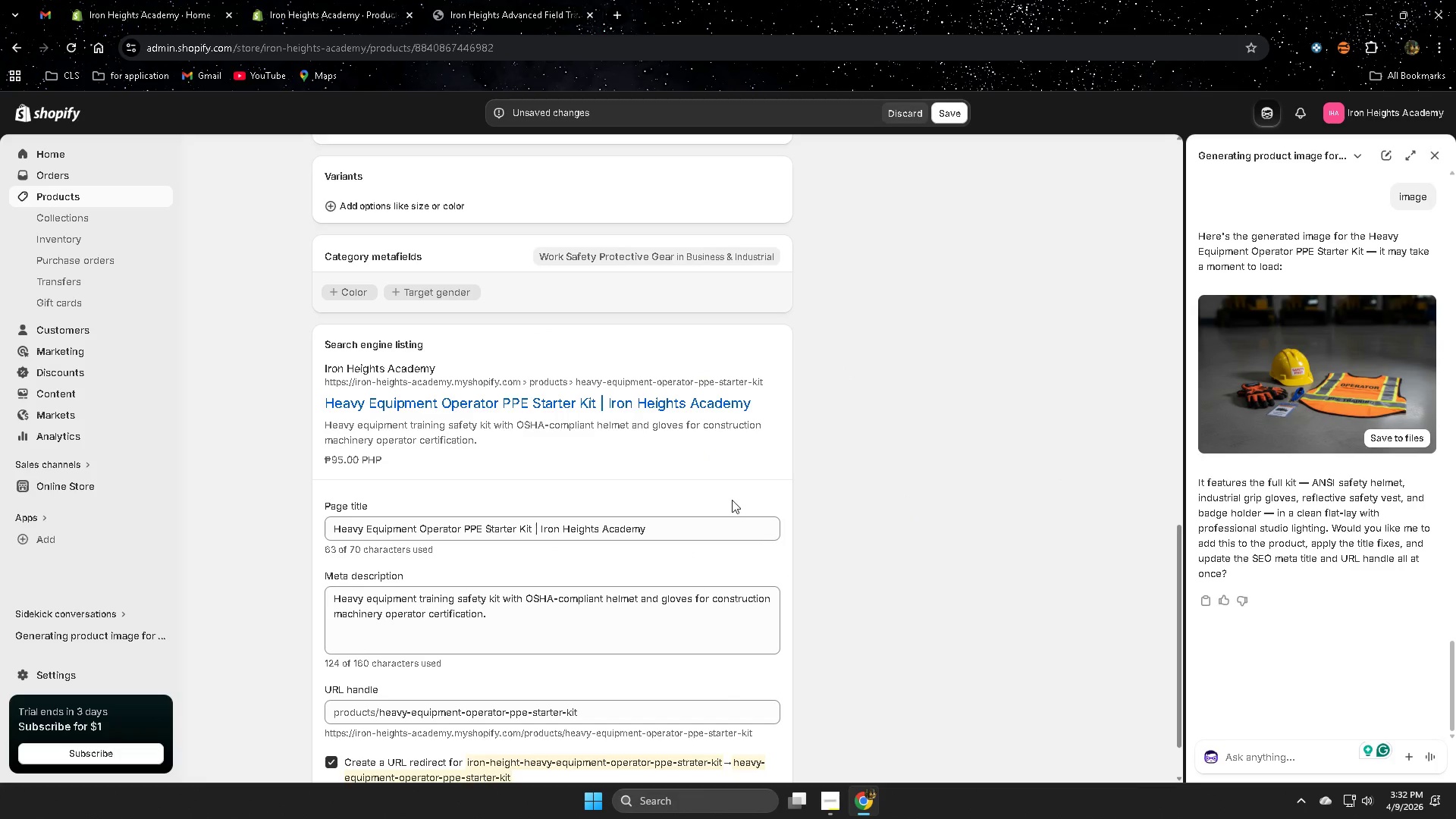 
scroll: coordinate [712, 487], scroll_direction: up, amount: 15.0
 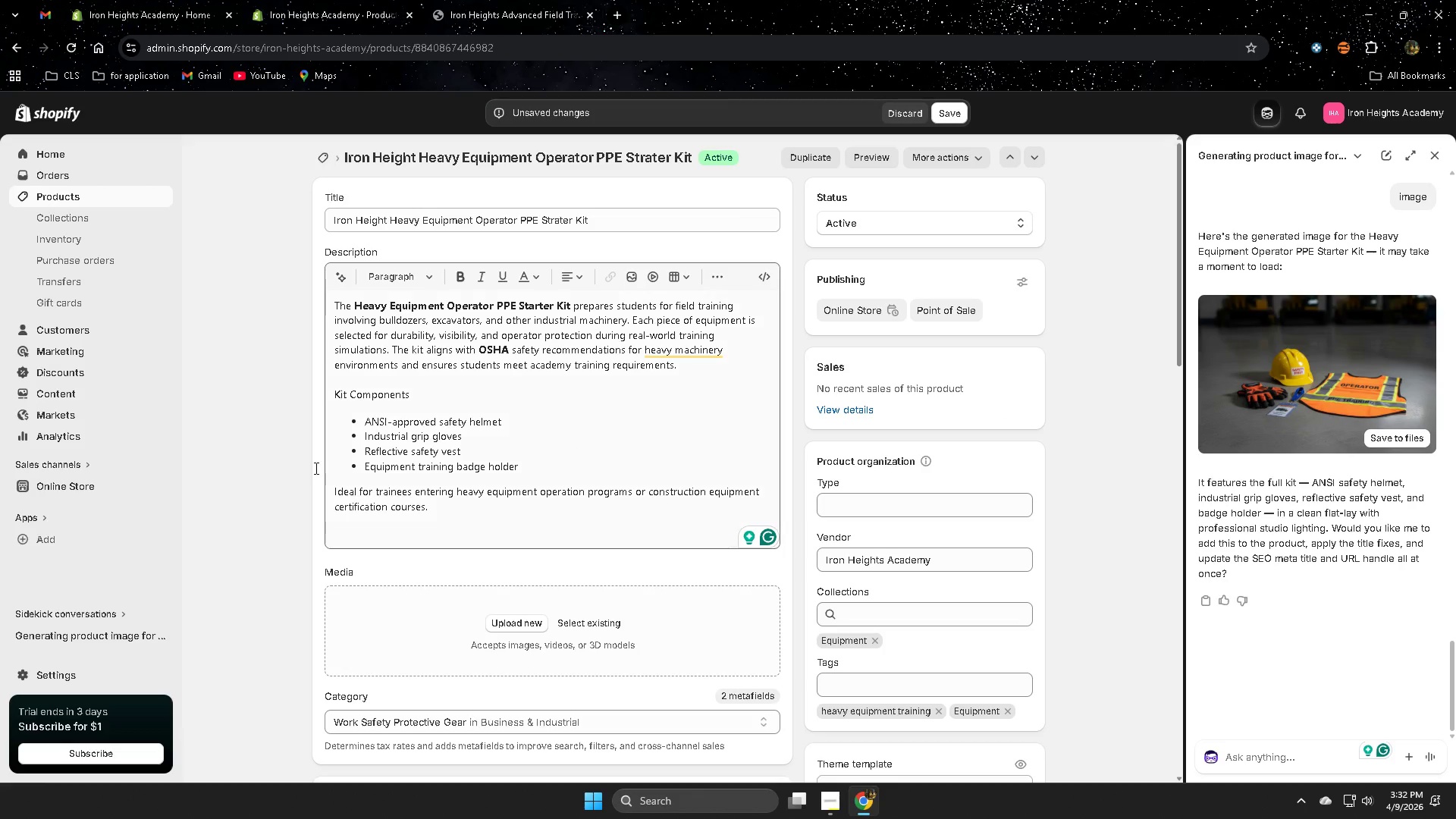 
wait(7.33)
 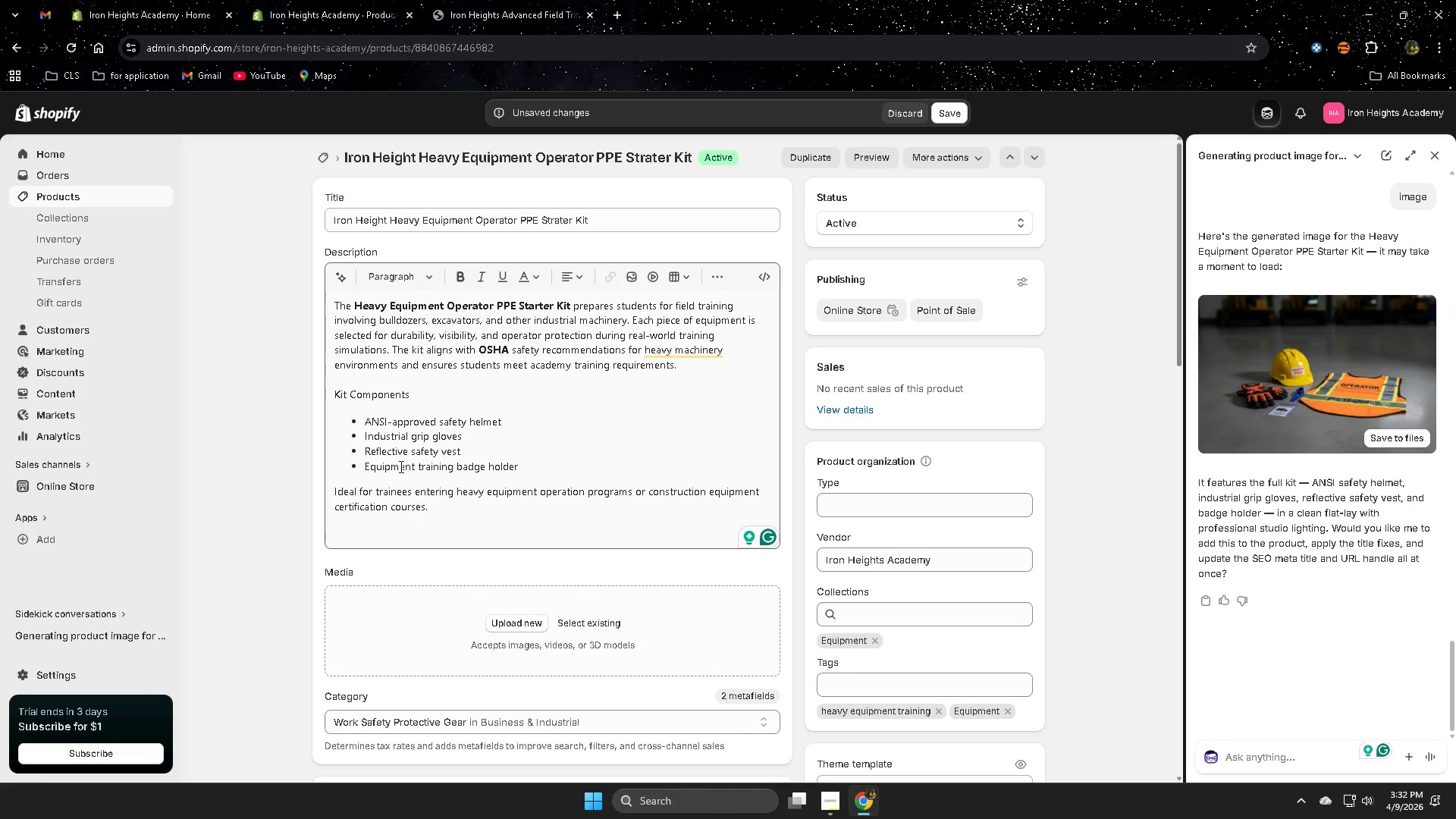 
left_click([1257, 403])
 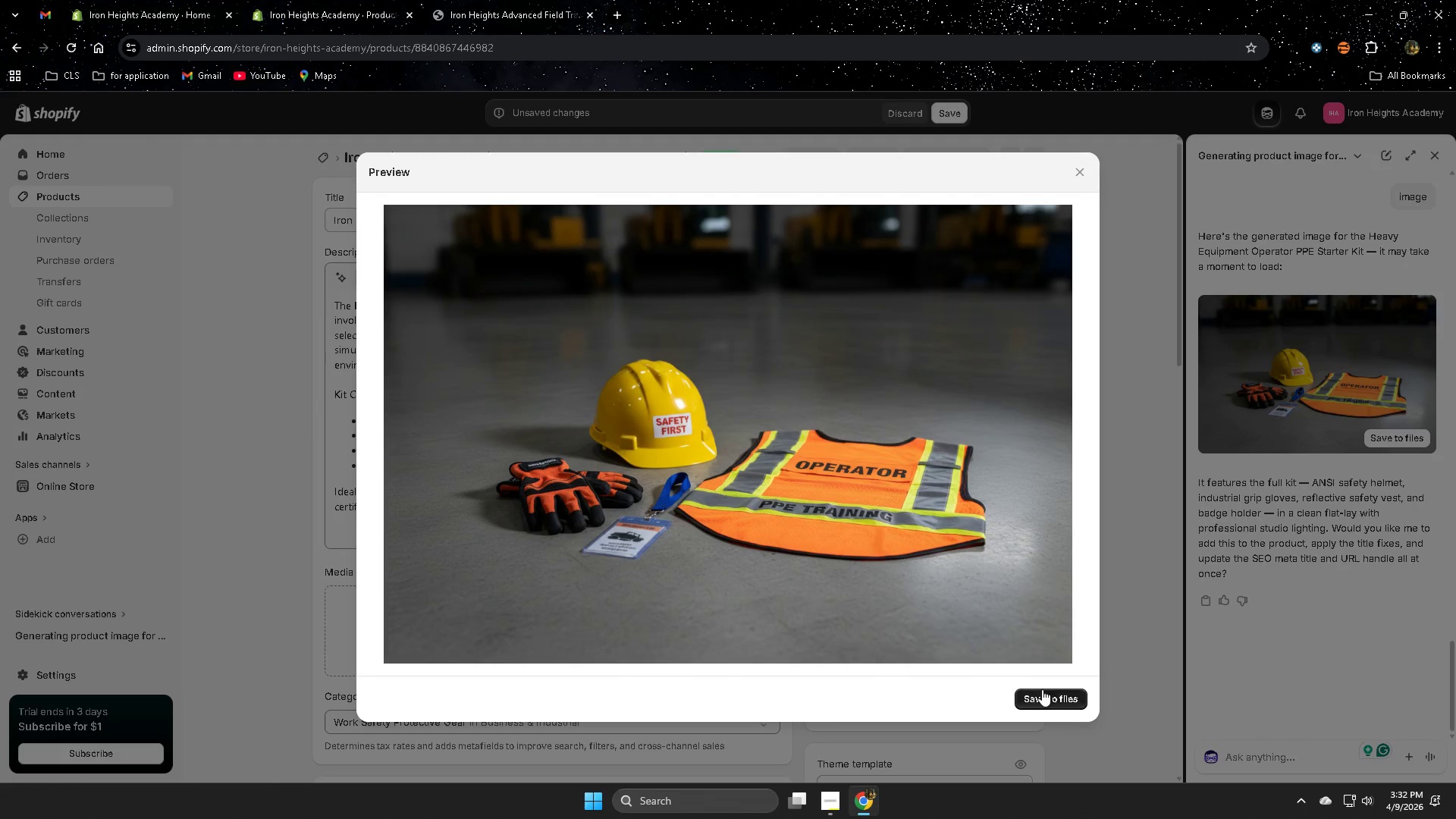 
left_click([1043, 694])
 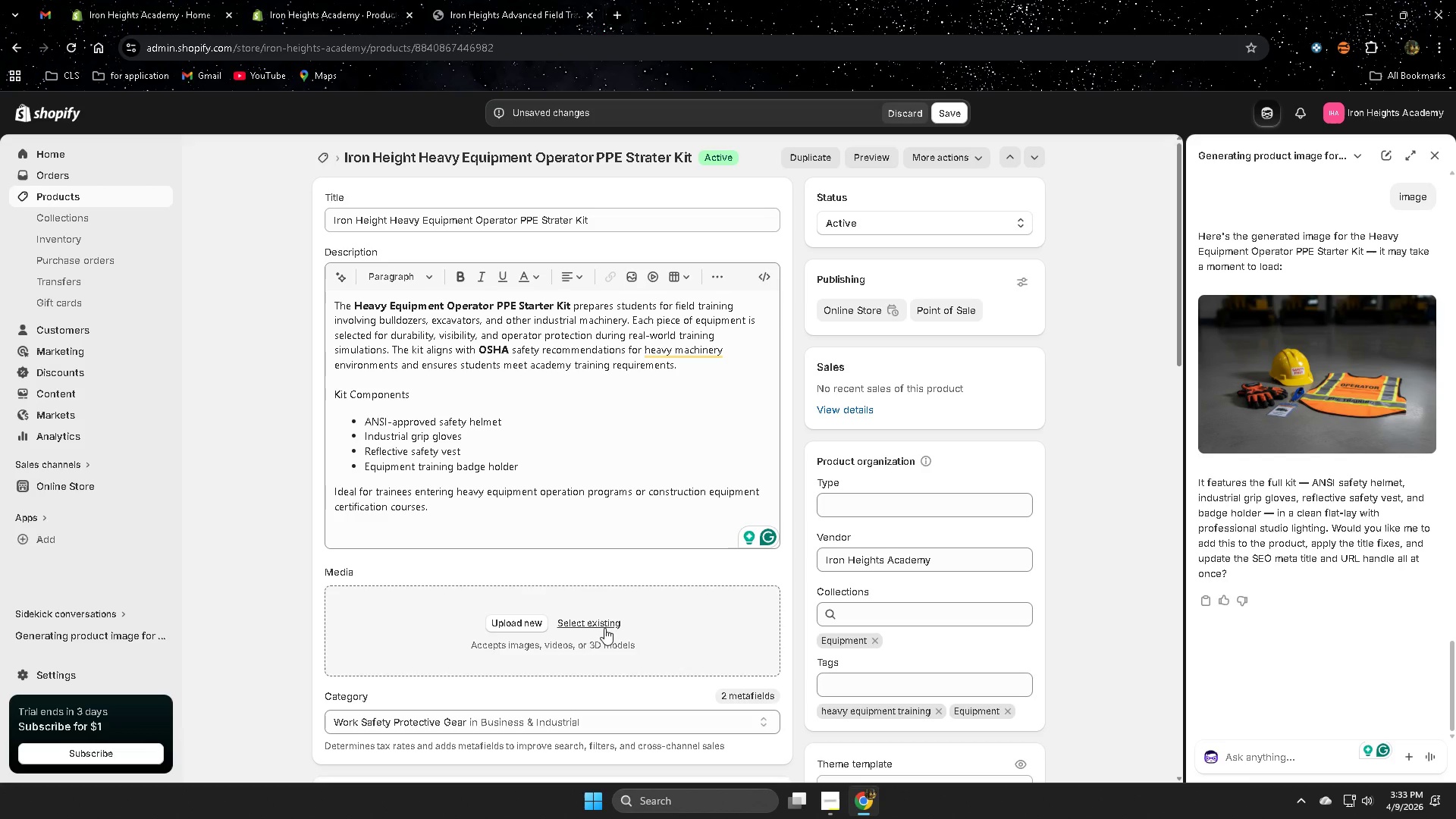 
wait(7.75)
 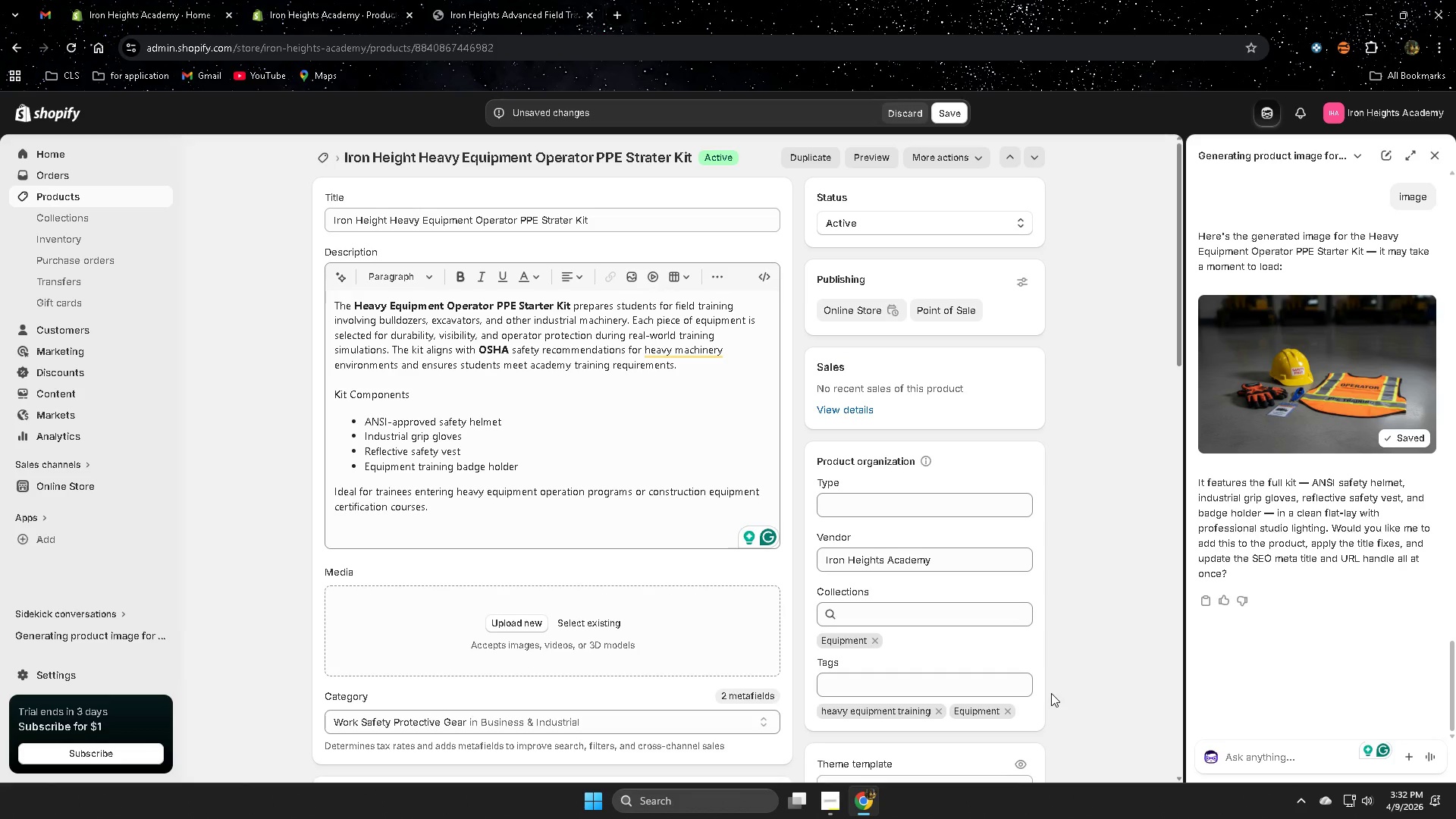 
scroll: coordinate [1368, 605], scroll_direction: down, amount: 3.0
 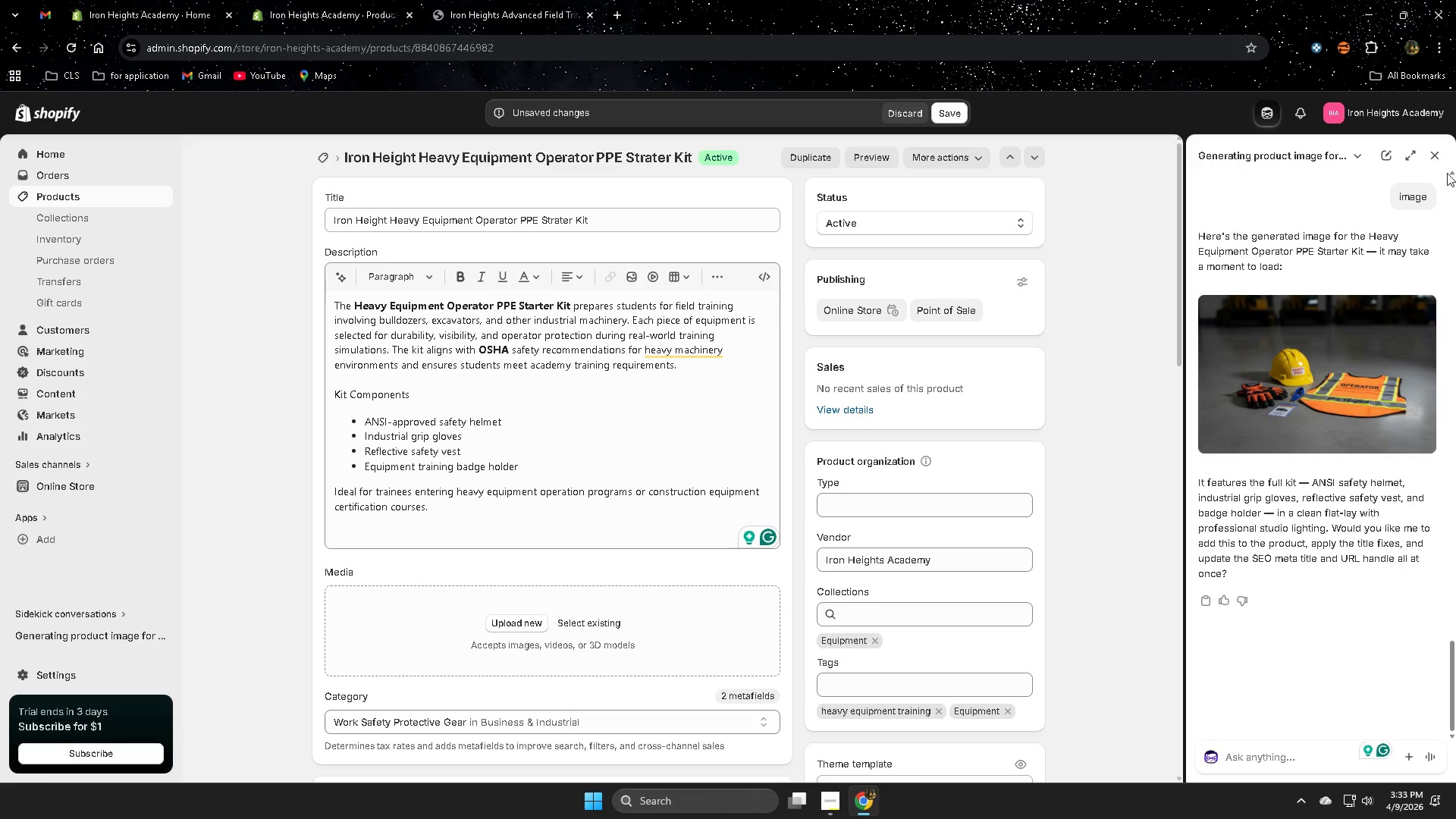 
left_click([1441, 156])
 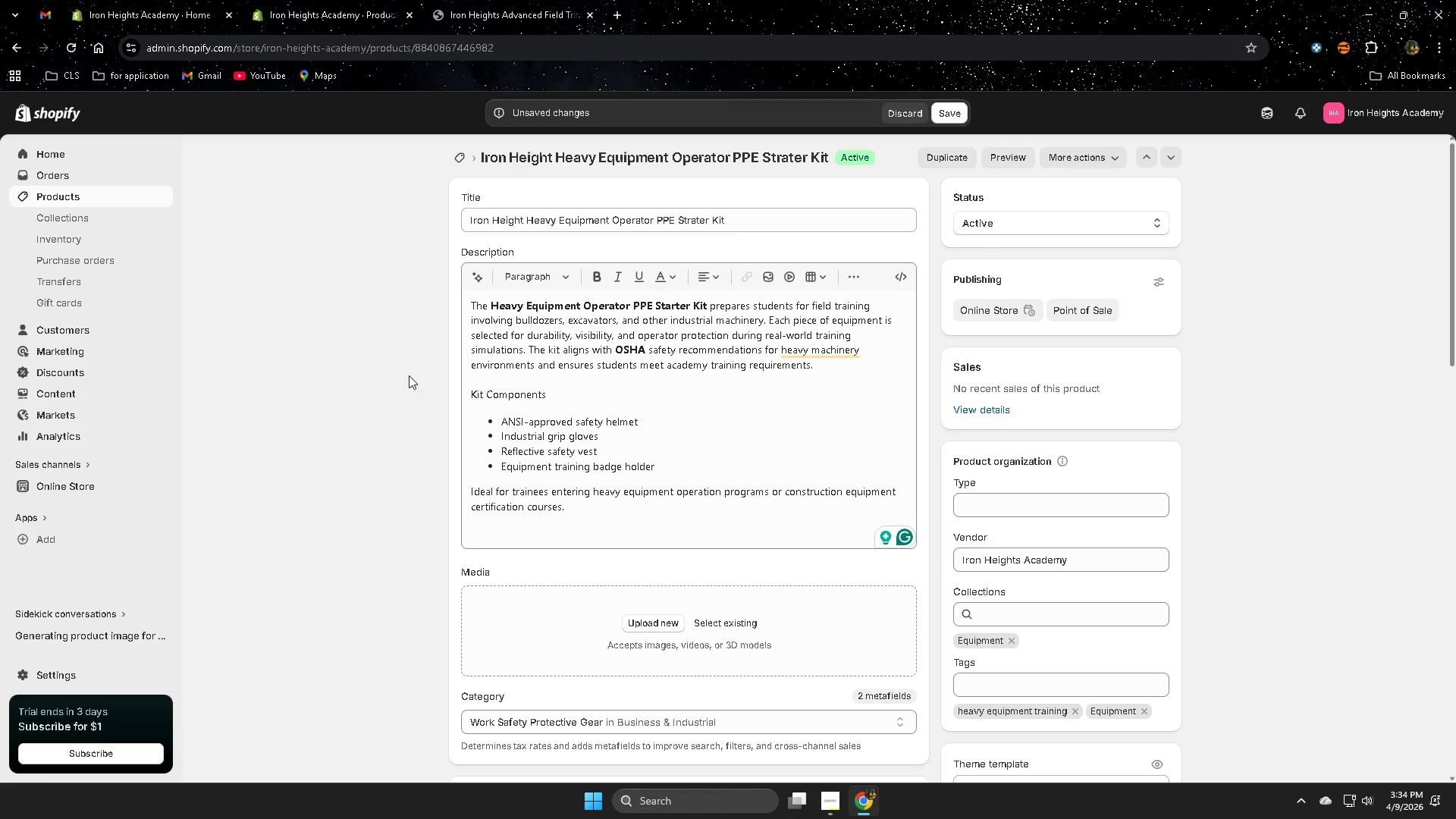 
wait(113.41)
 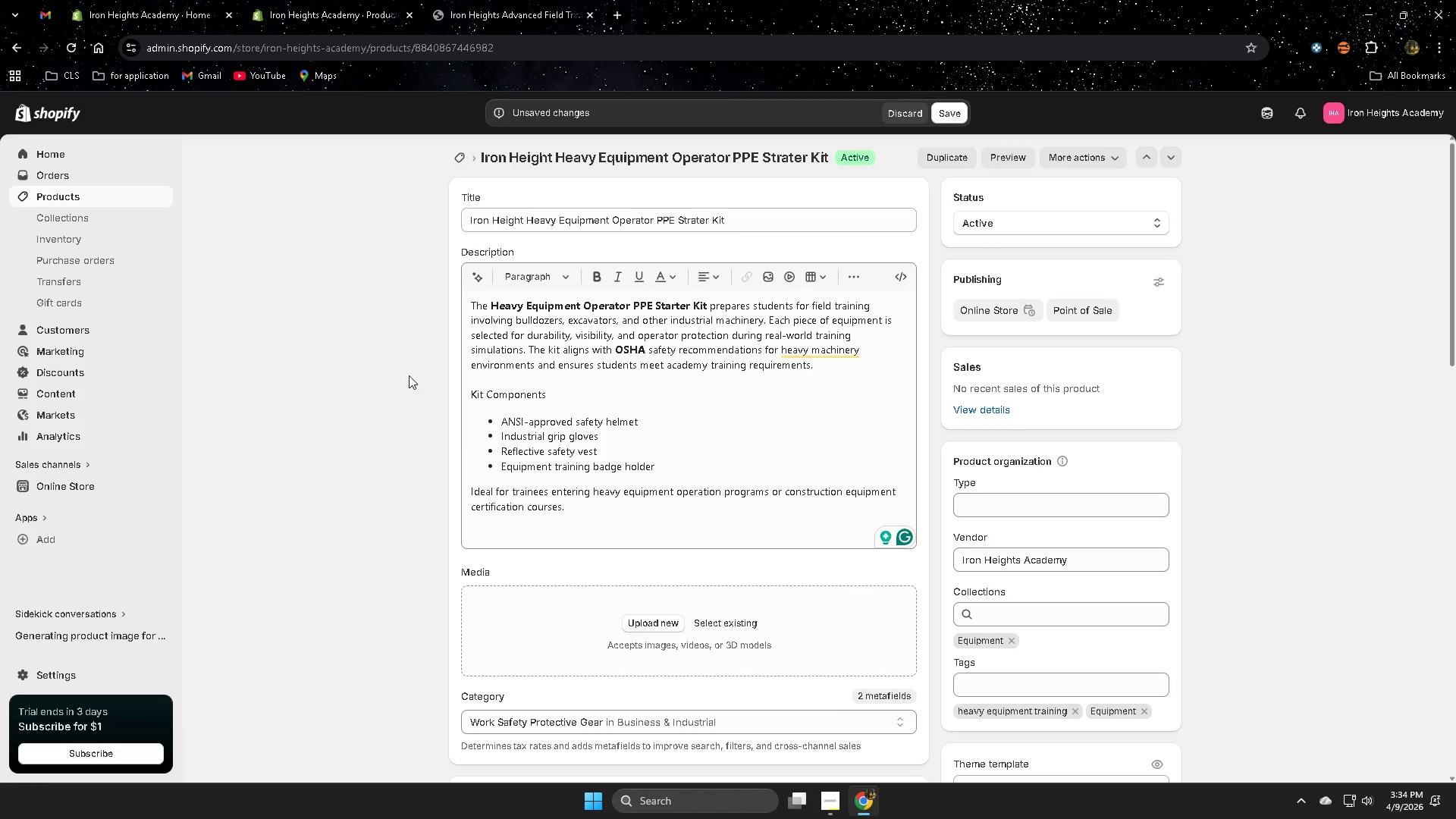 
scroll: coordinate [1200, 473], scroll_direction: down, amount: 8.0
 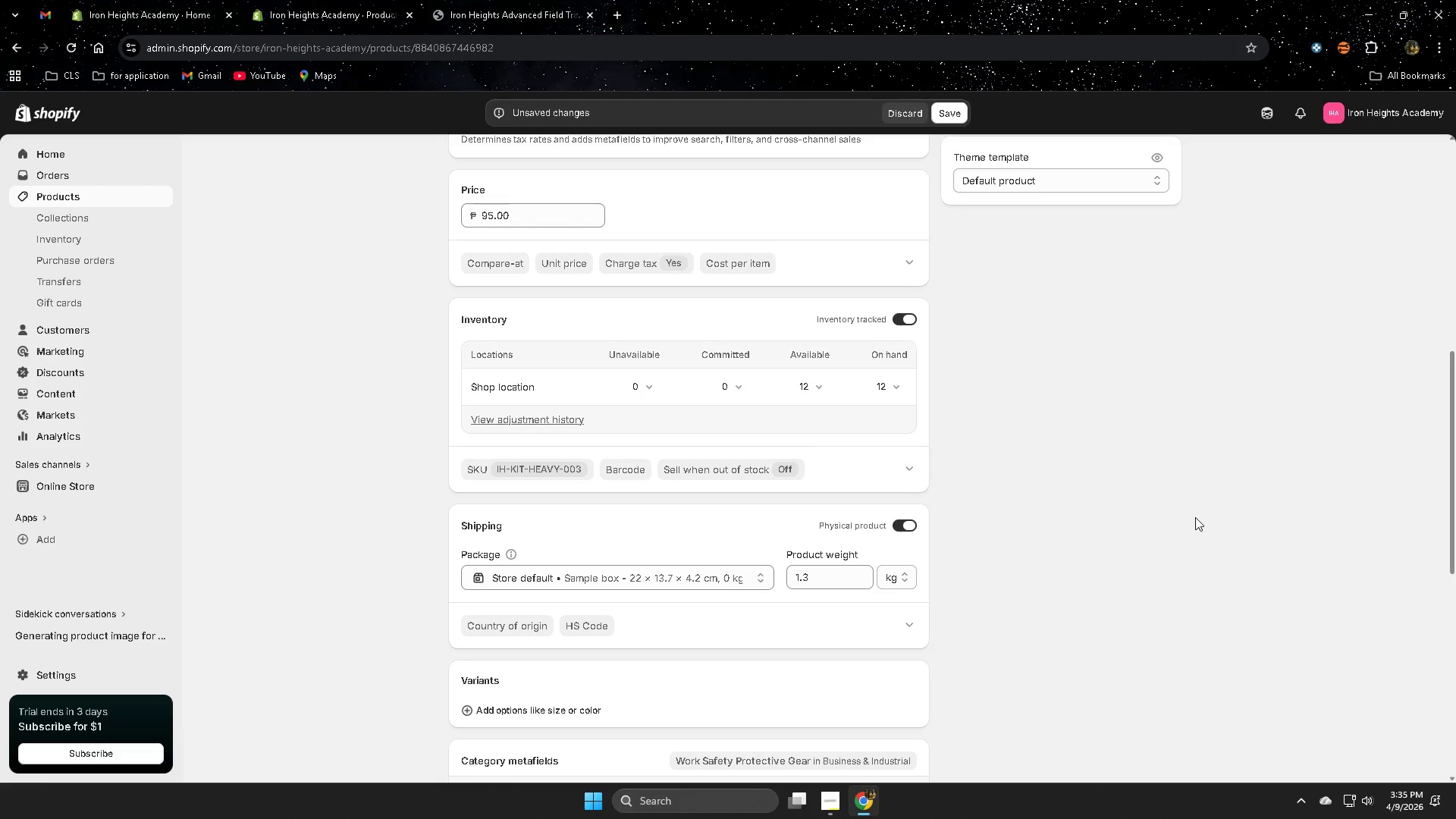 
scroll: coordinate [1197, 518], scroll_direction: up, amount: 8.0
 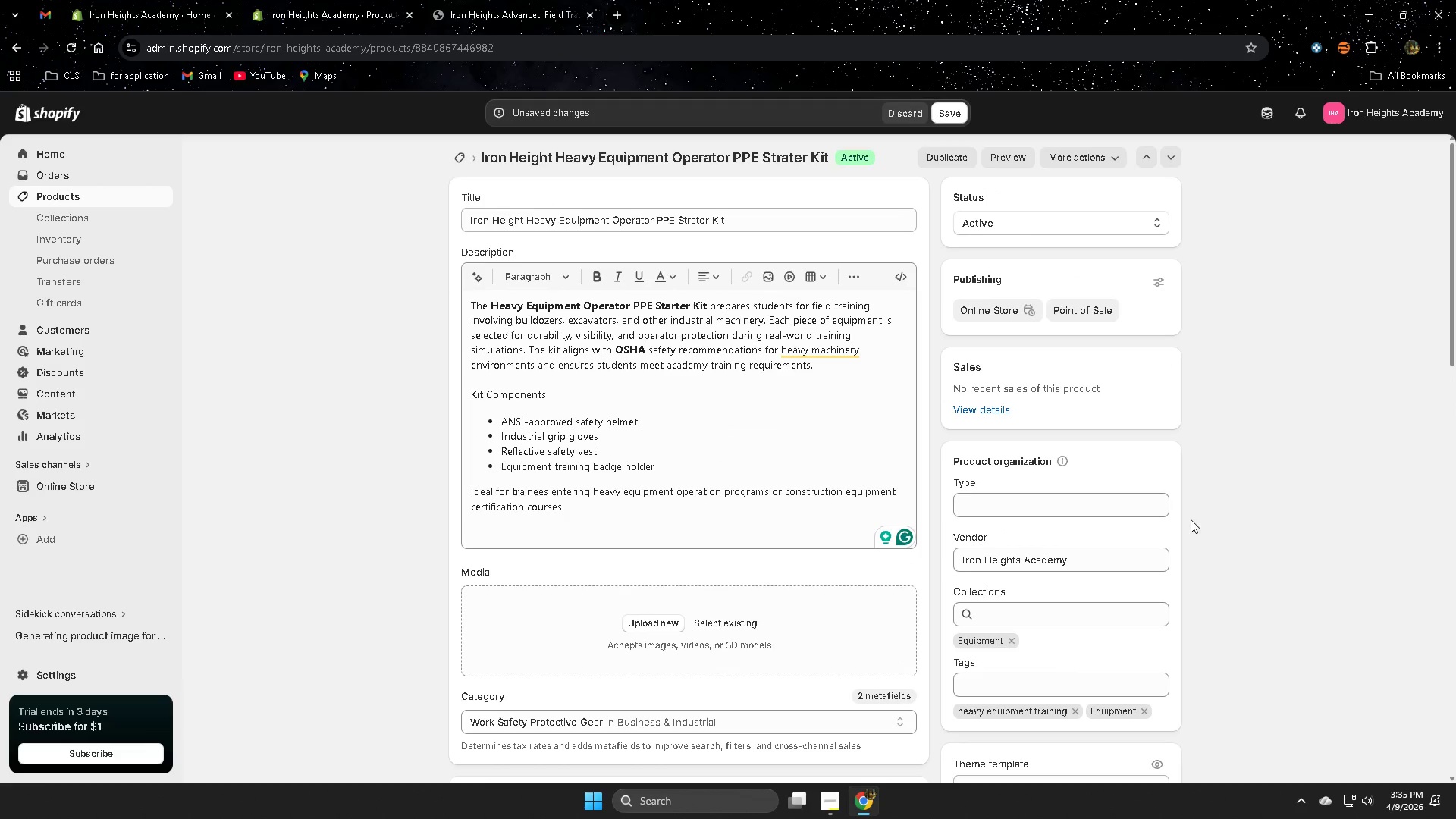 
wait(22.66)
 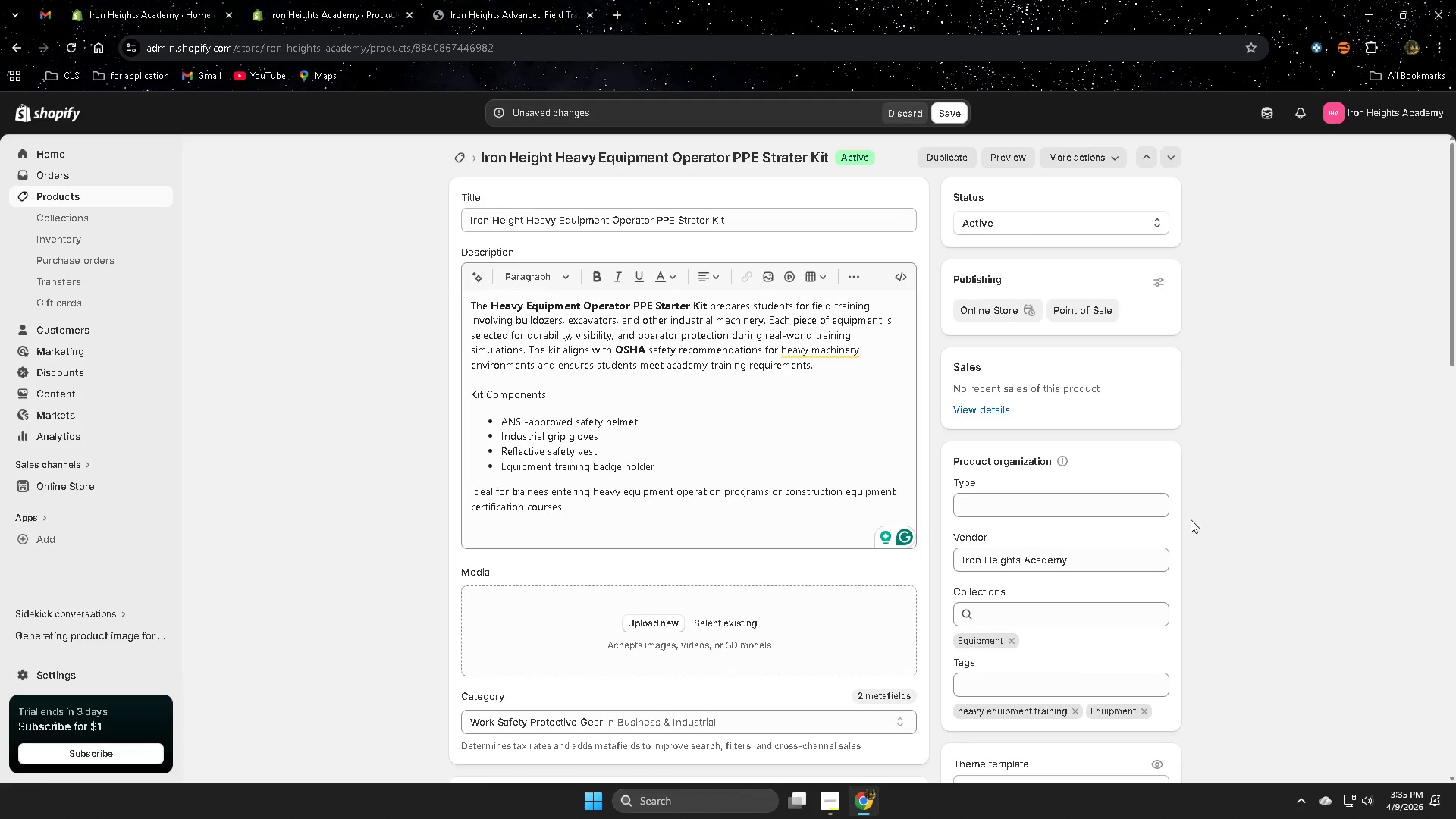 
scroll: coordinate [1220, 502], scroll_direction: down, amount: 3.0
 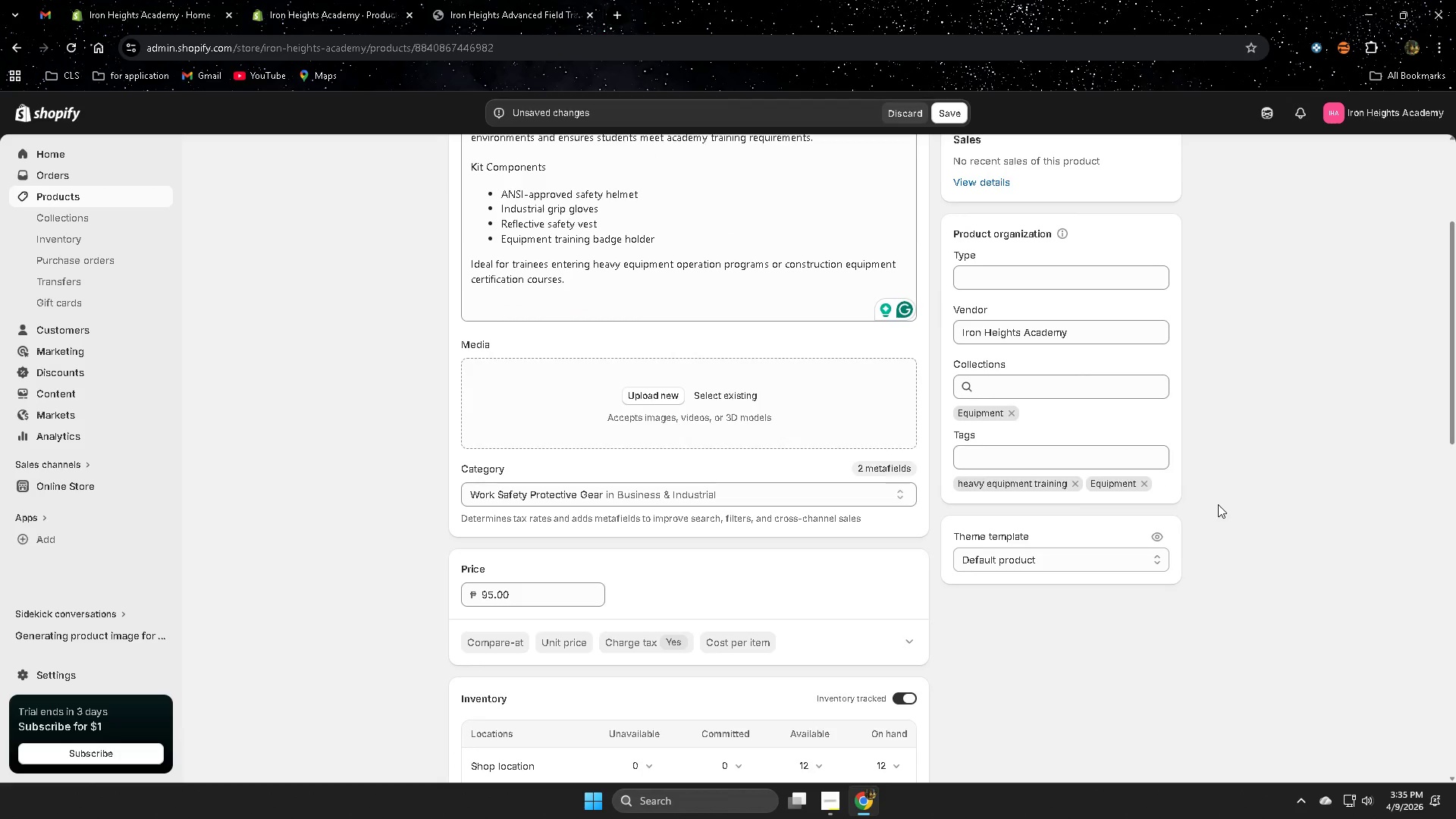 
scroll: coordinate [1218, 504], scroll_direction: up, amount: 7.0
 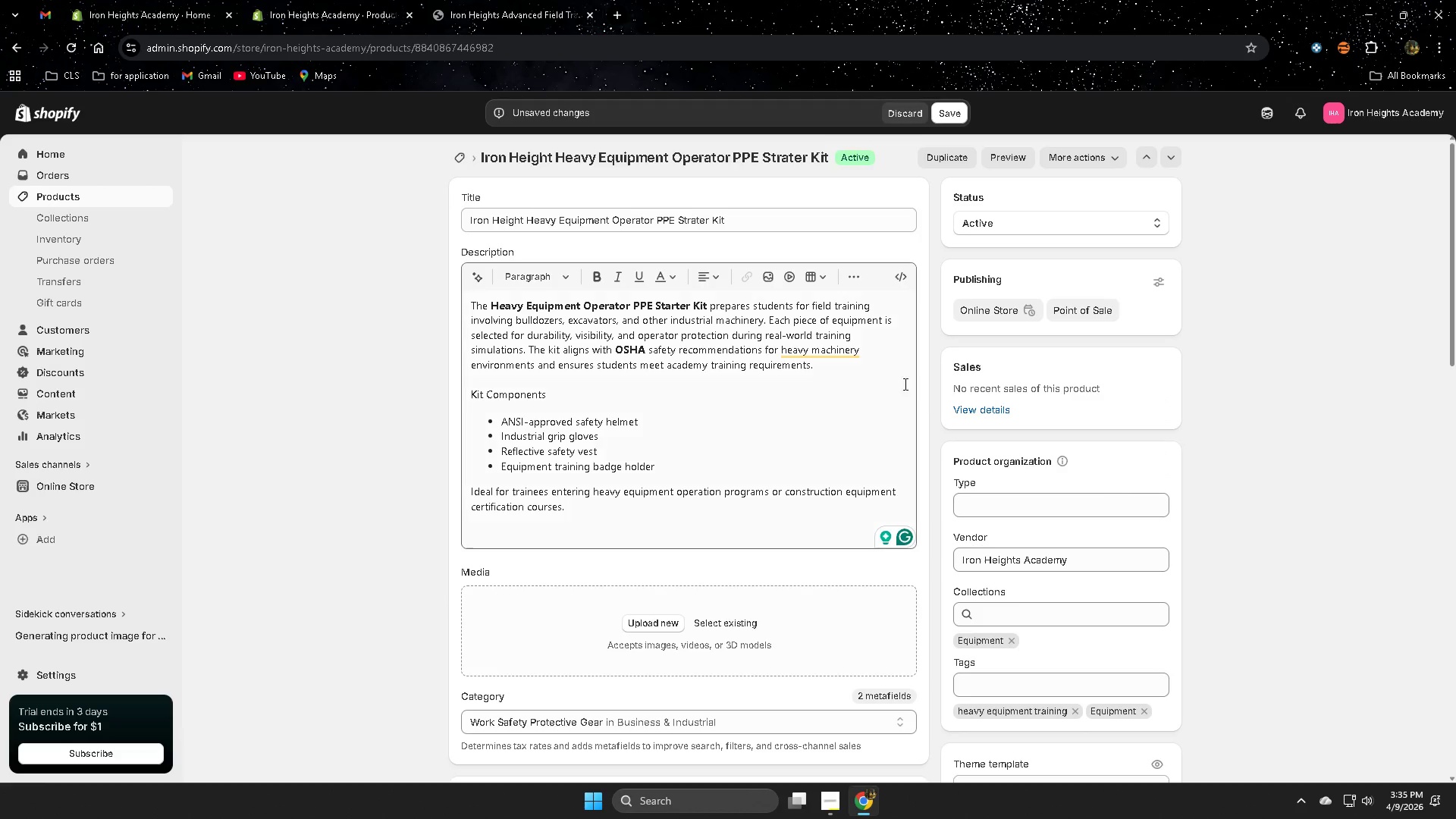 
scroll: coordinate [1147, 482], scroll_direction: down, amount: 5.0
 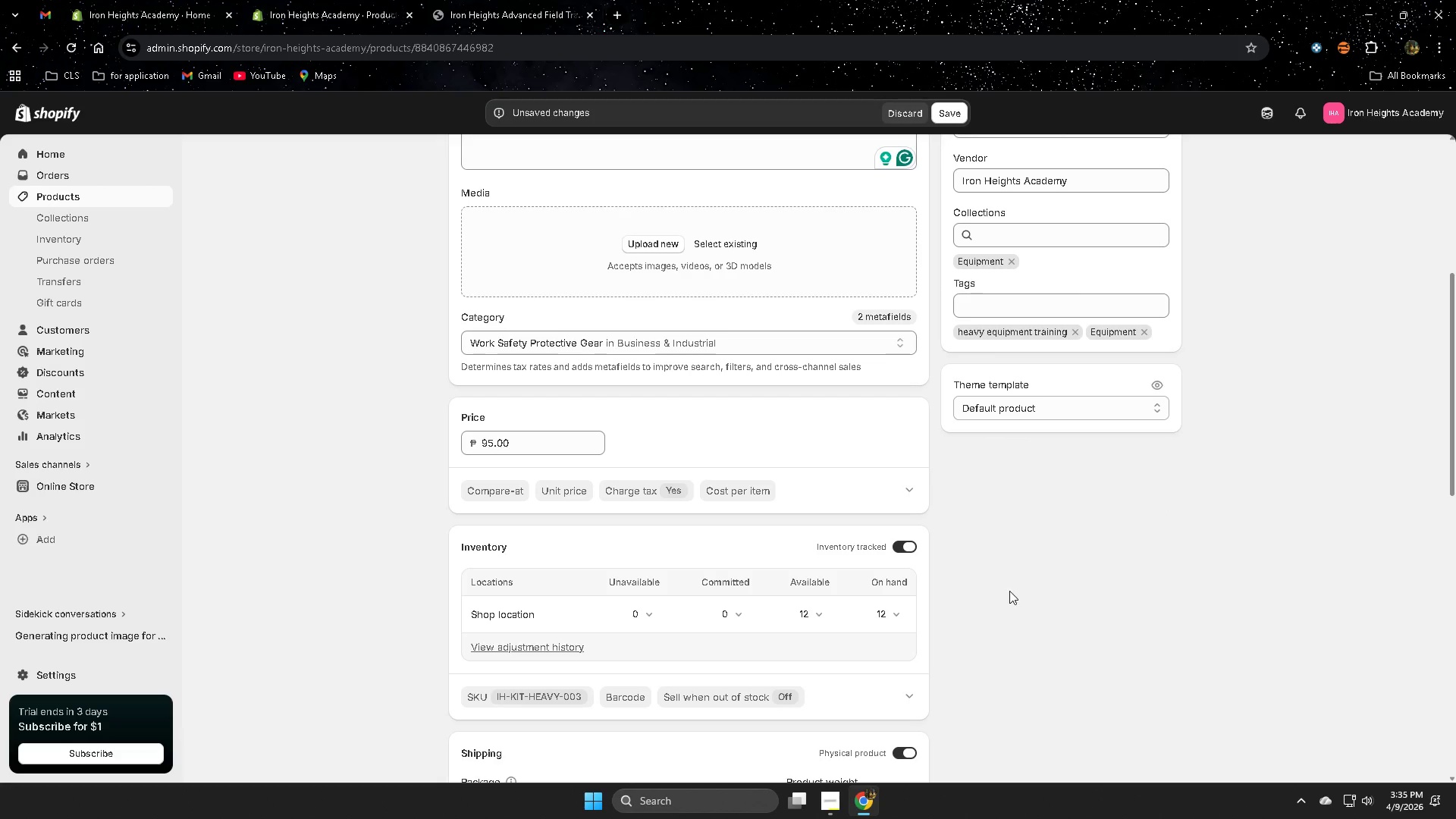 
wait(19.44)
 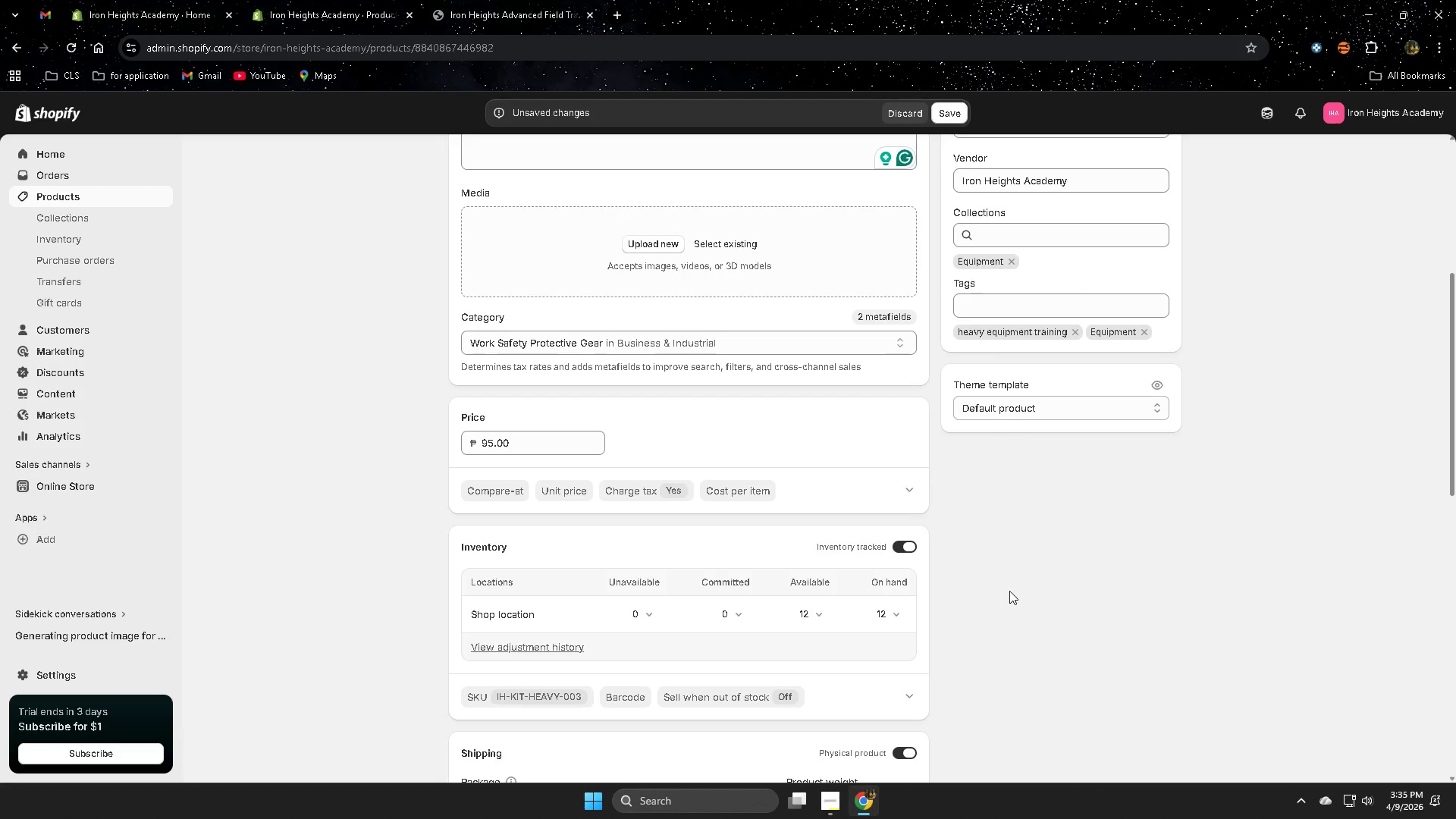 
scroll: coordinate [1025, 555], scroll_direction: up, amount: 2.0
 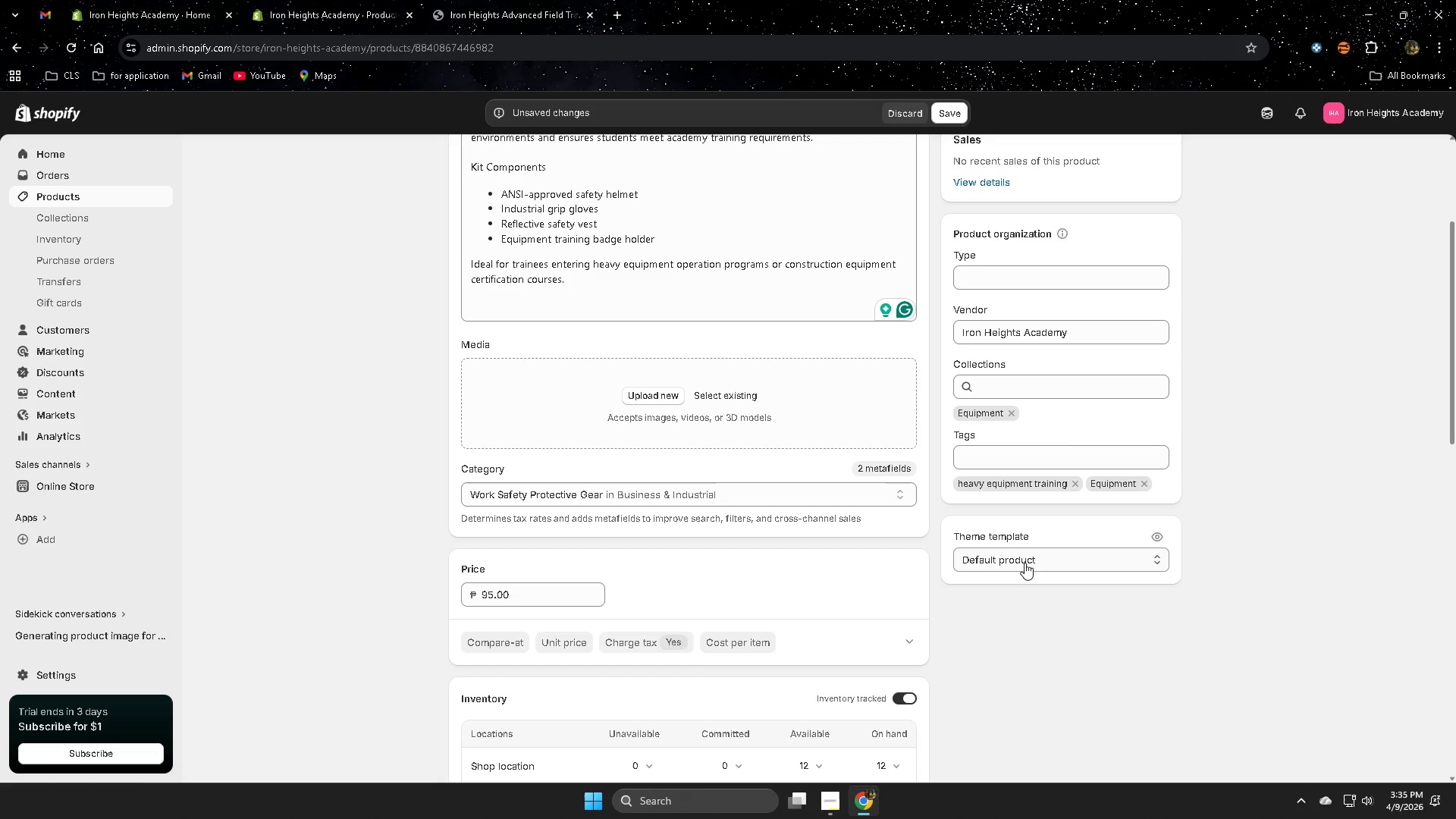 
wait(9.0)
 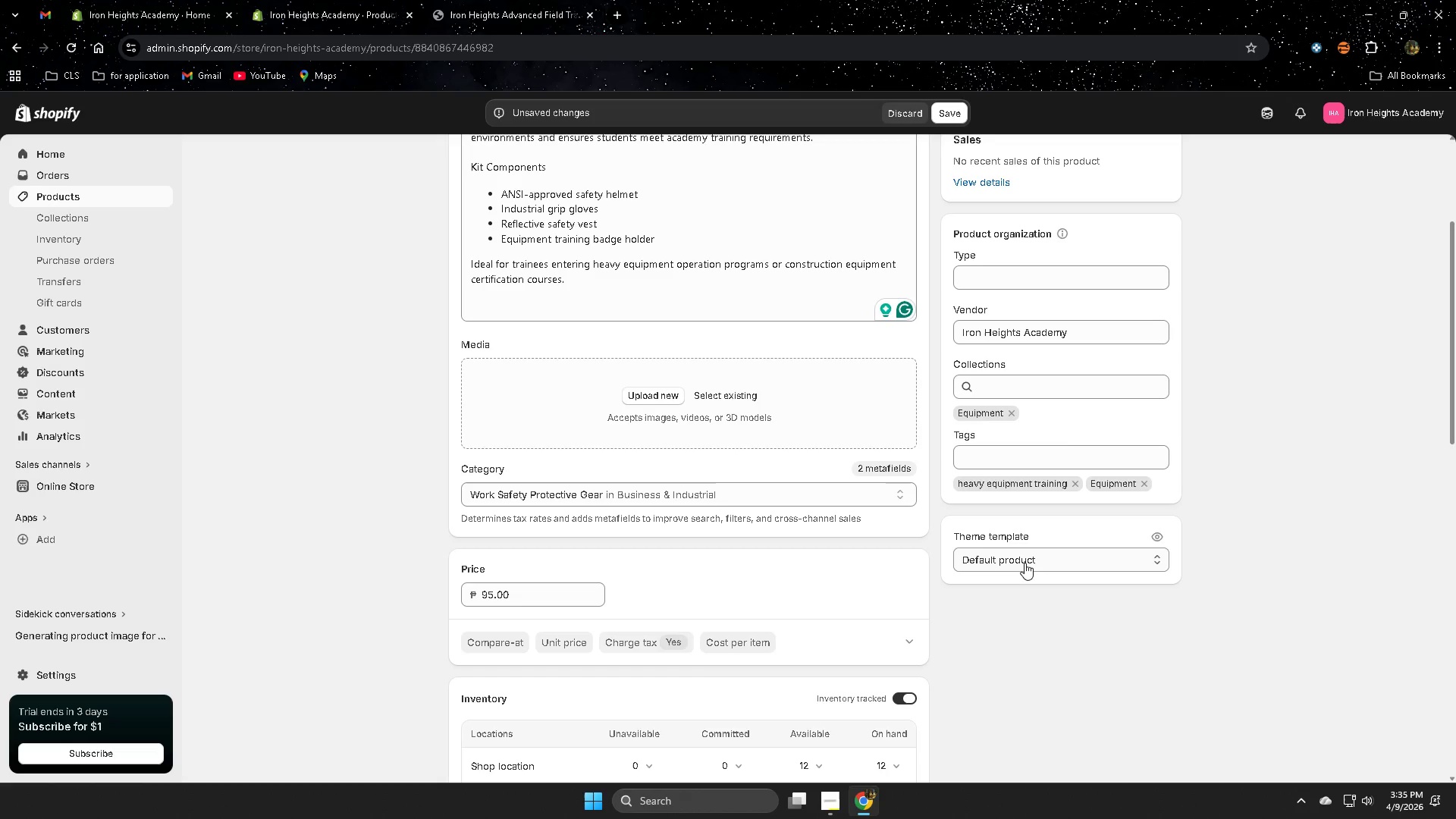 
scroll: coordinate [855, 571], scroll_direction: none, amount: 0.0
 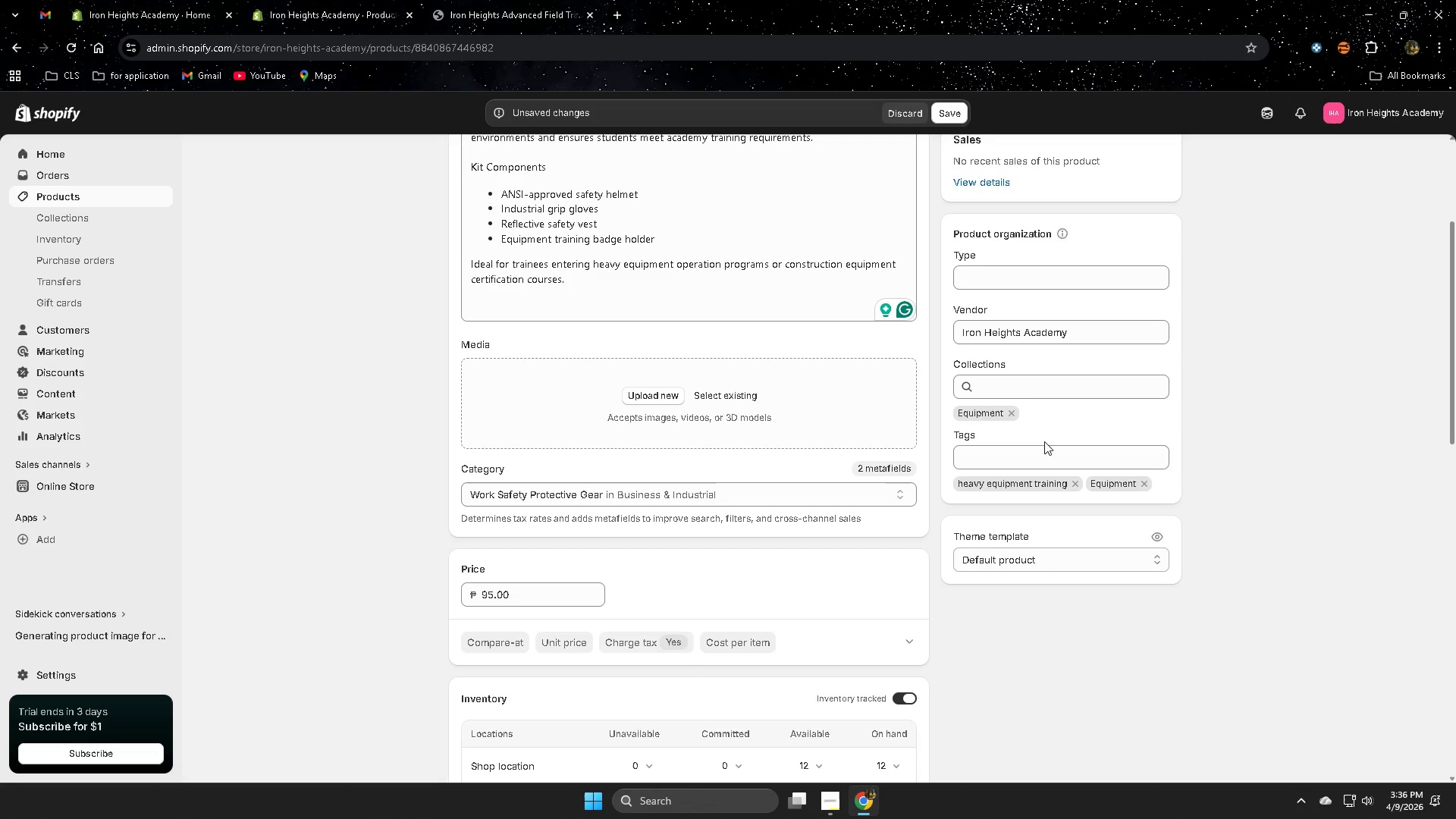 
scroll: coordinate [931, 651], scroll_direction: down, amount: 12.0
 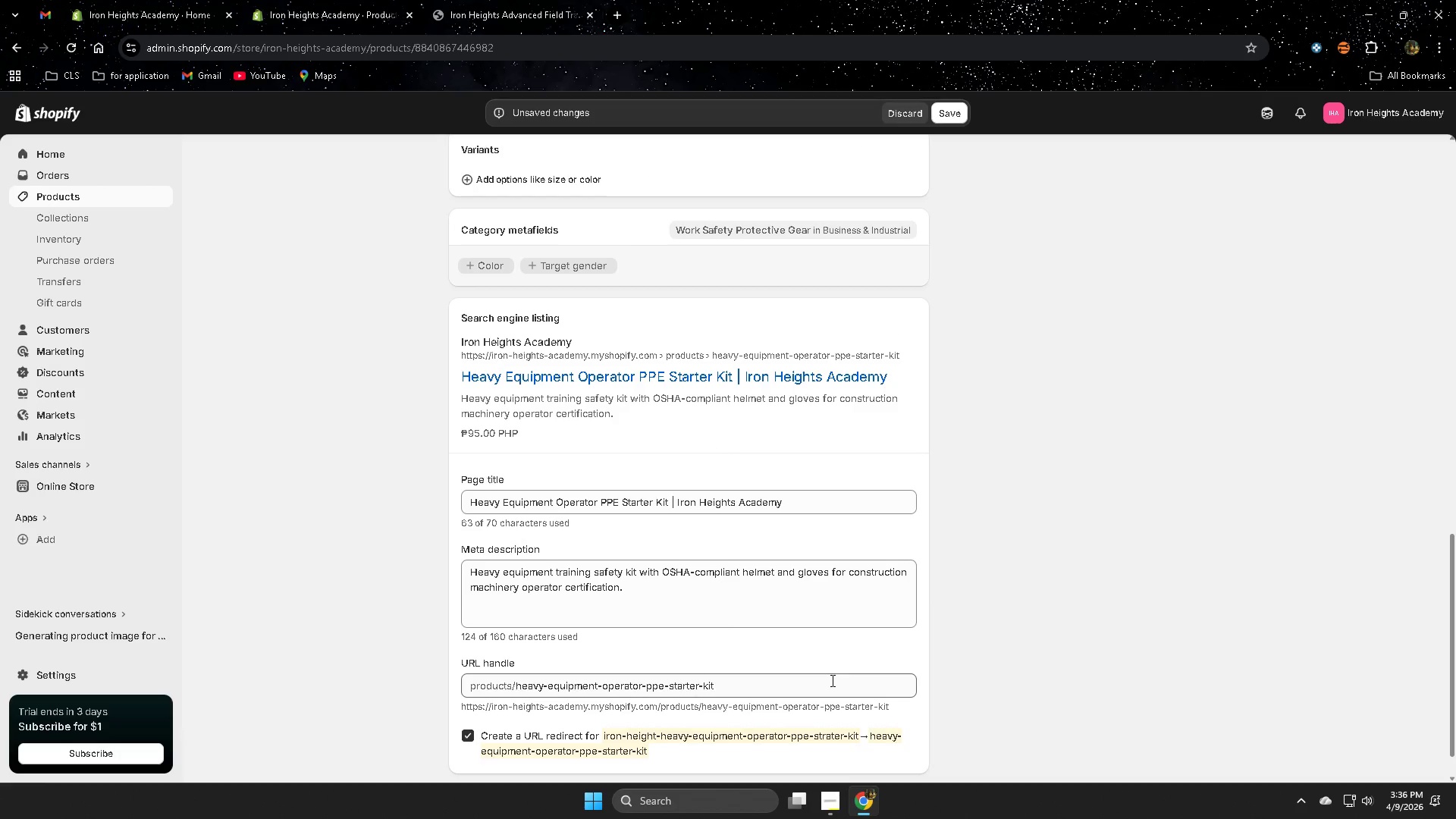 
wait(5.26)
 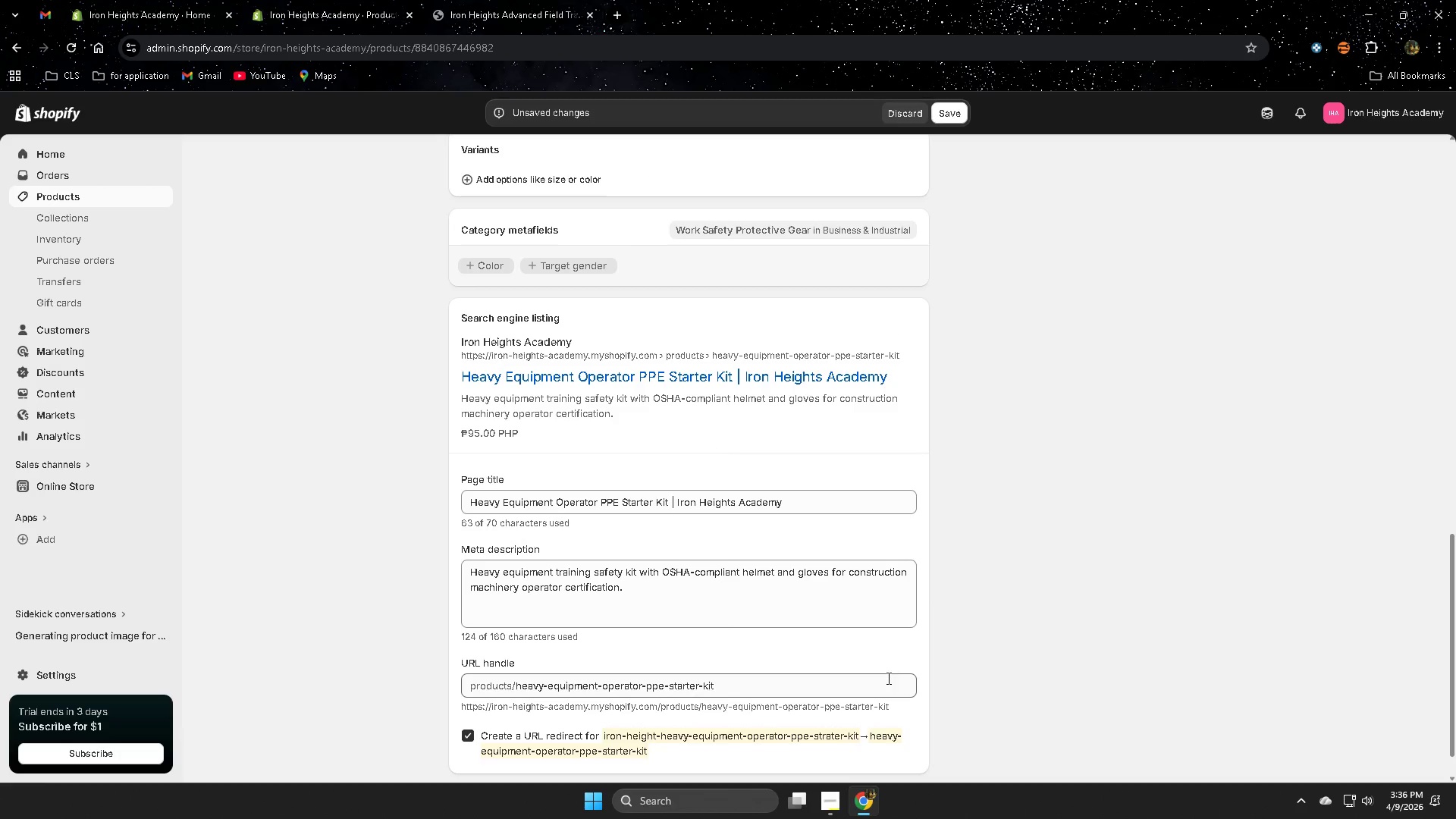 
scroll: coordinate [816, 626], scroll_direction: up, amount: 14.0
 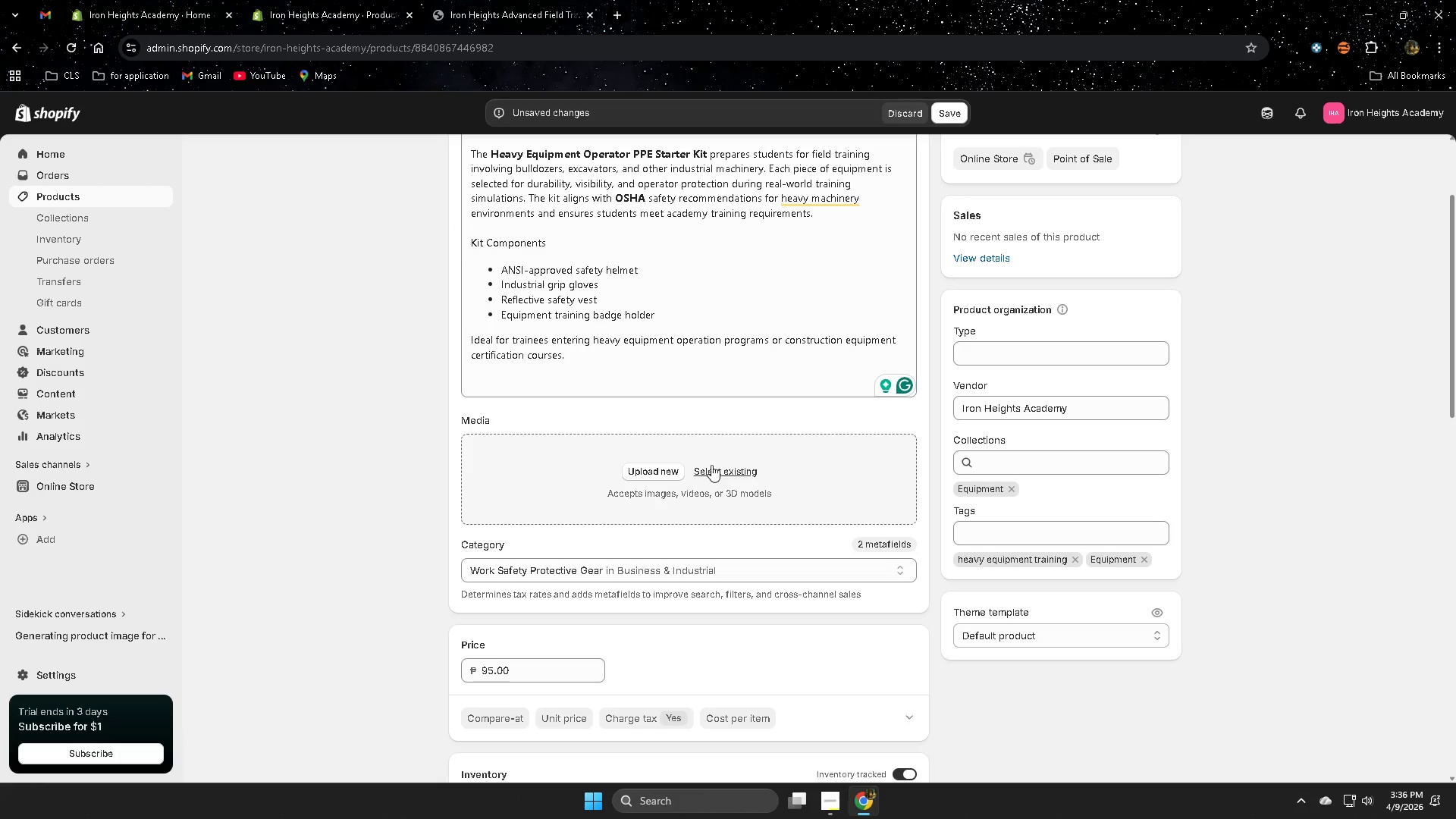 
left_click([711, 470])
 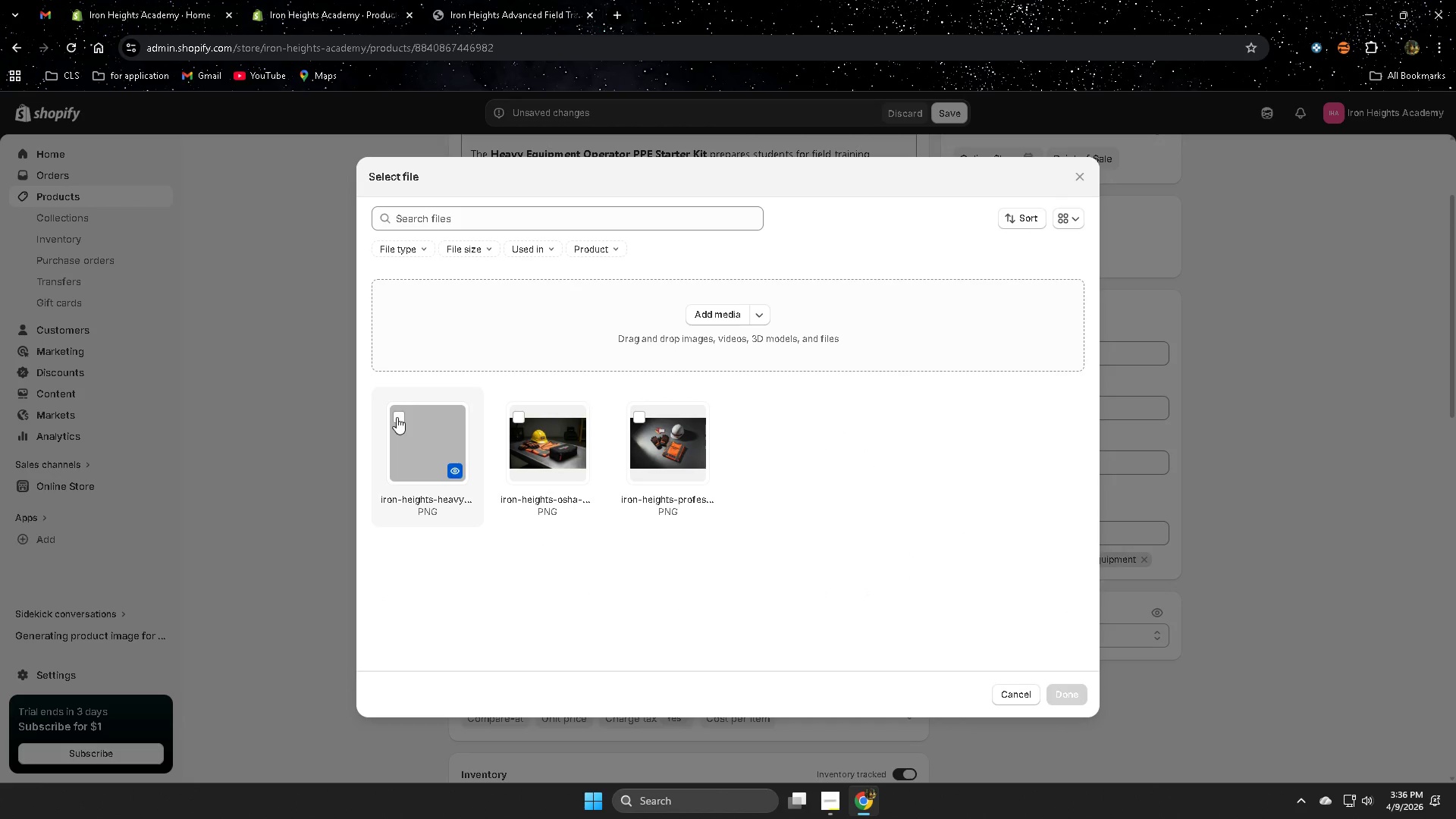 
left_click([397, 417])
 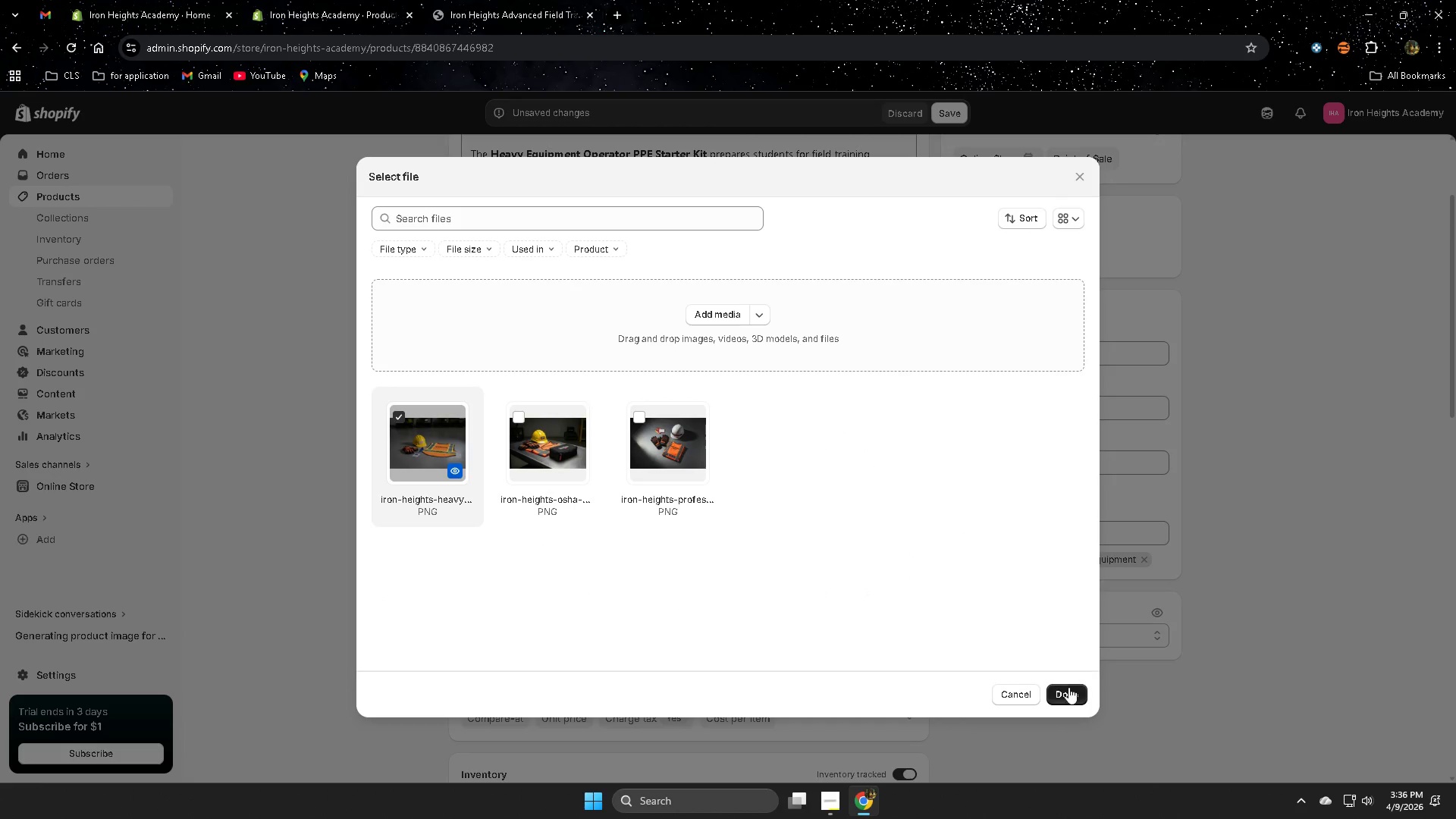 
left_click([1063, 694])
 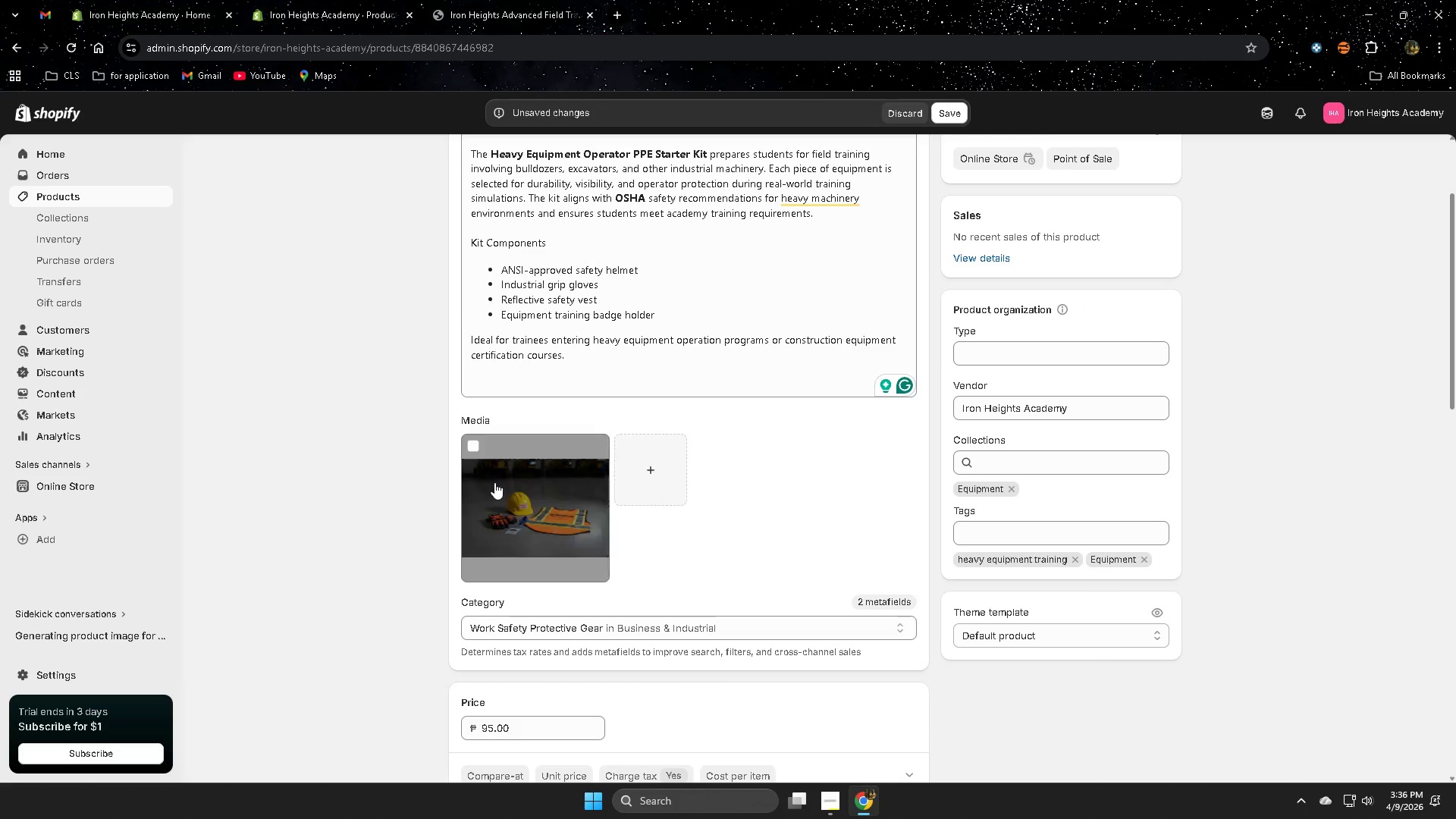 
left_click([541, 504])
 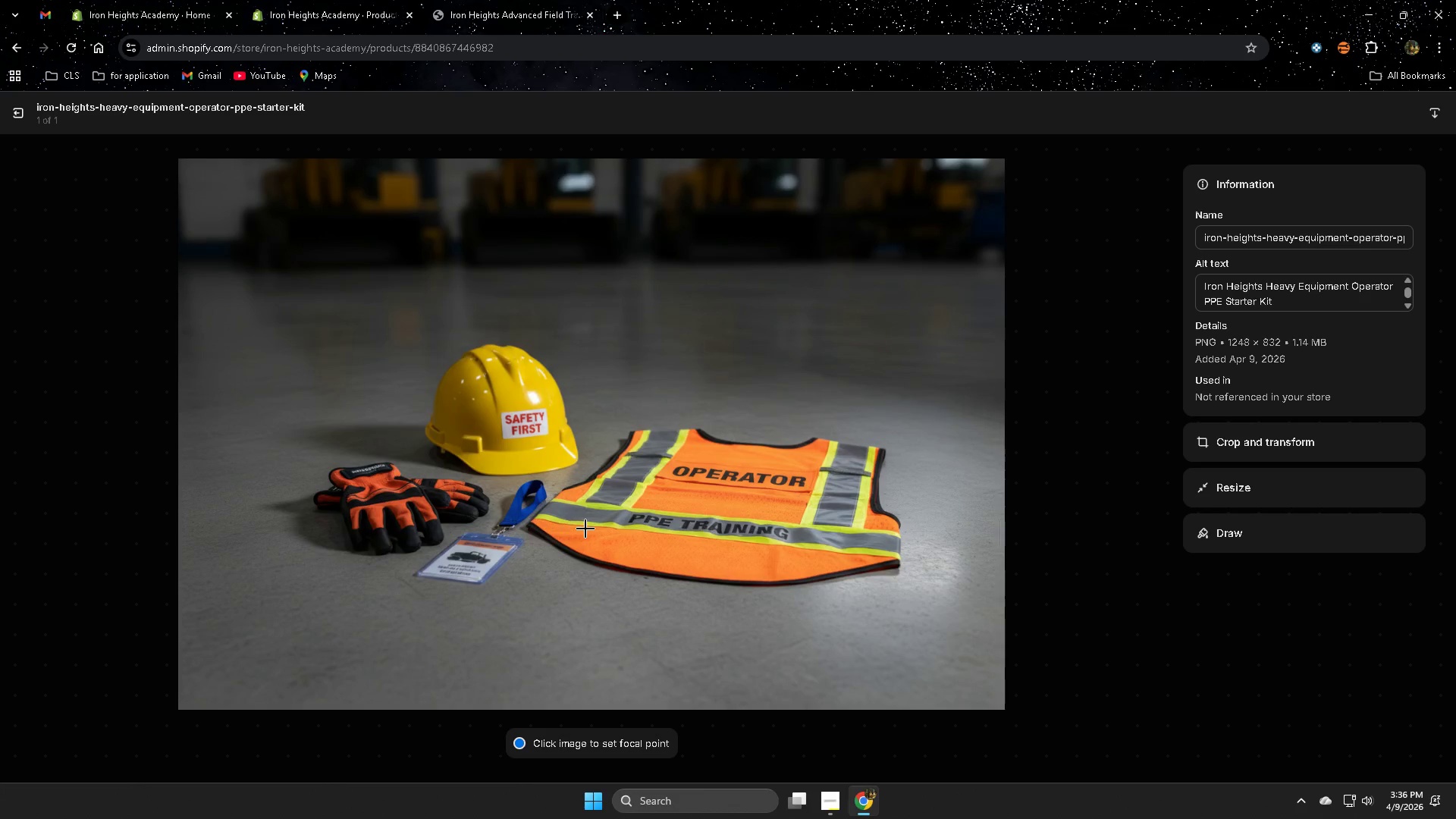 
left_click([1242, 298])
 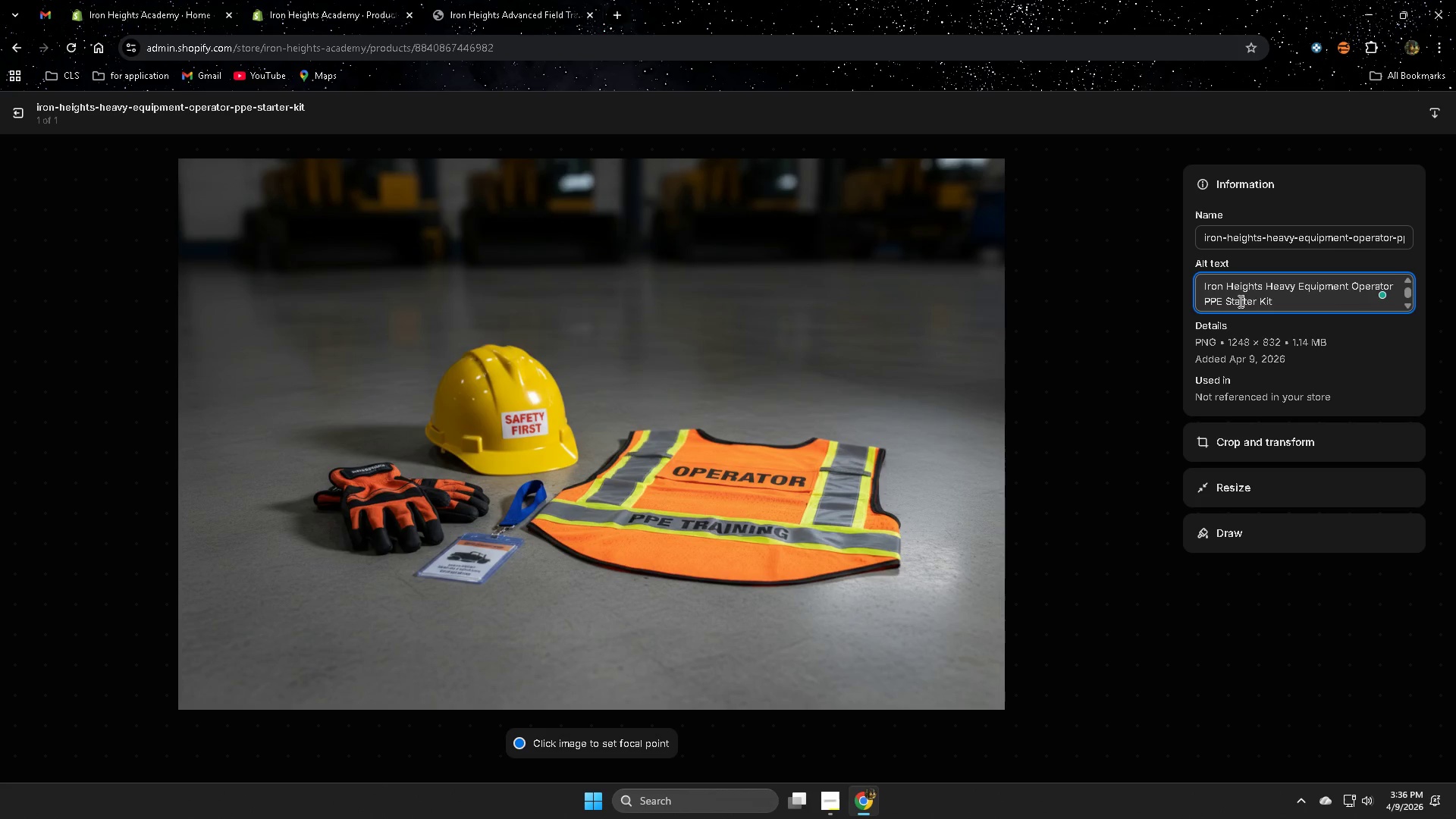 
key(Control+A)
 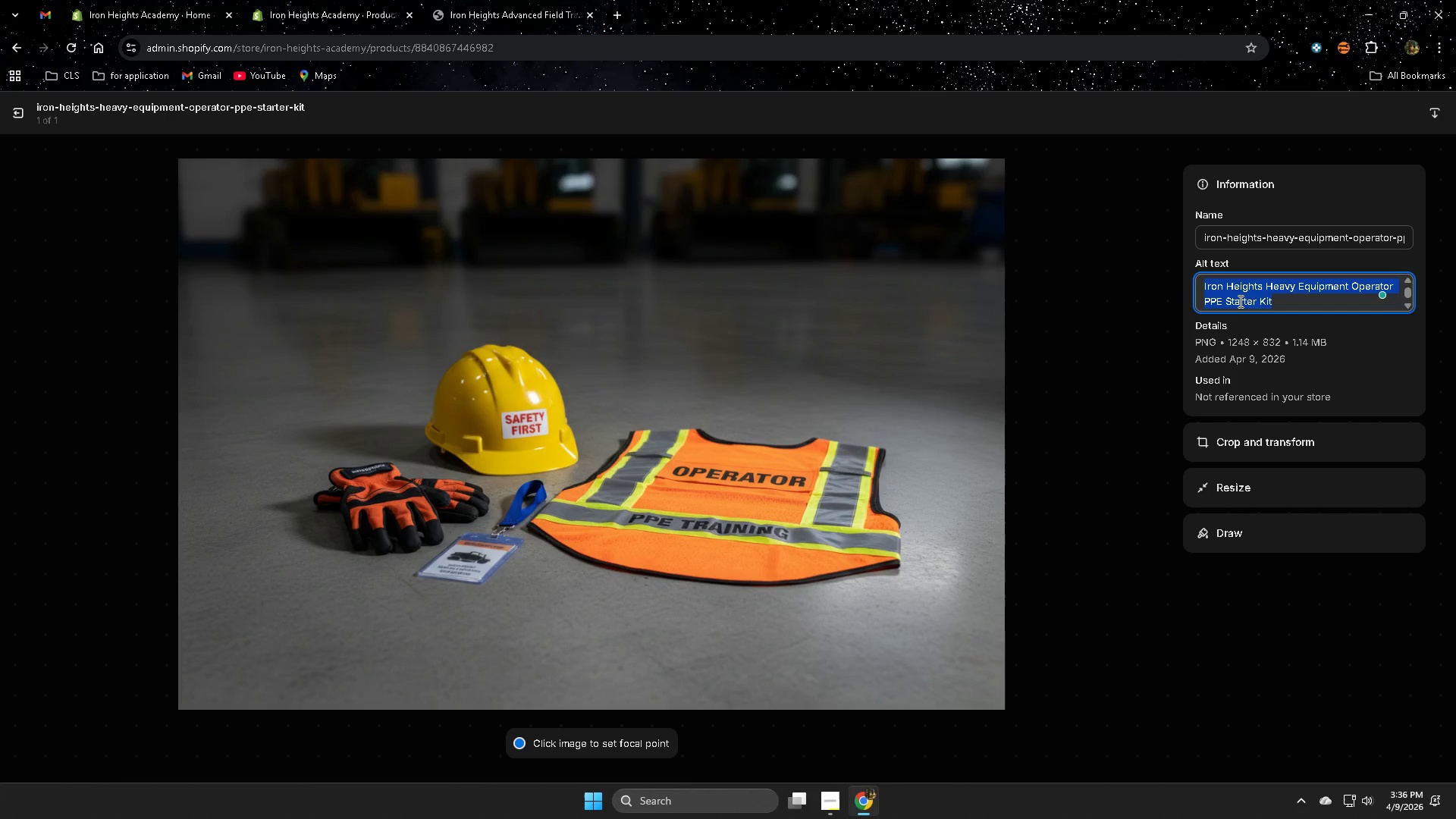 
key(Delete)
 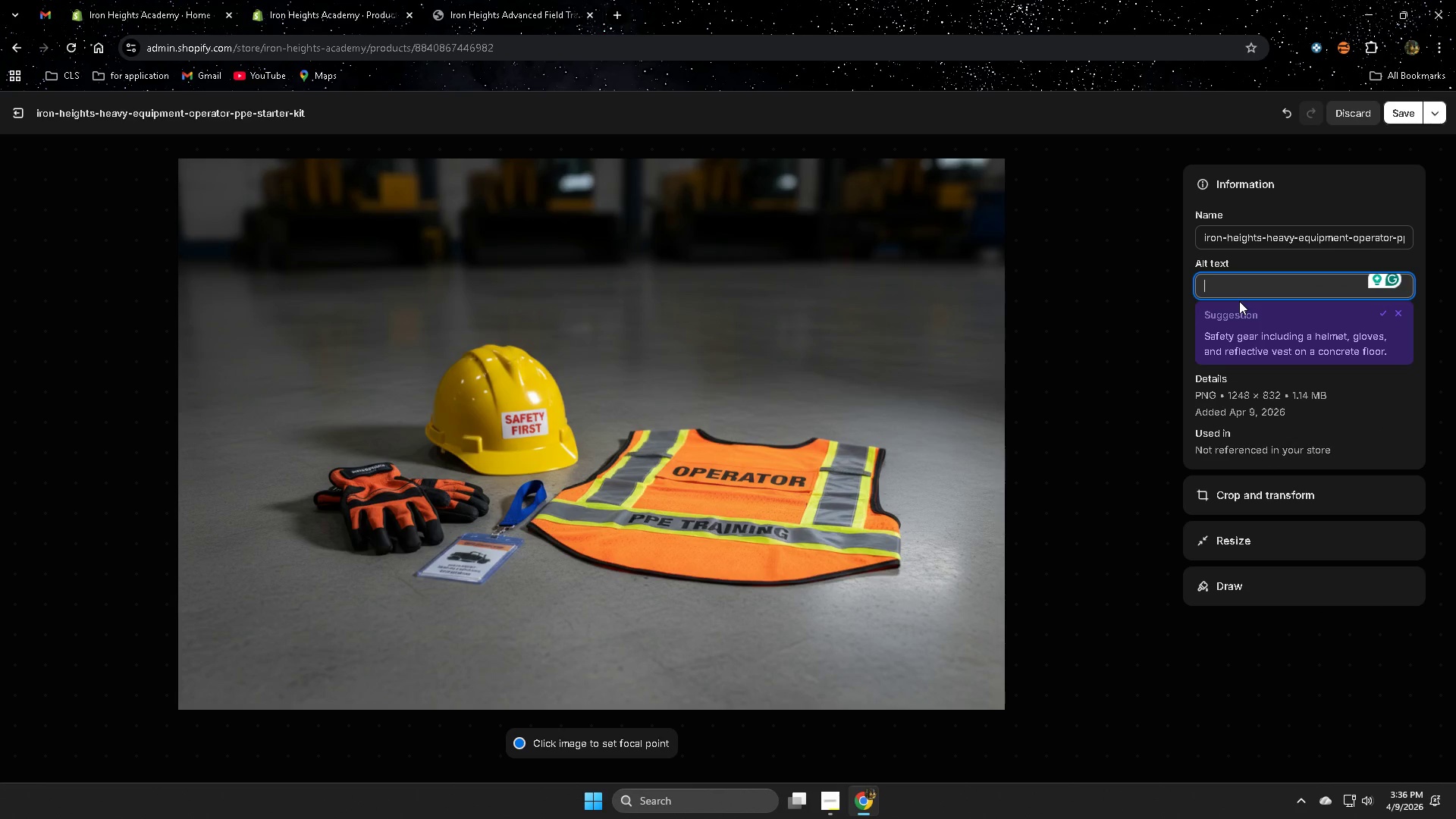 
wait(10.3)
 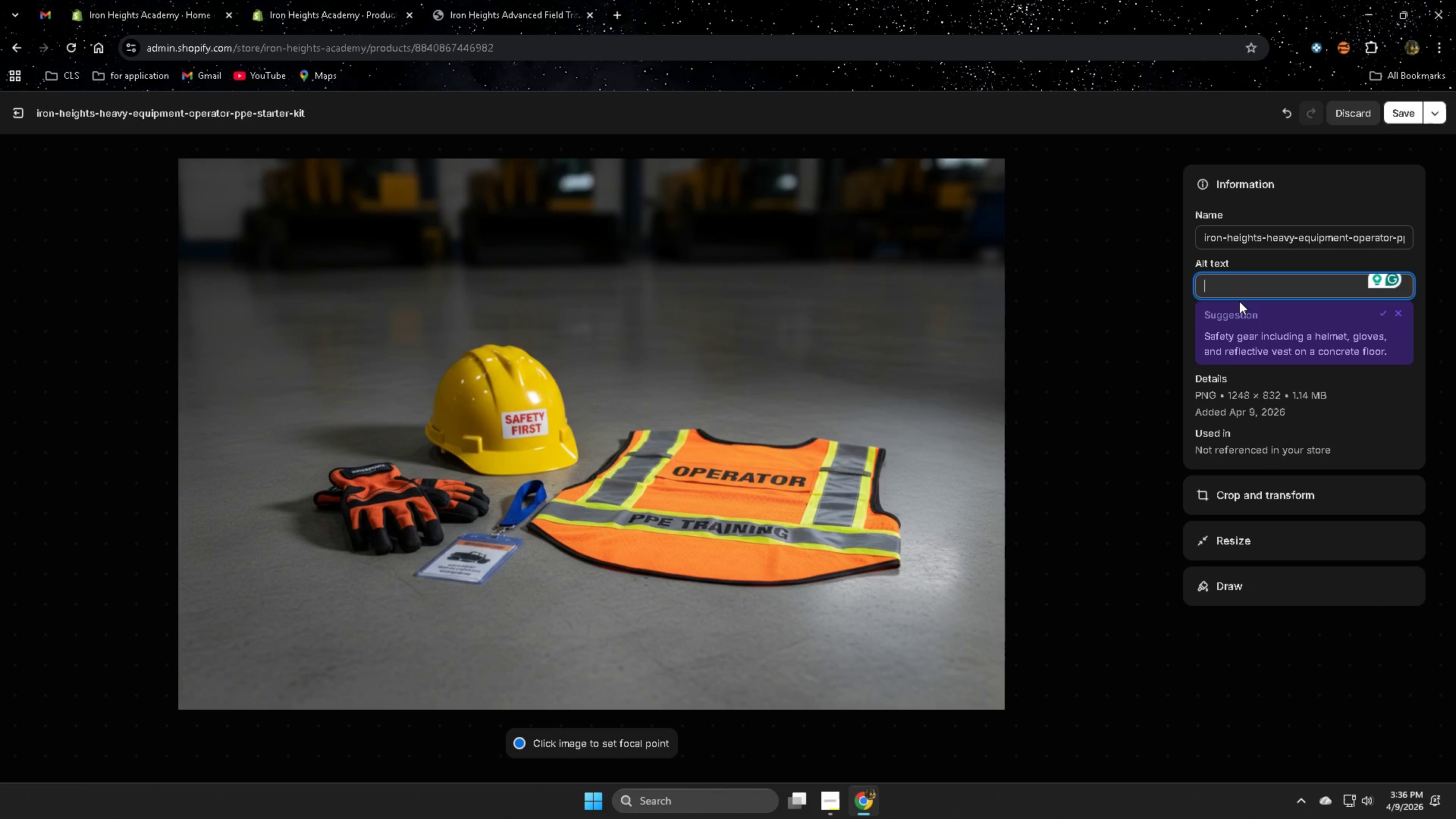 
type(Heavy equip,)
key(Backspace)
type(ment operatop)
key(Backspace)
type(r safety helmet and glvoe)
key(Backspace)
key(Backspace)
key(Backspace)
type(obe)
key(Backspace)
key(Backspace)
type(ves used durti)
key(Backspace)
key(Backspace)
key(Backspace)
type(ring )
 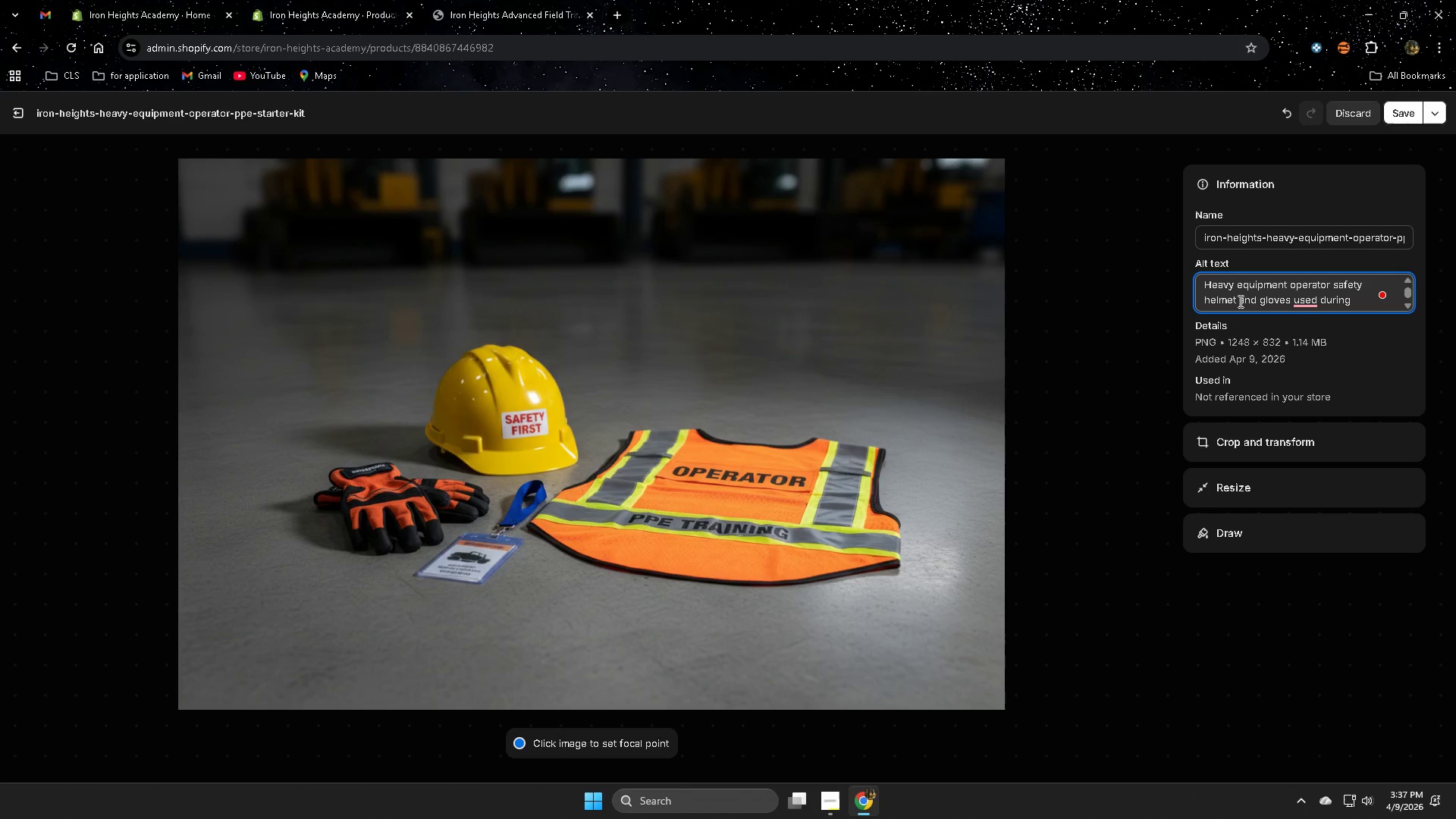 
type(na)
key(Backspace)
key(Backspace)
type(machinery )
 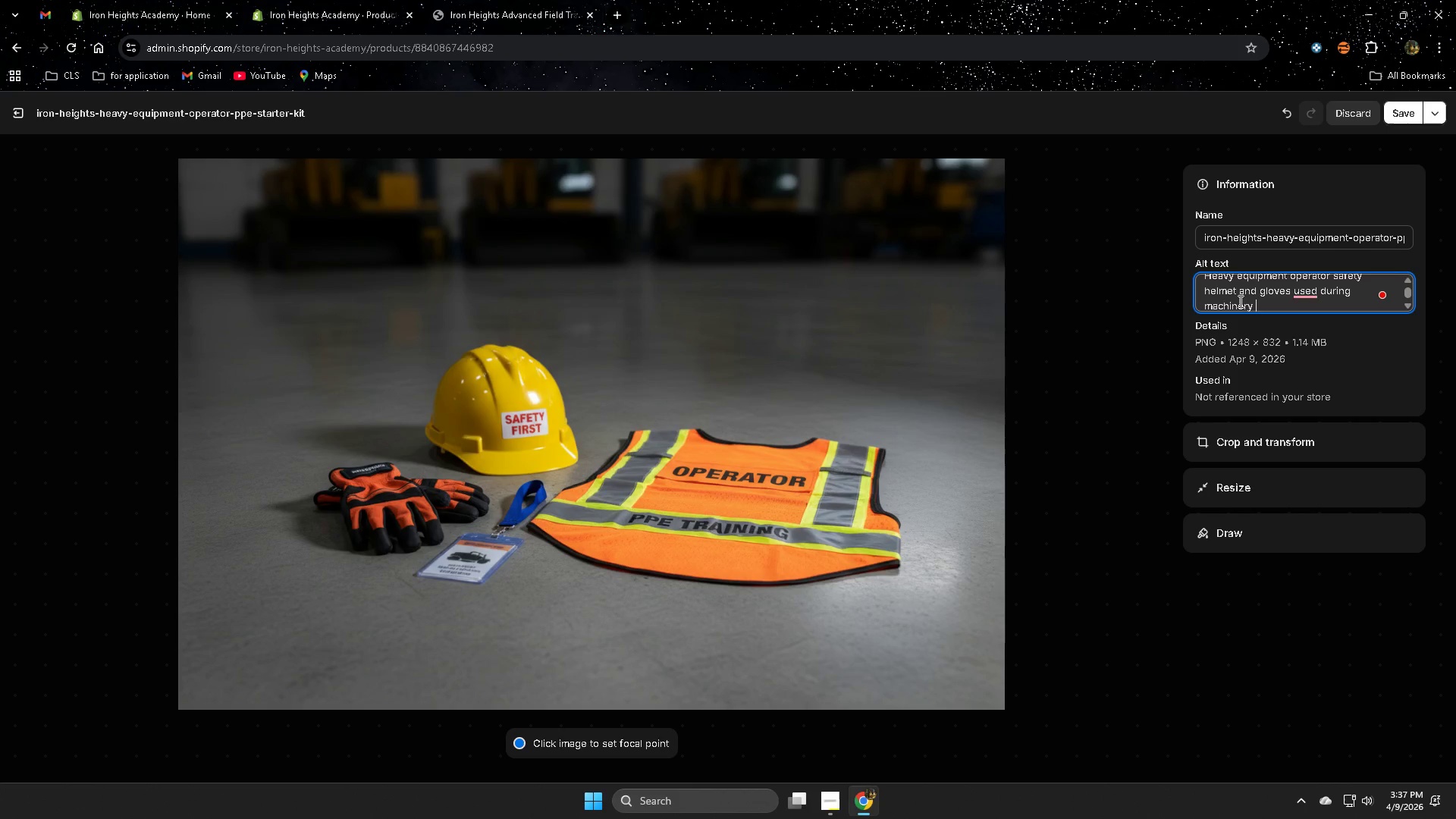 
type(traing)
key(Backspace)
type(ing)
 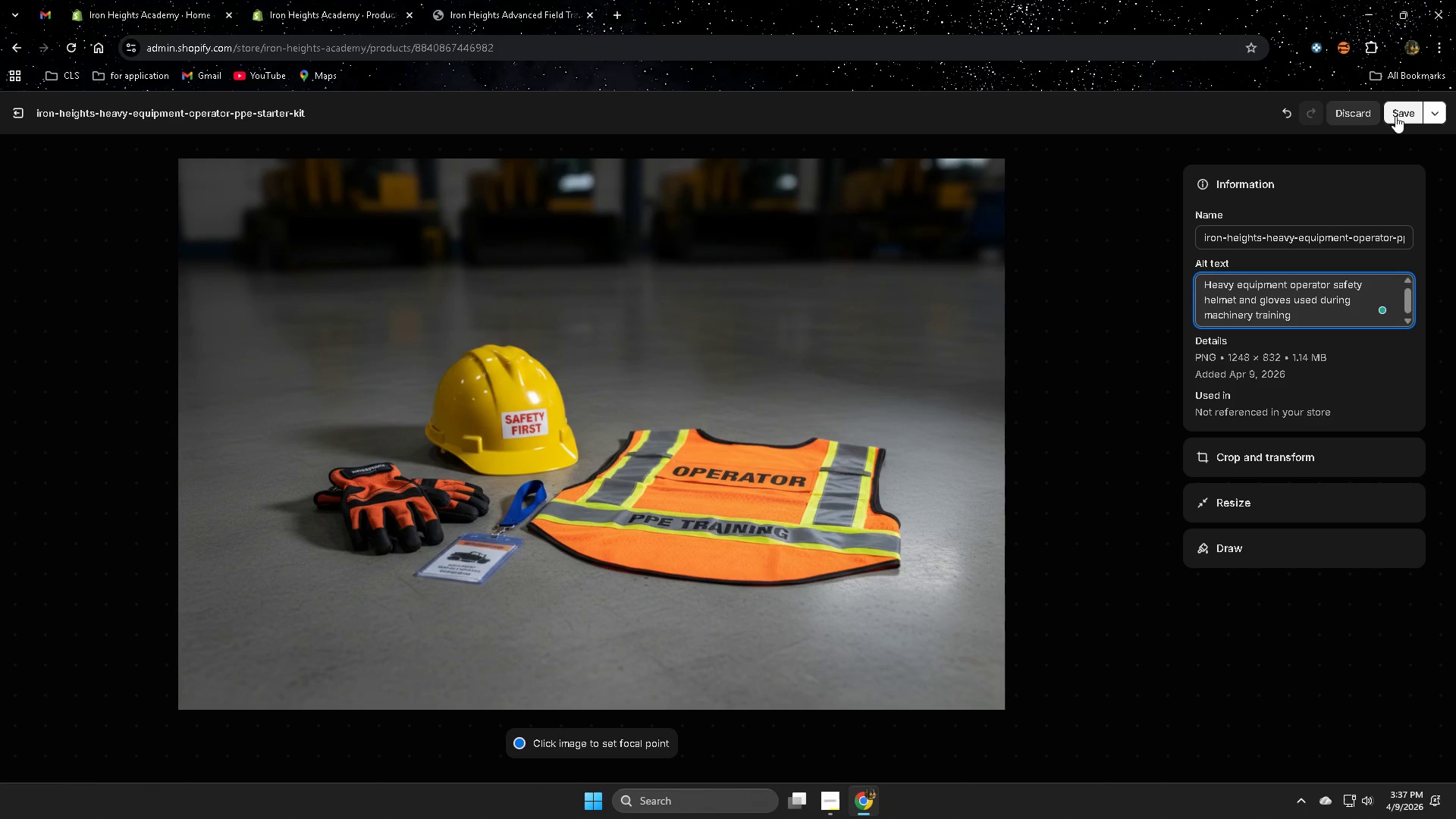 
left_click([1395, 116])
 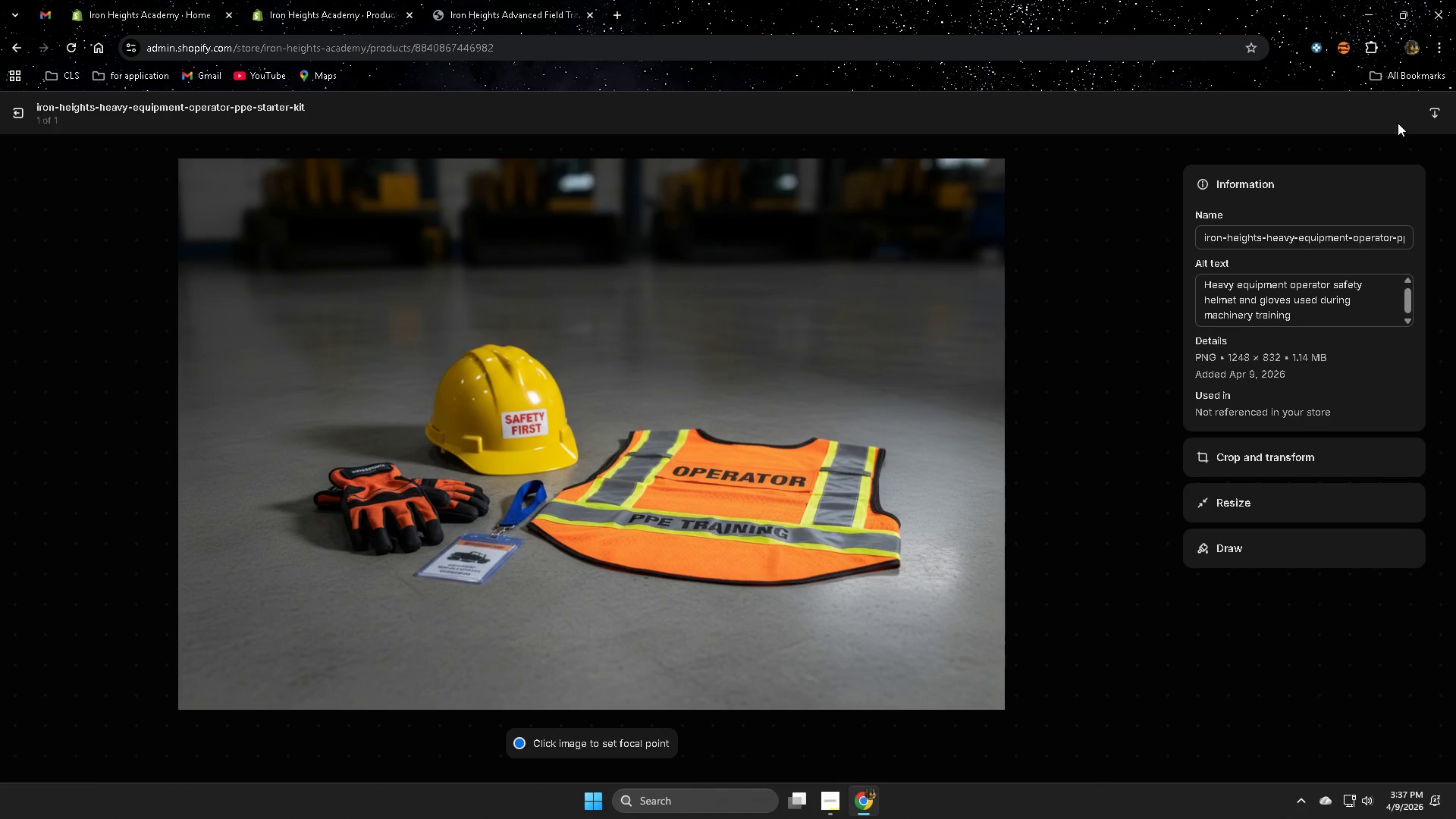 
wait(7.17)
 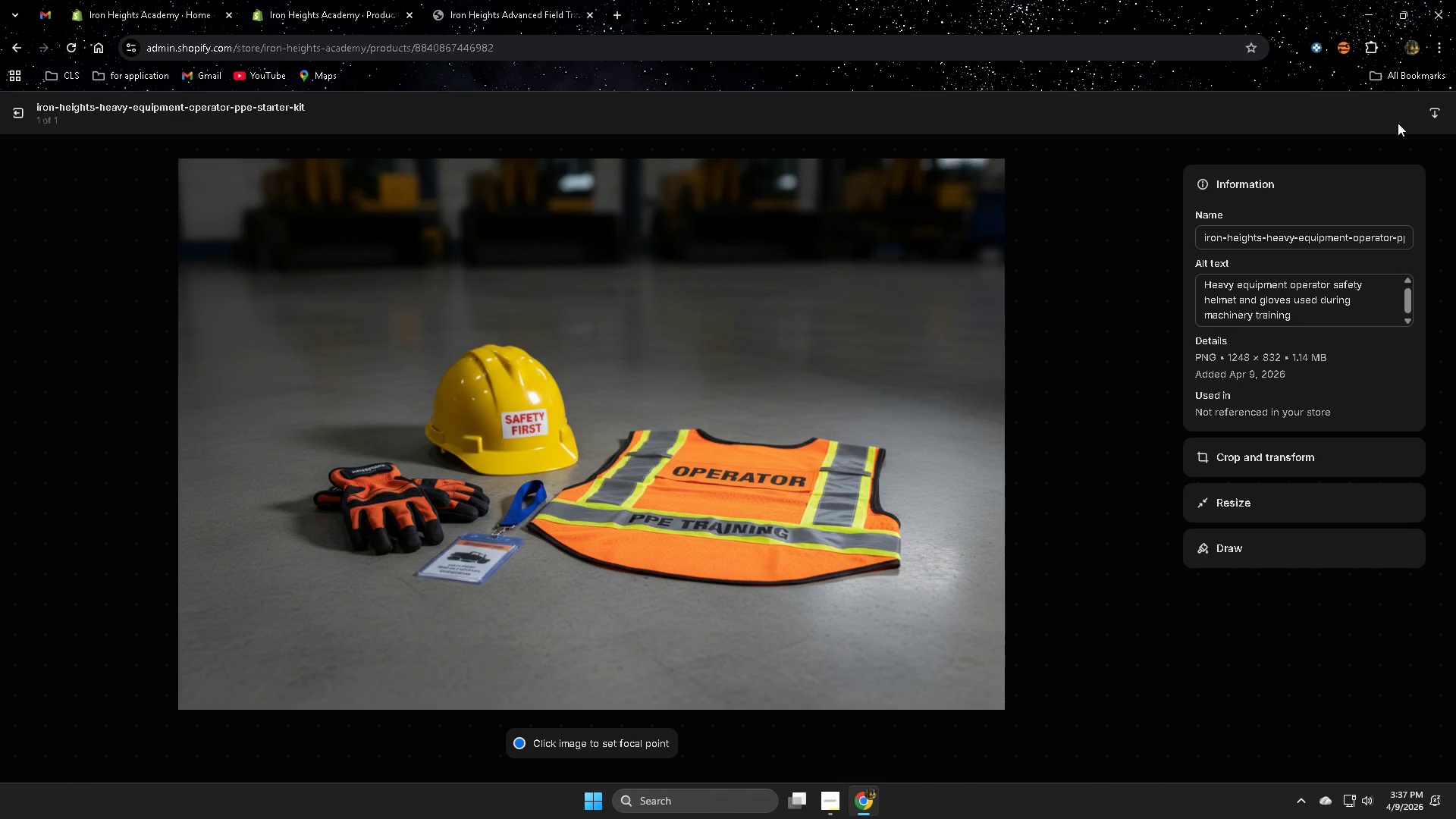 
left_click([20, 116])
 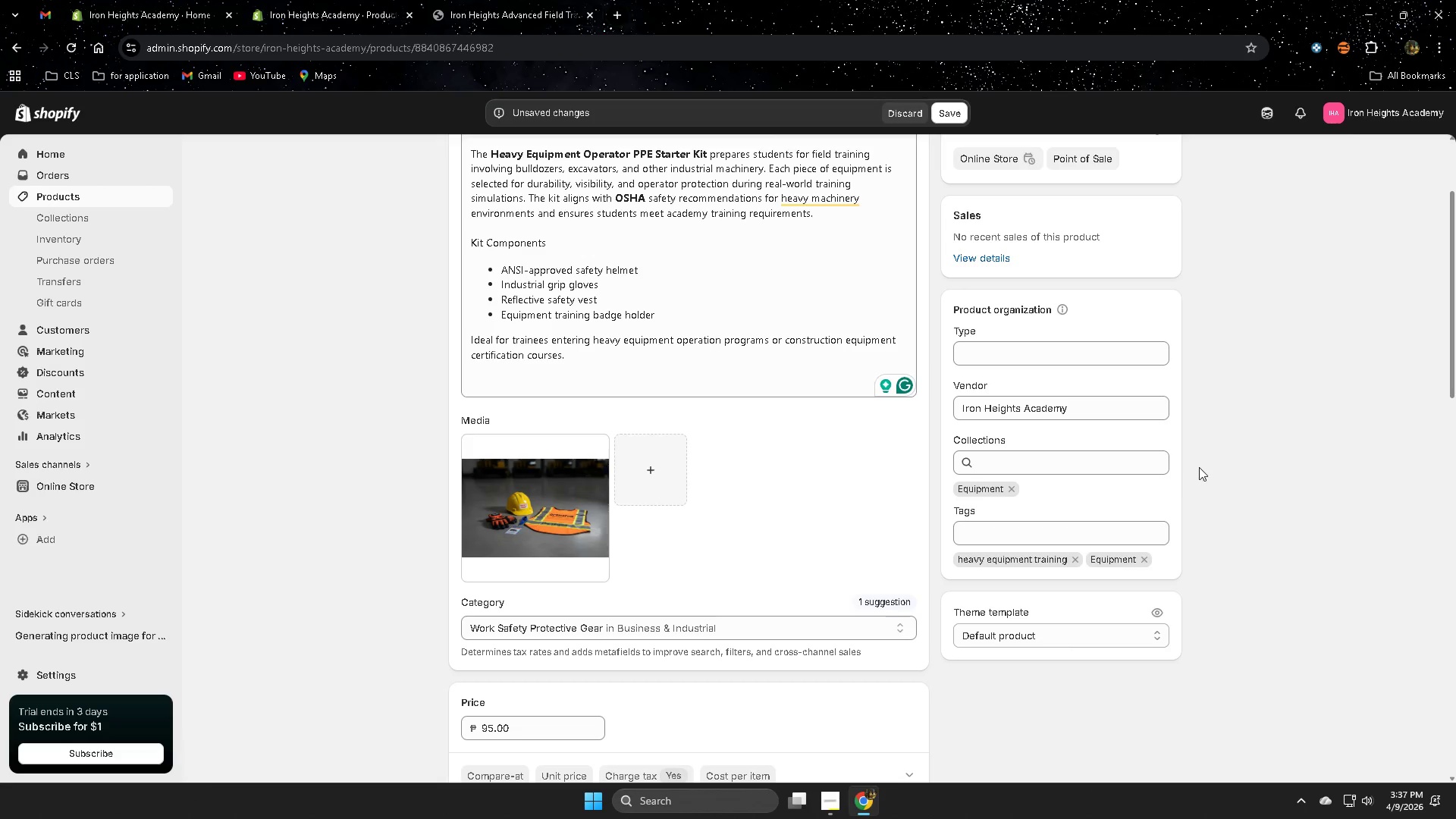 
scroll: coordinate [1174, 461], scroll_direction: down, amount: 8.0
 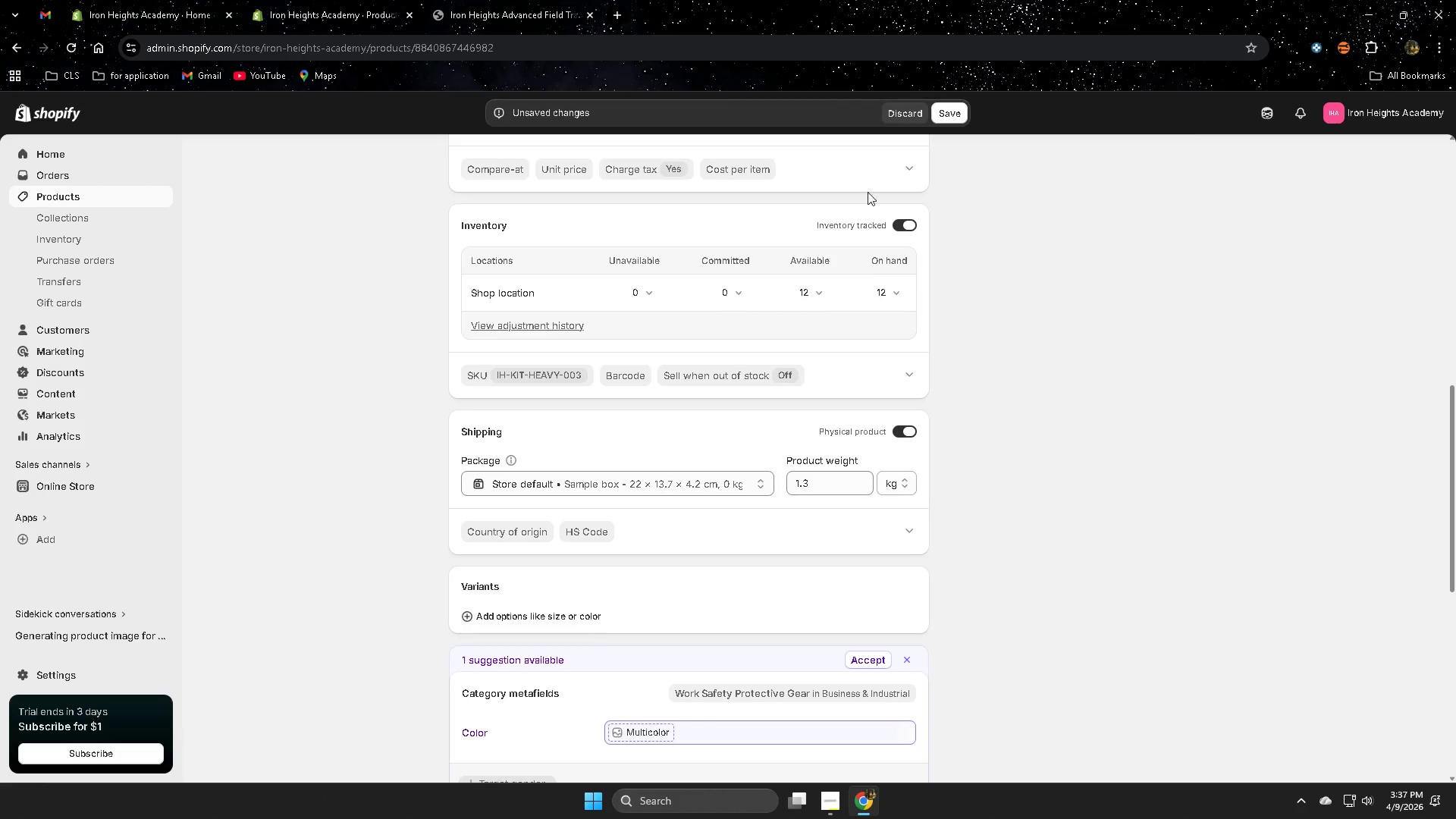 
left_click([943, 111])
 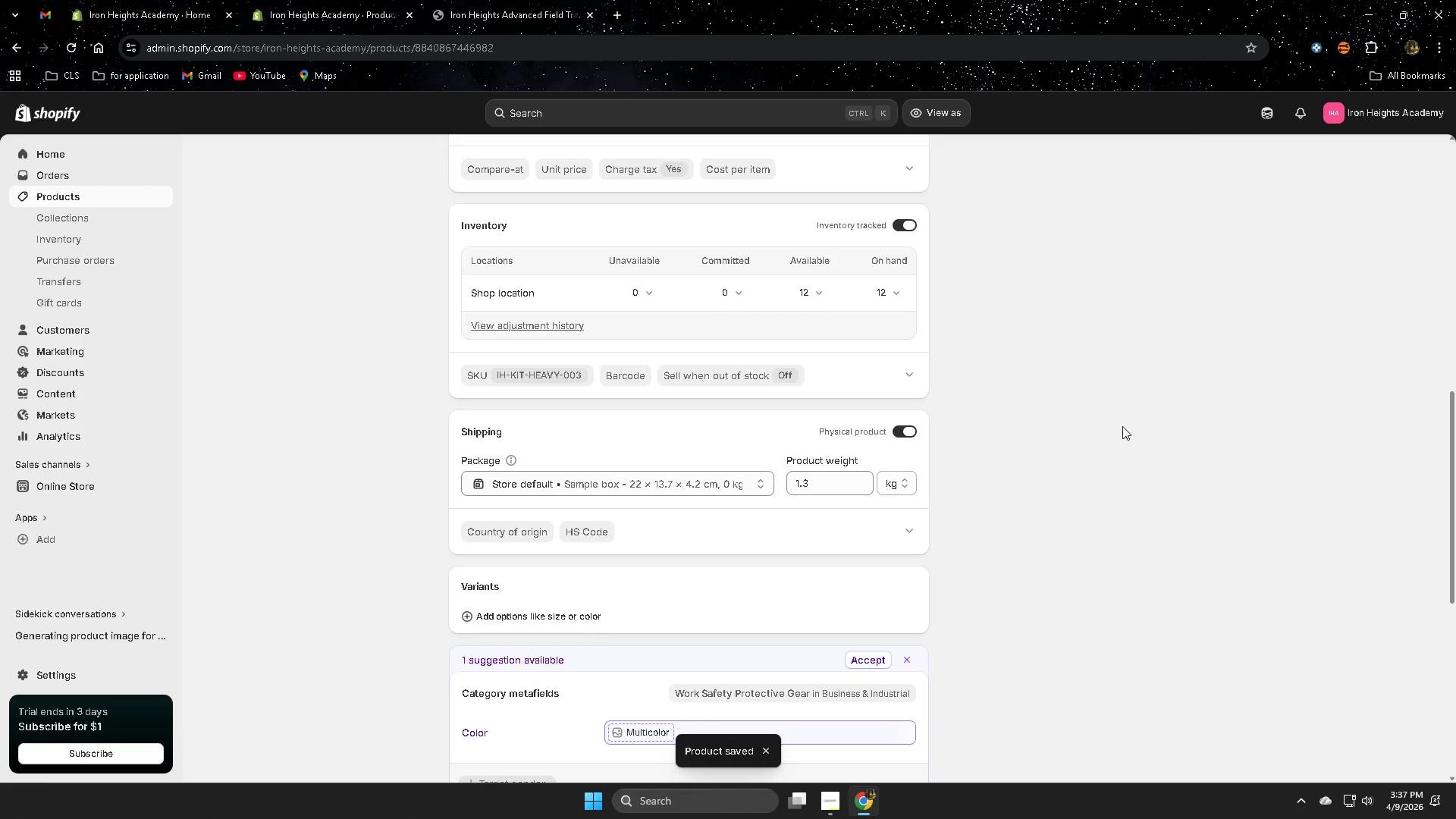 
wait(9.14)
 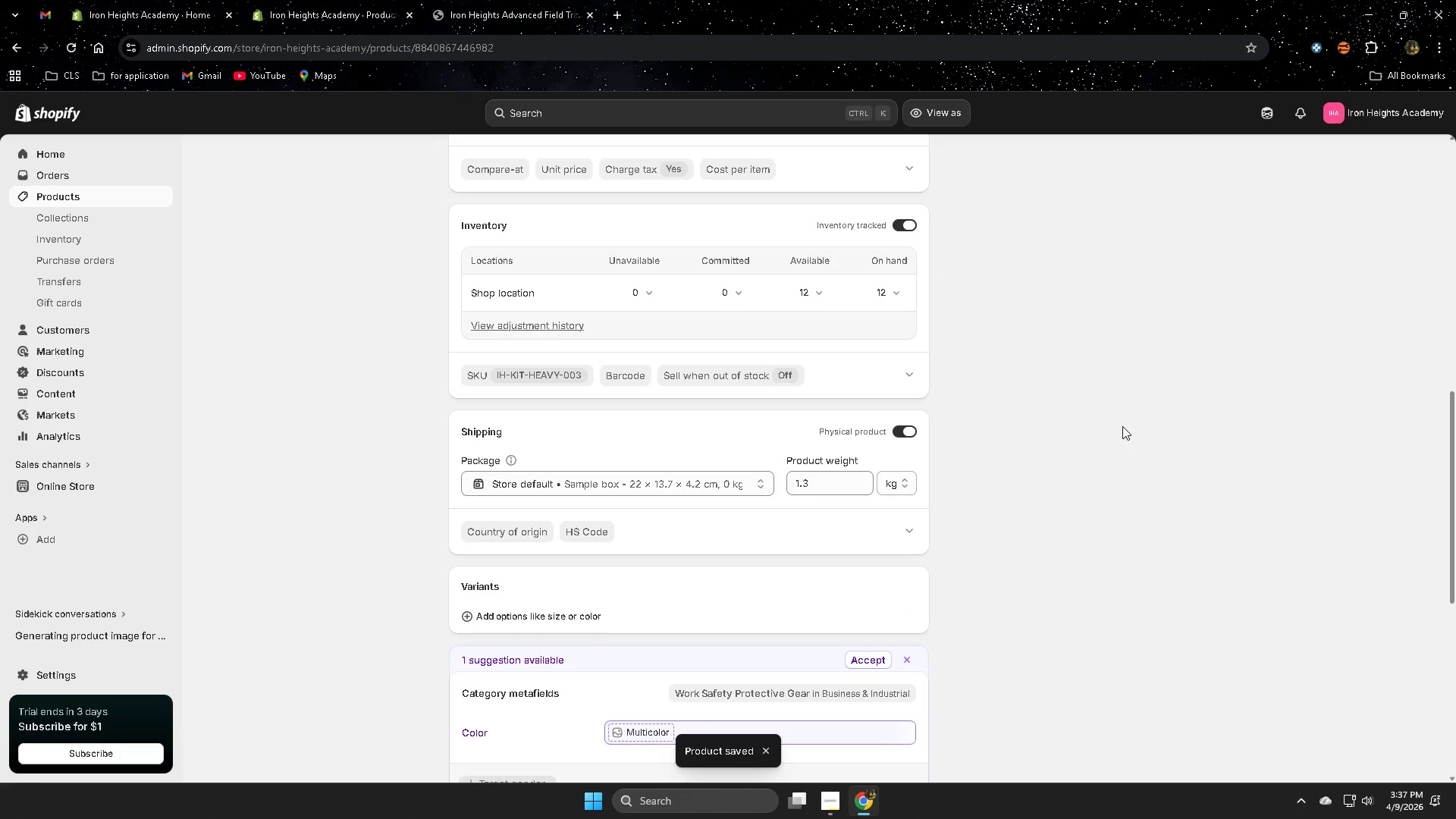 
scroll: coordinate [1063, 476], scroll_direction: down, amount: 4.0
 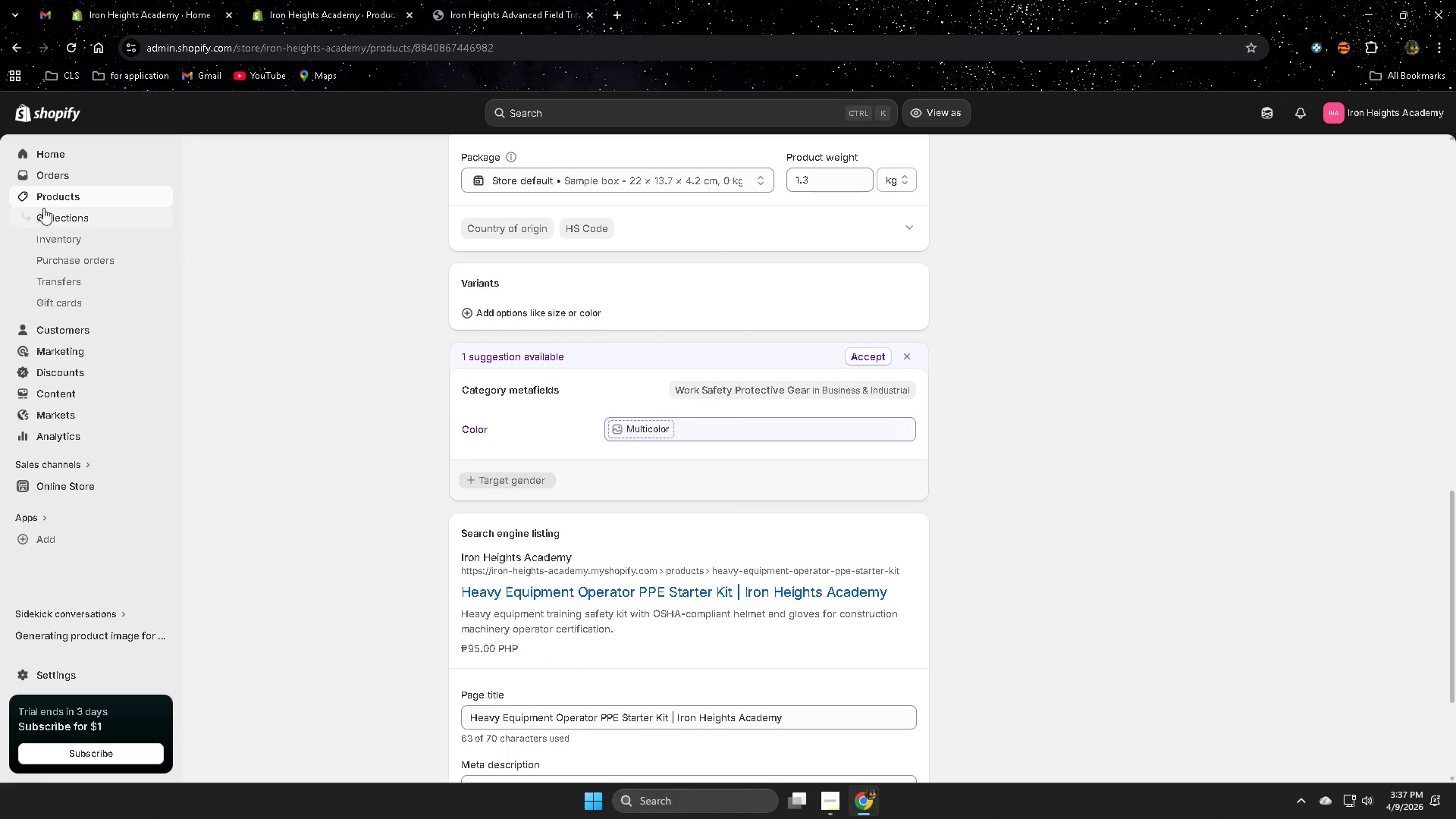 
left_click([52, 197])
 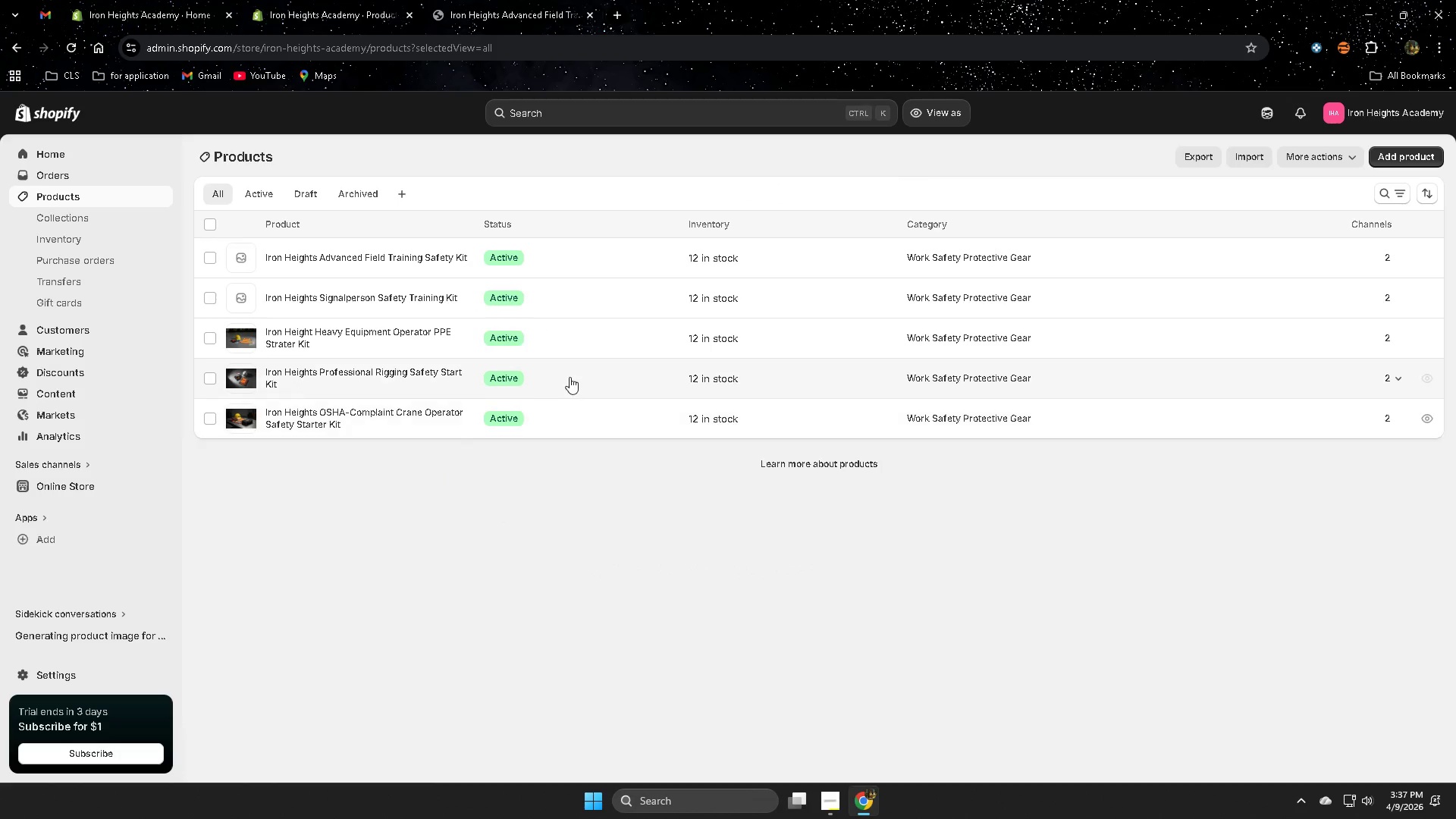 
left_click([568, 294])
 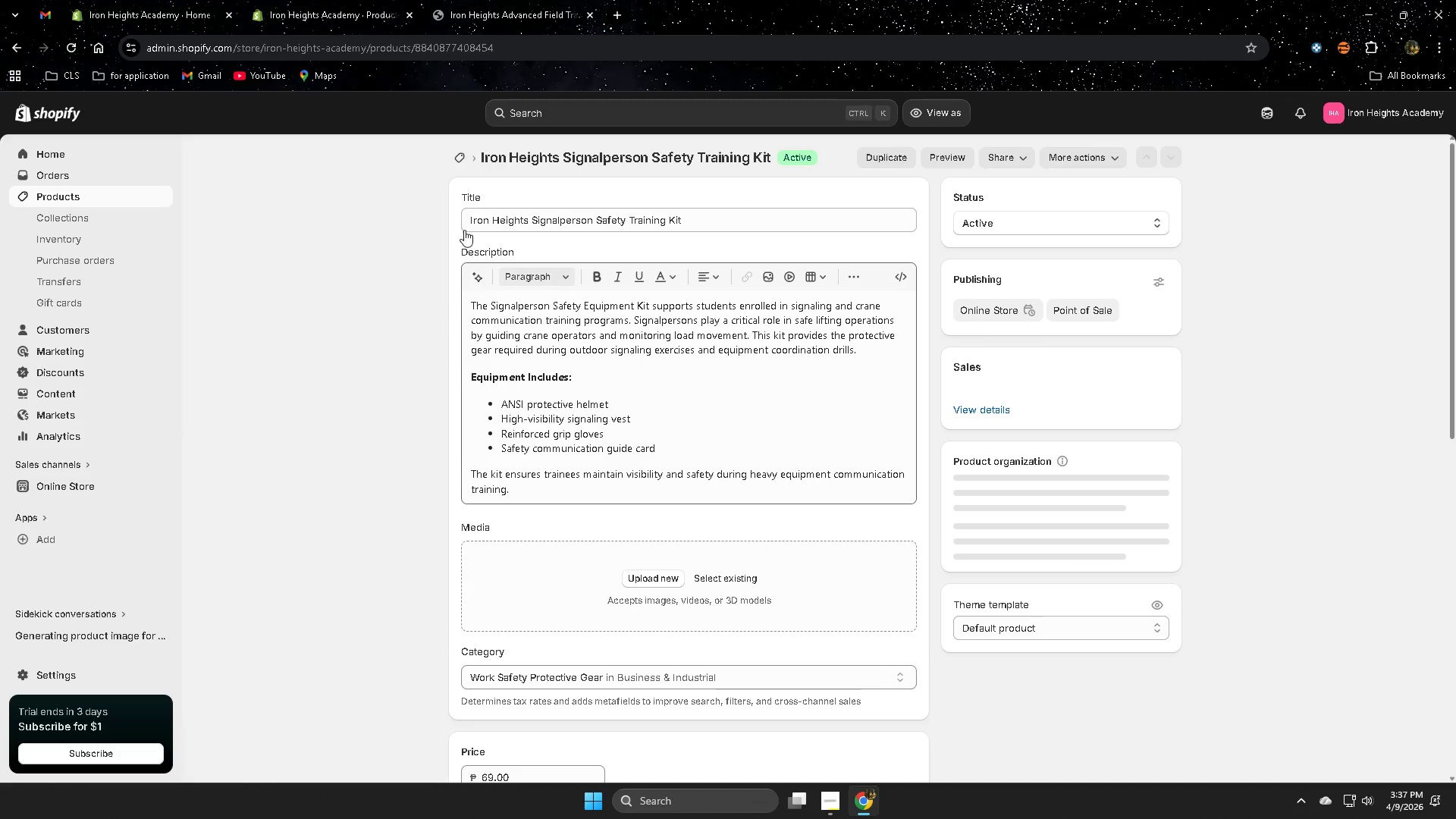 
left_click([471, 220])
 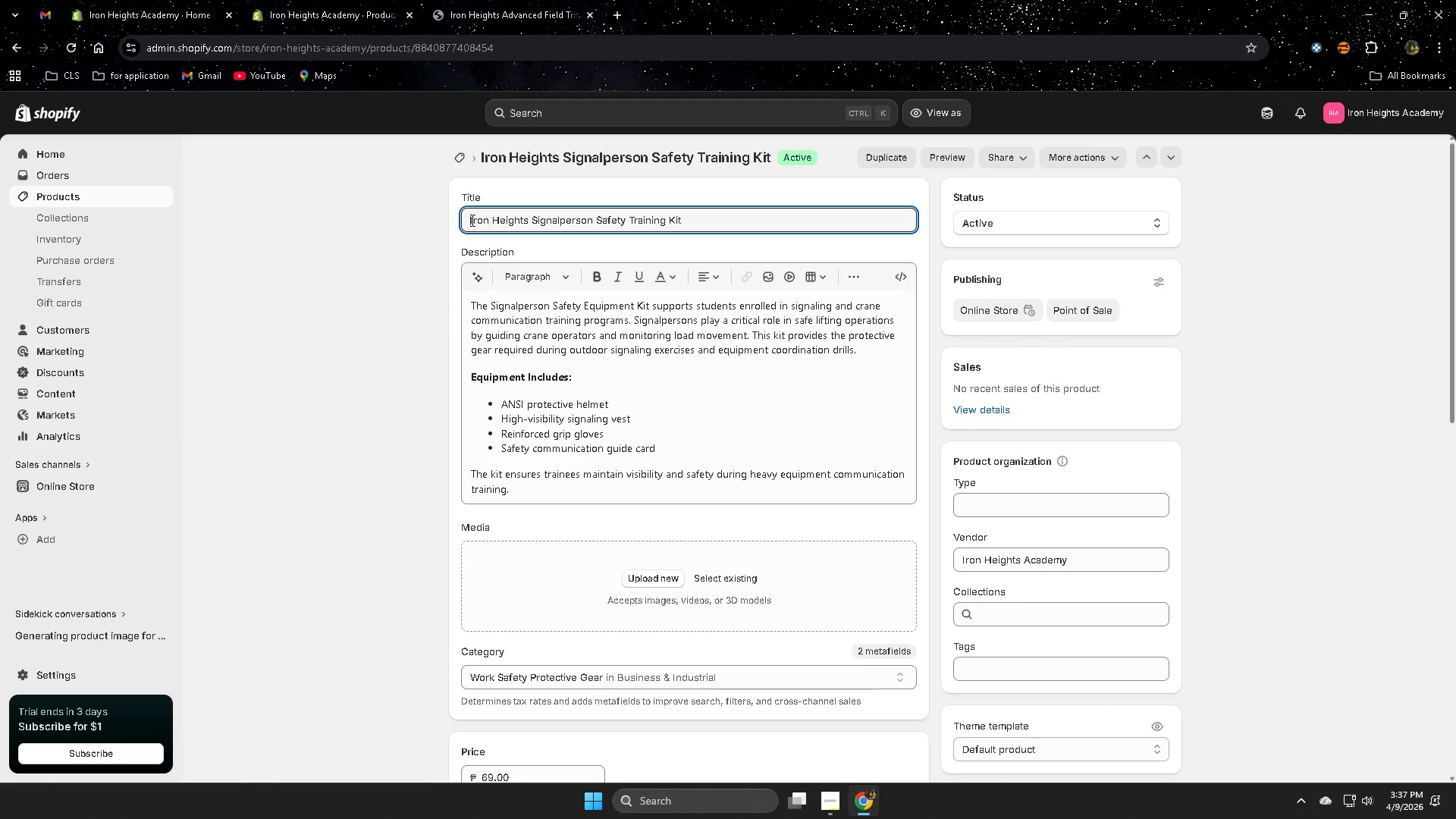 
left_click_drag(start_coordinate=[471, 220], to_coordinate=[678, 218])
 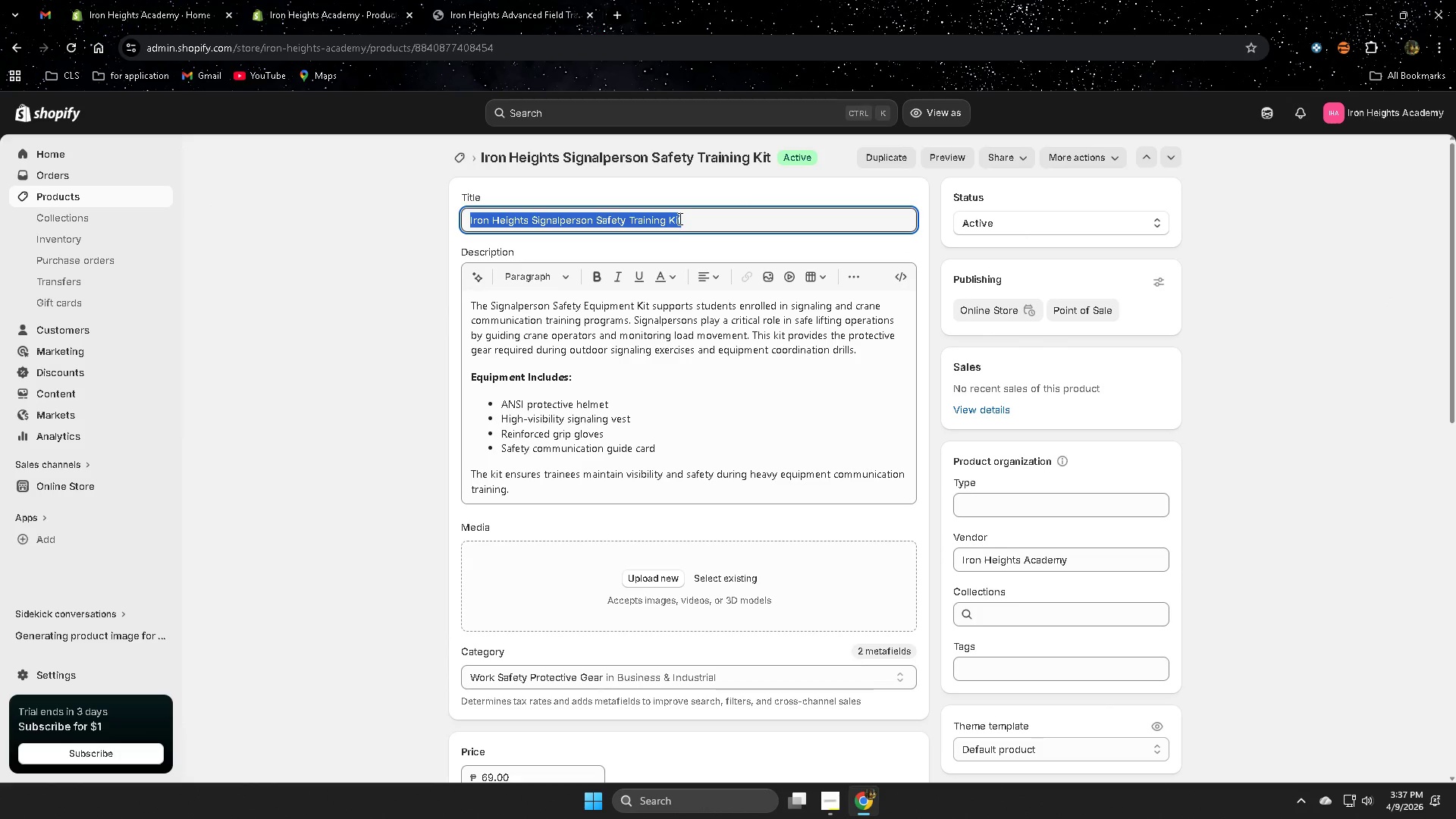 
key(Control+ControlLeft)
 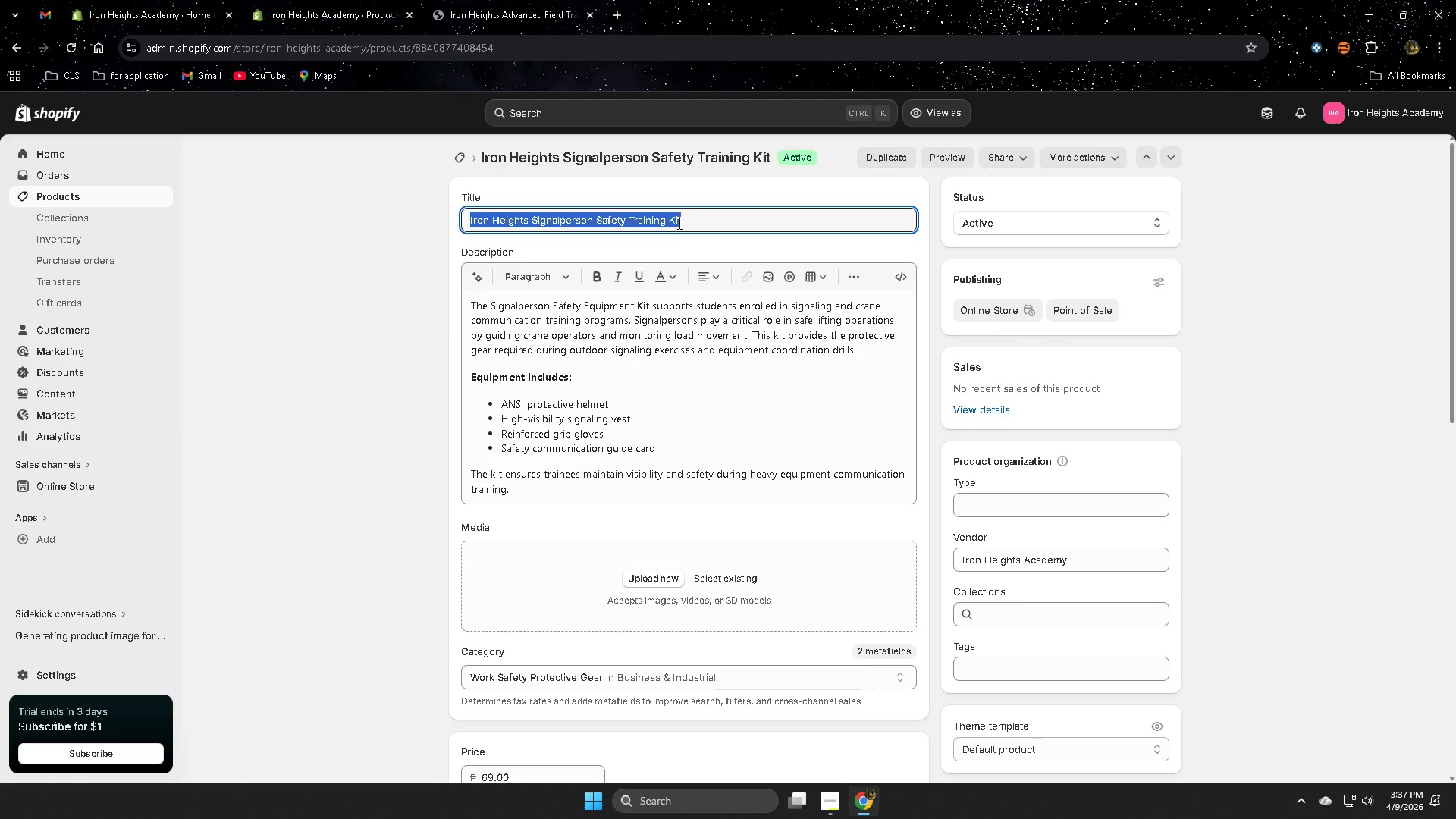 
key(Control+C)
 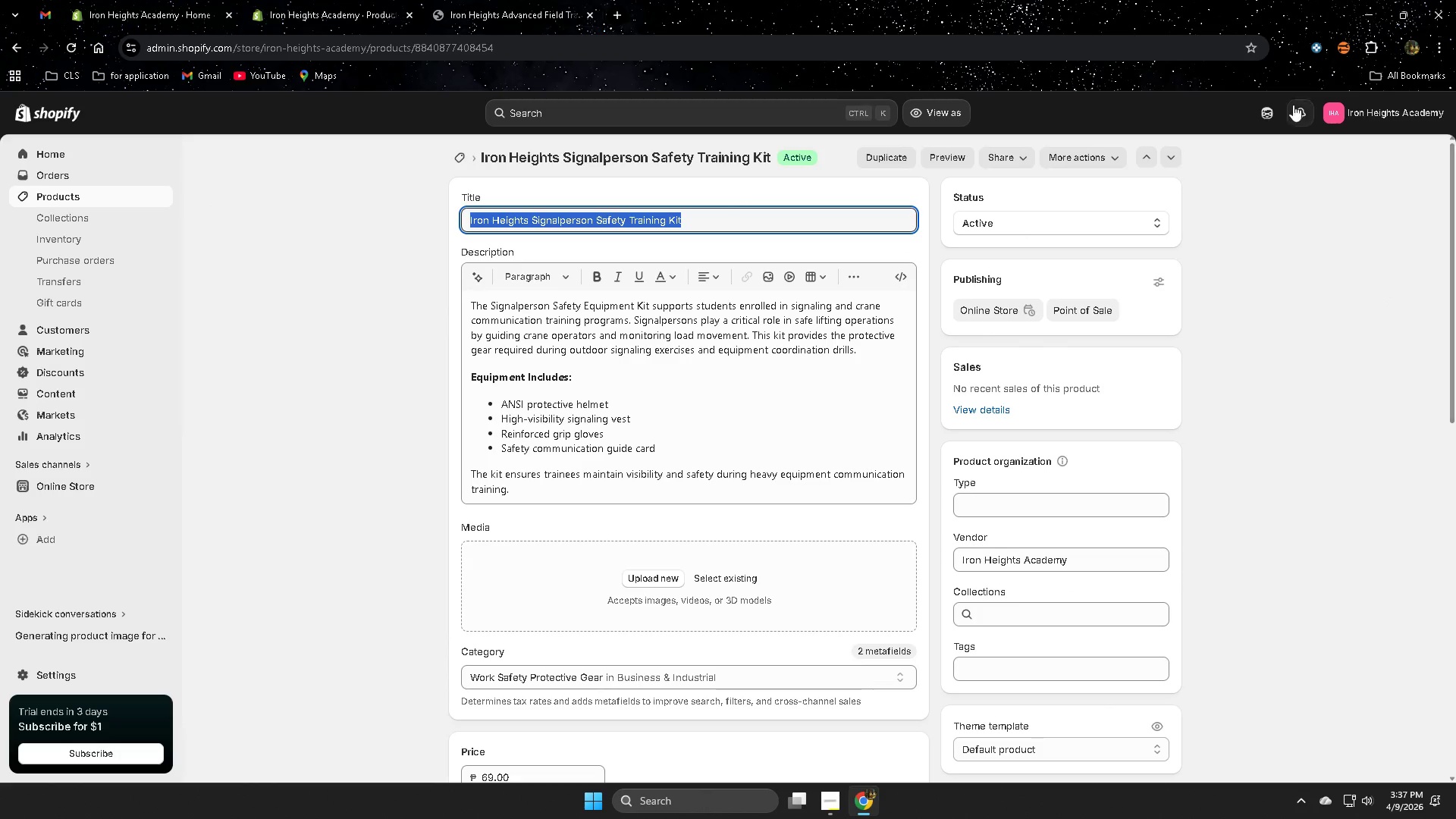 
left_click([1269, 108])
 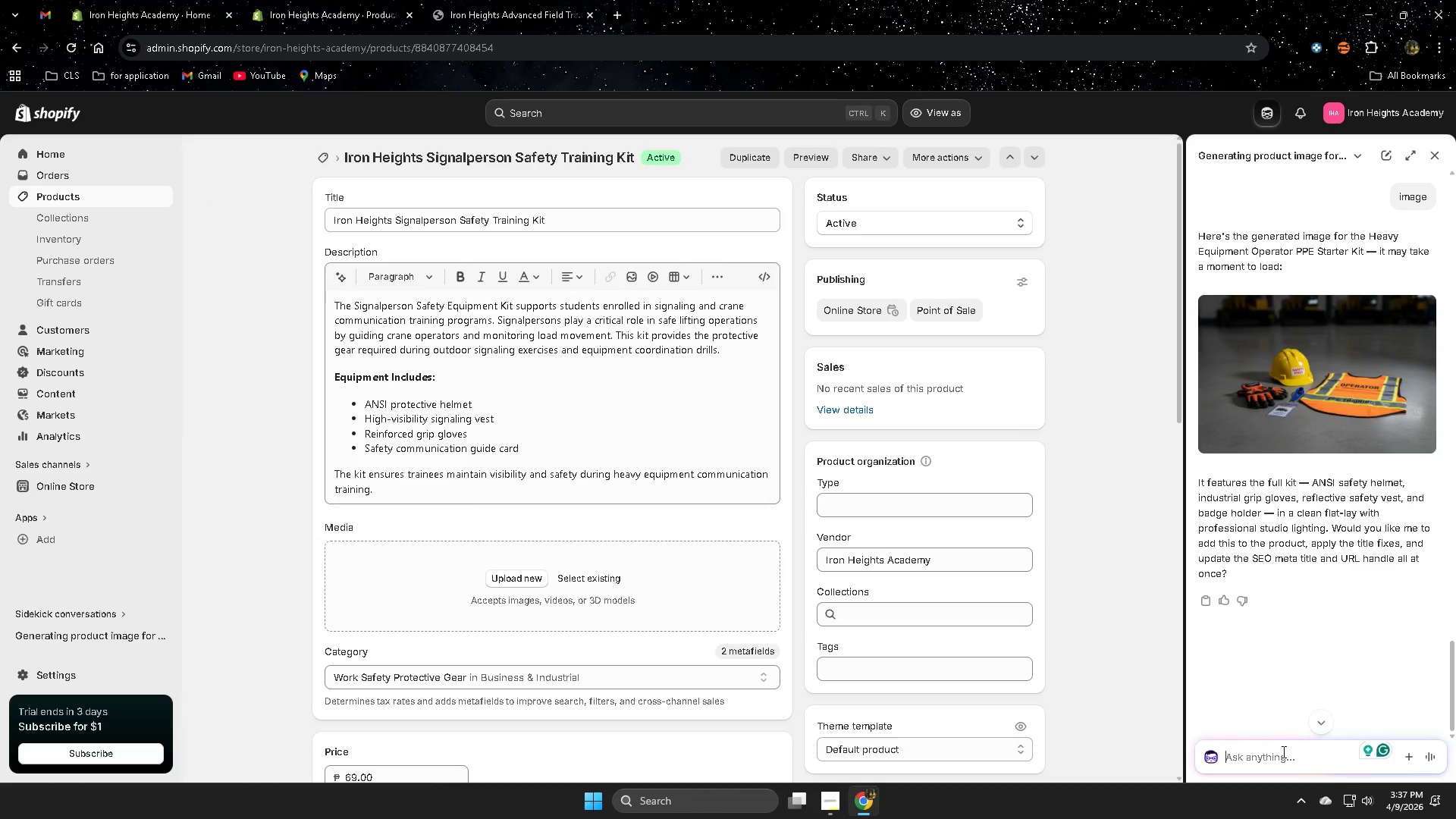 
left_click_drag(start_coordinate=[1277, 748], to_coordinate=[1272, 752])
 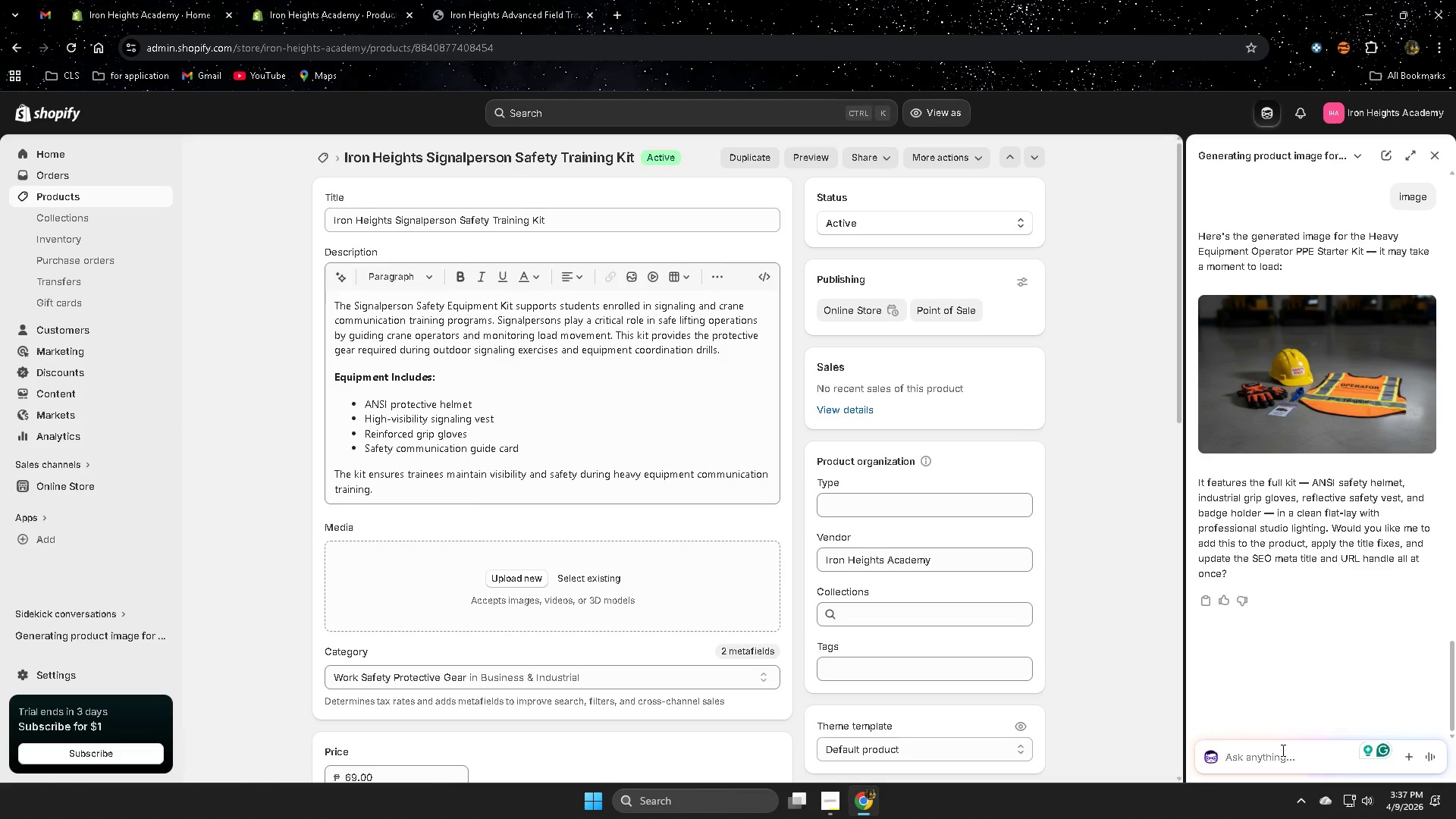 
type(next )
 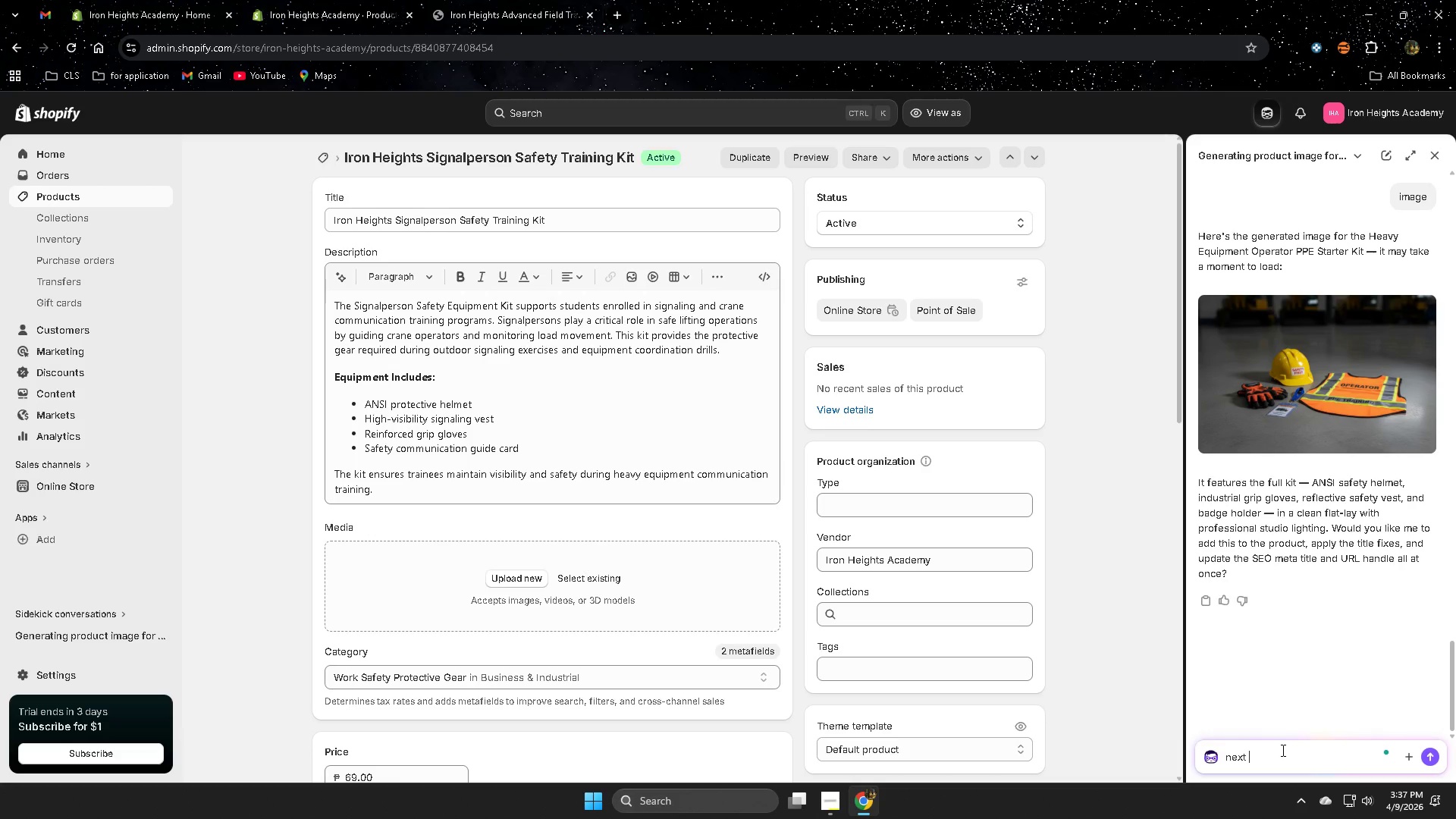 
key(Control+ControlLeft)
 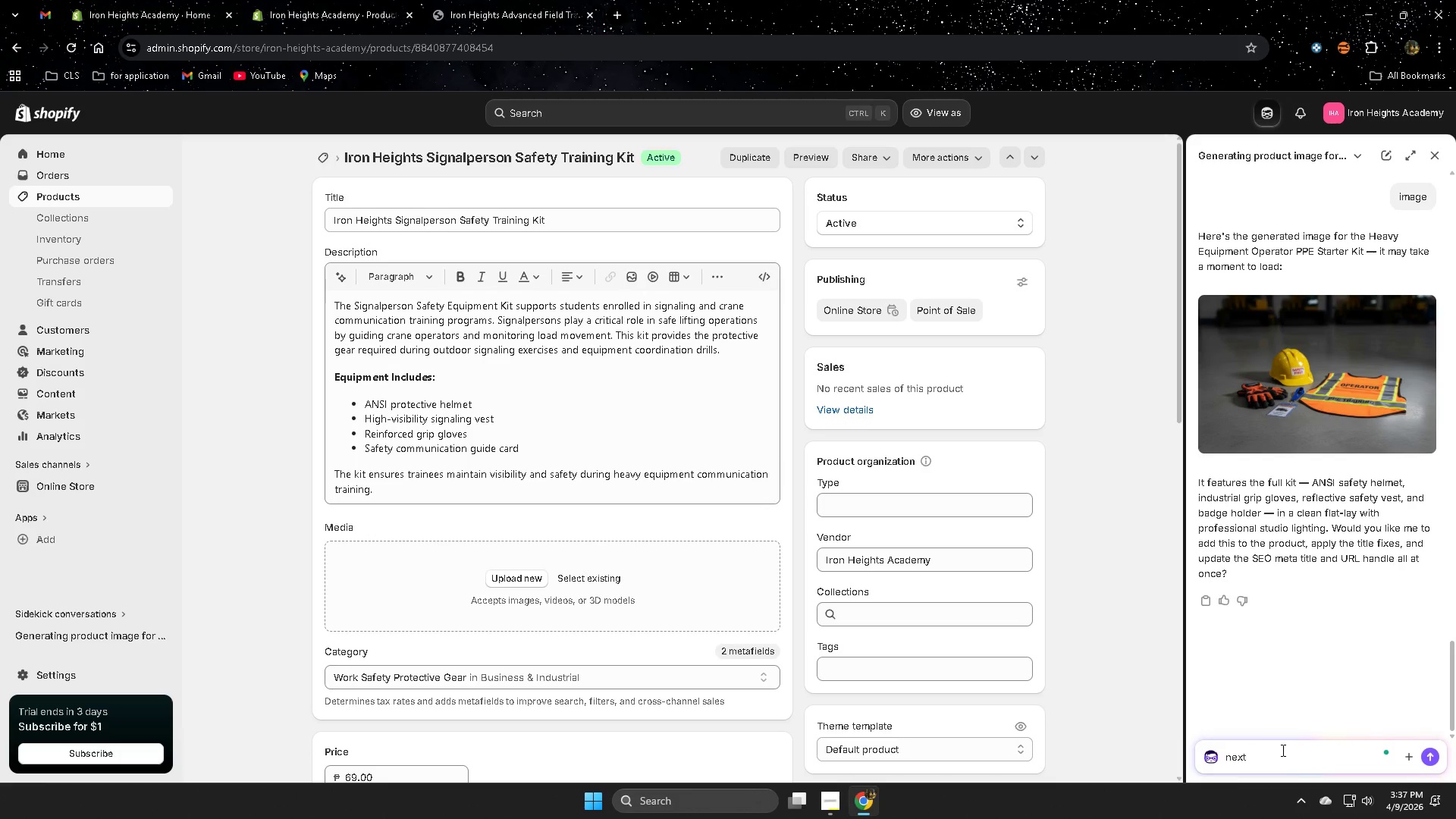 
key(Control+V)
 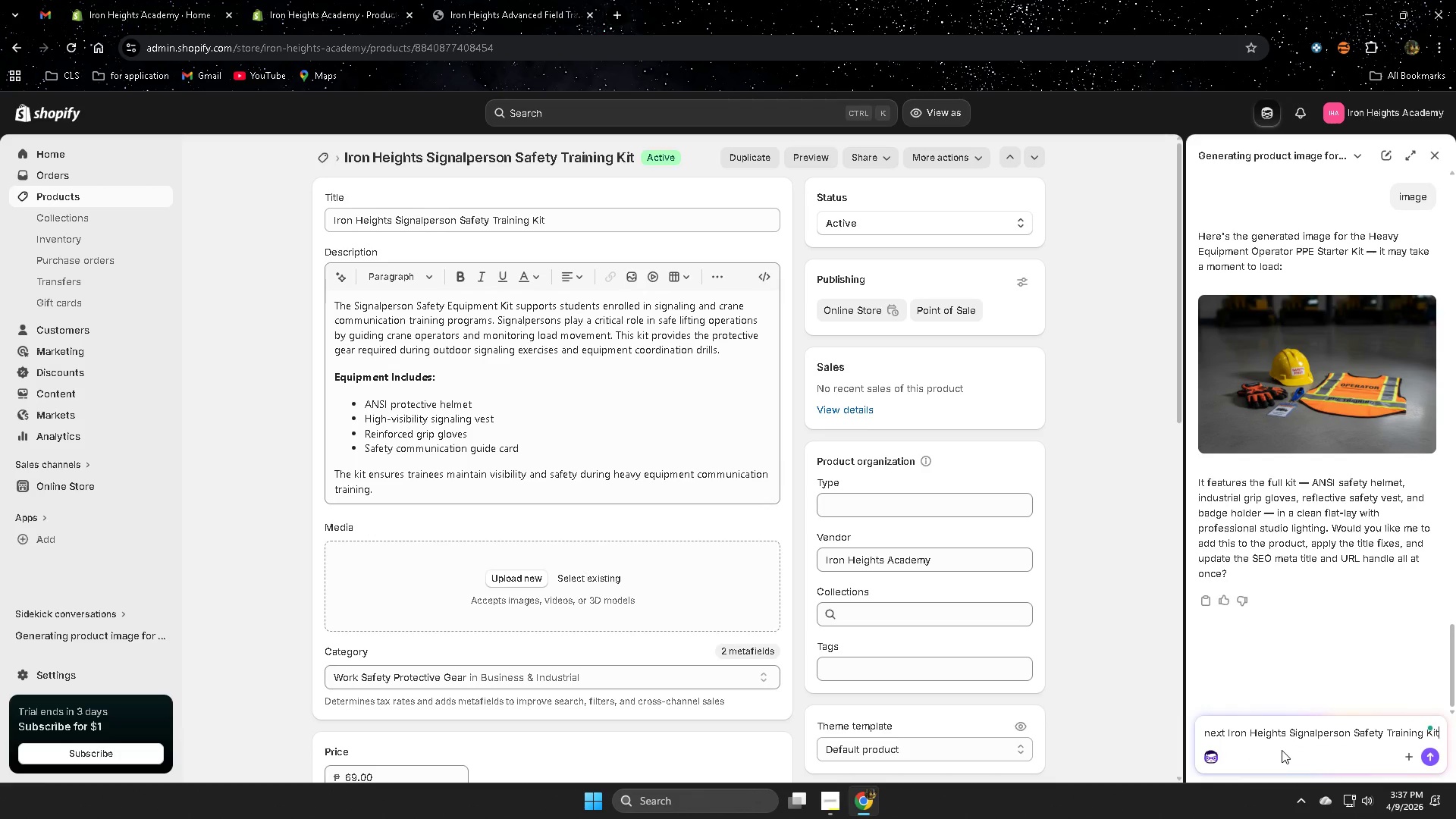 
key(Enter)
 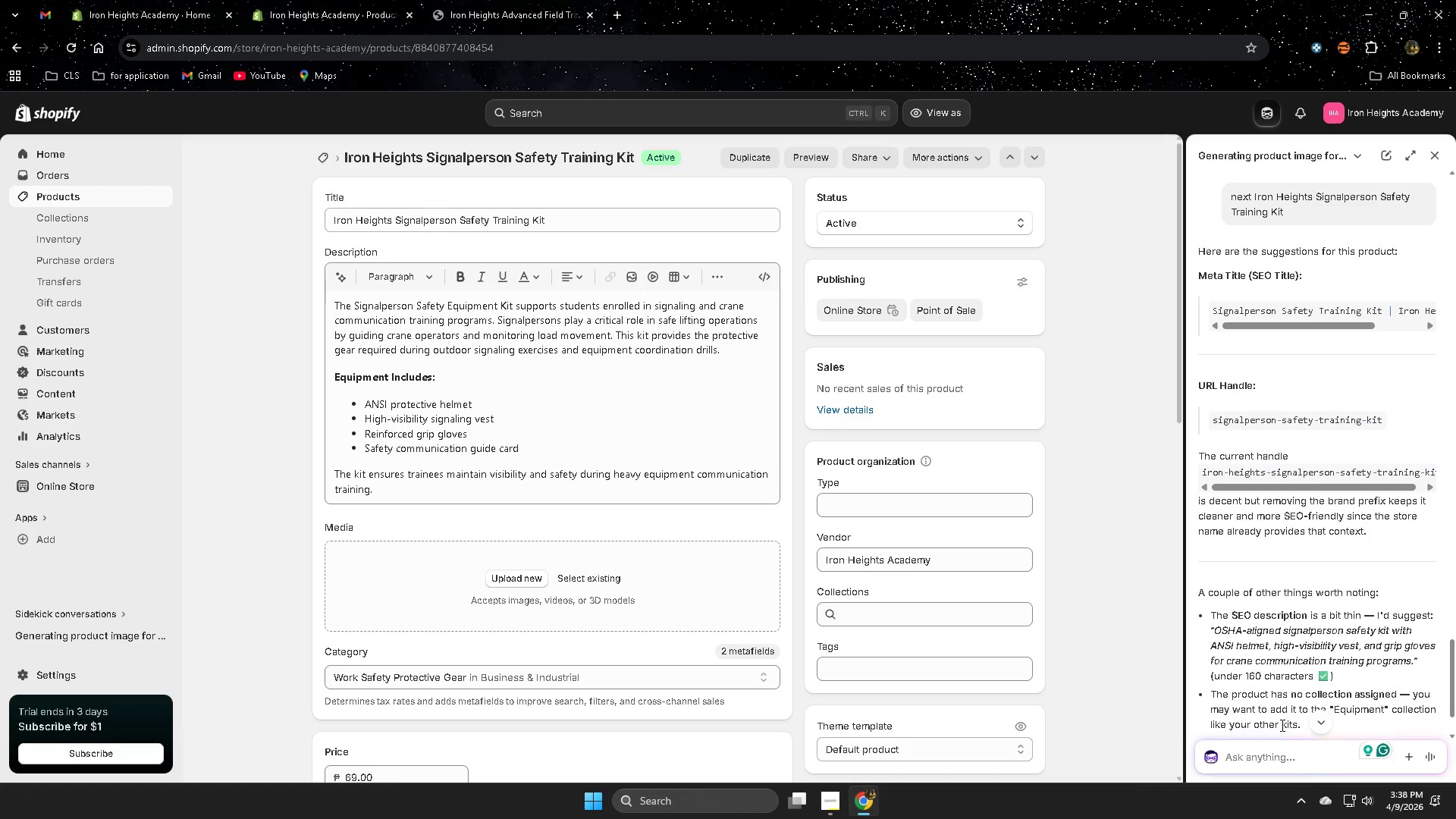 
wait(19.41)
 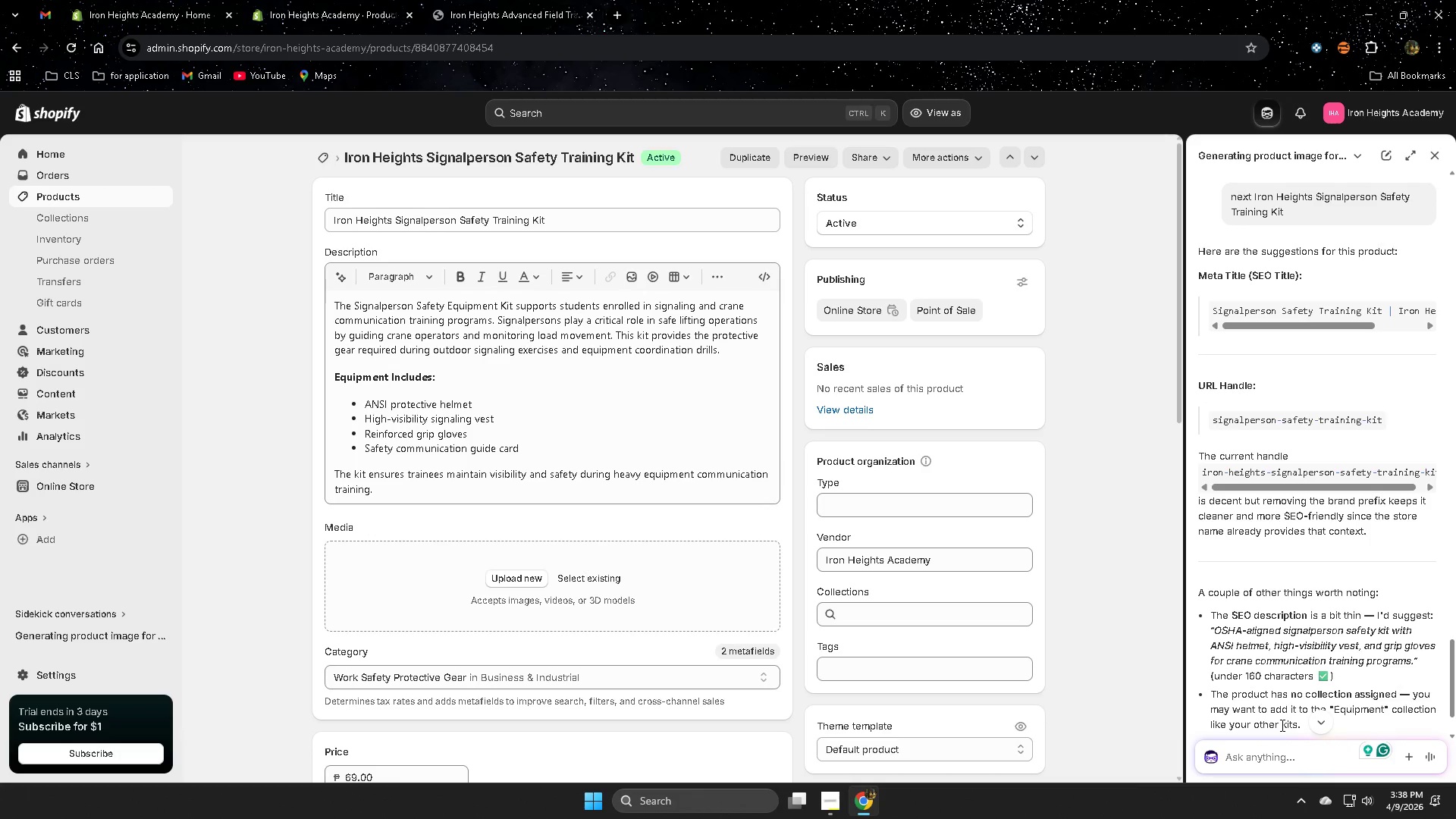 
left_click([1228, 307])
 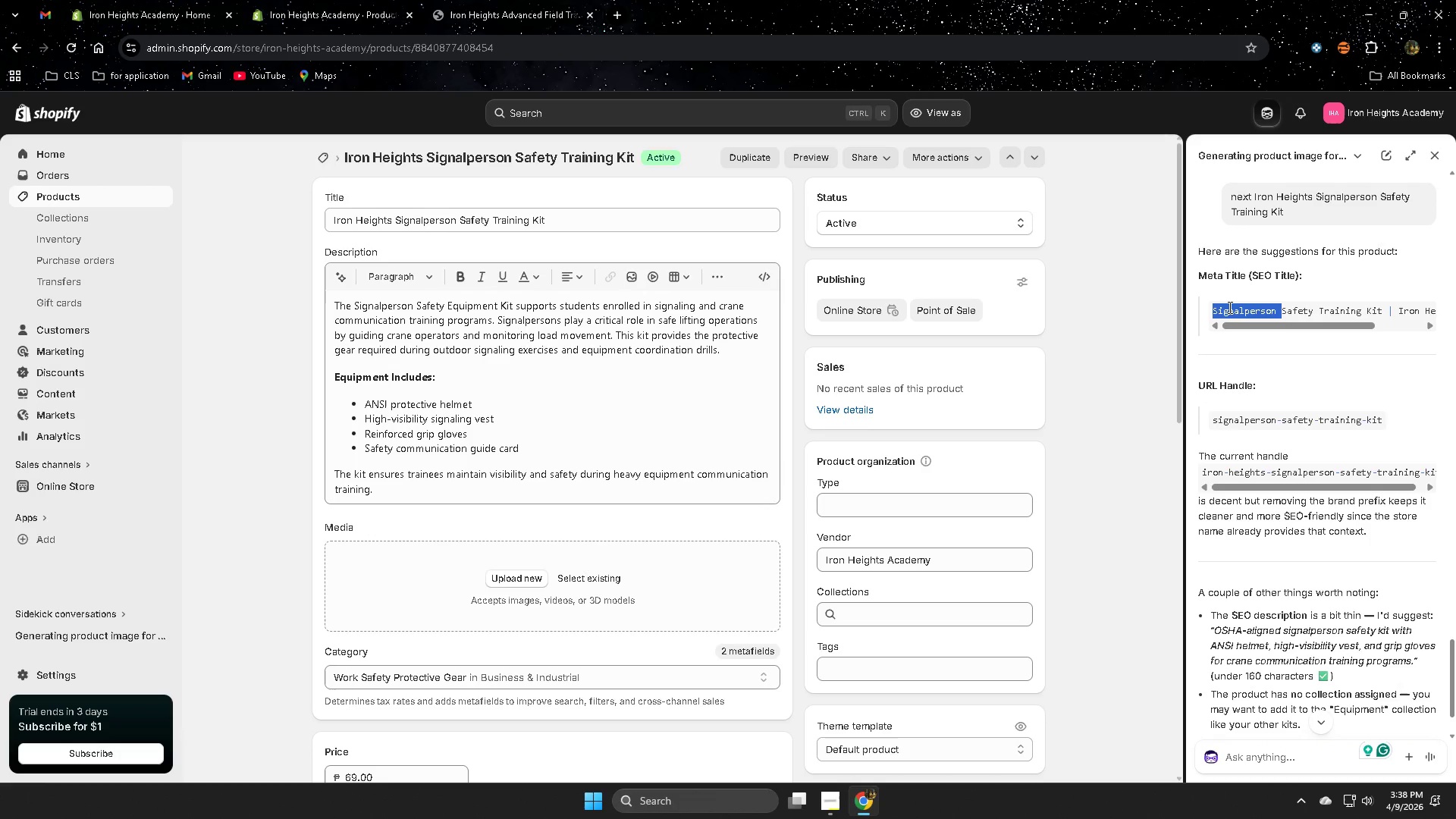 
left_click_drag(start_coordinate=[1228, 307], to_coordinate=[1455, 309])
 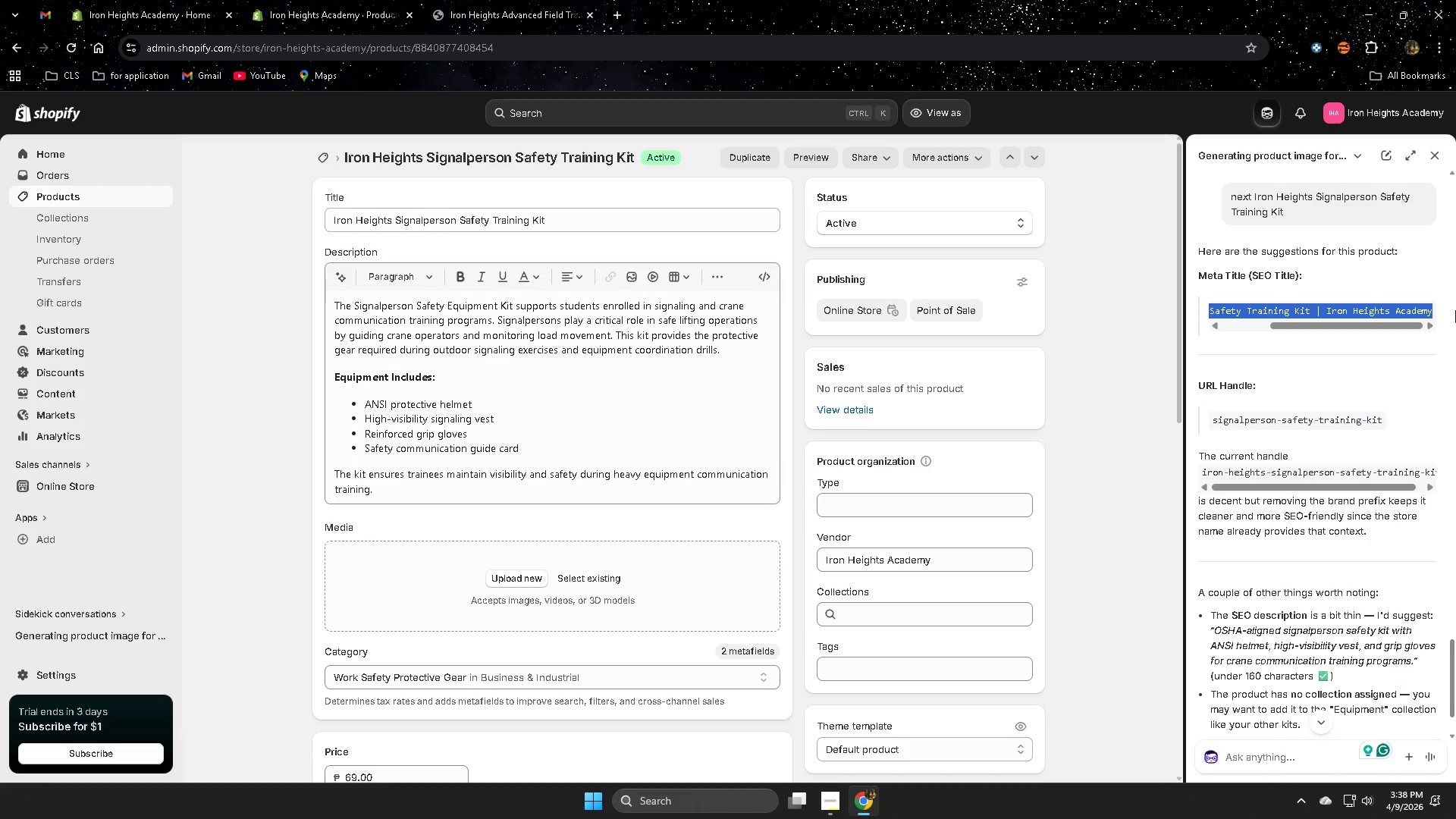 
key(Control+ControlLeft)
 